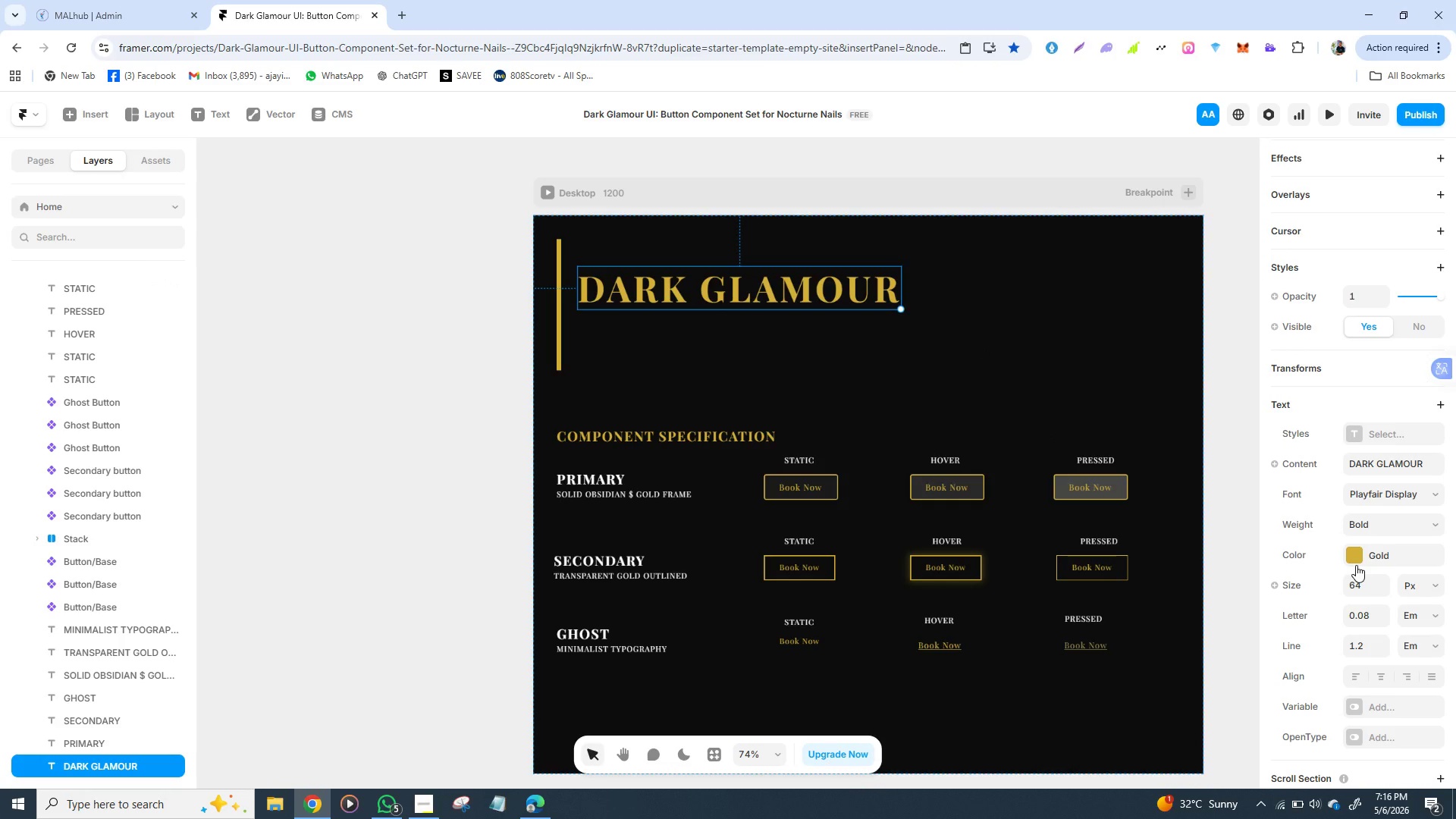 
left_click([1356, 565])
 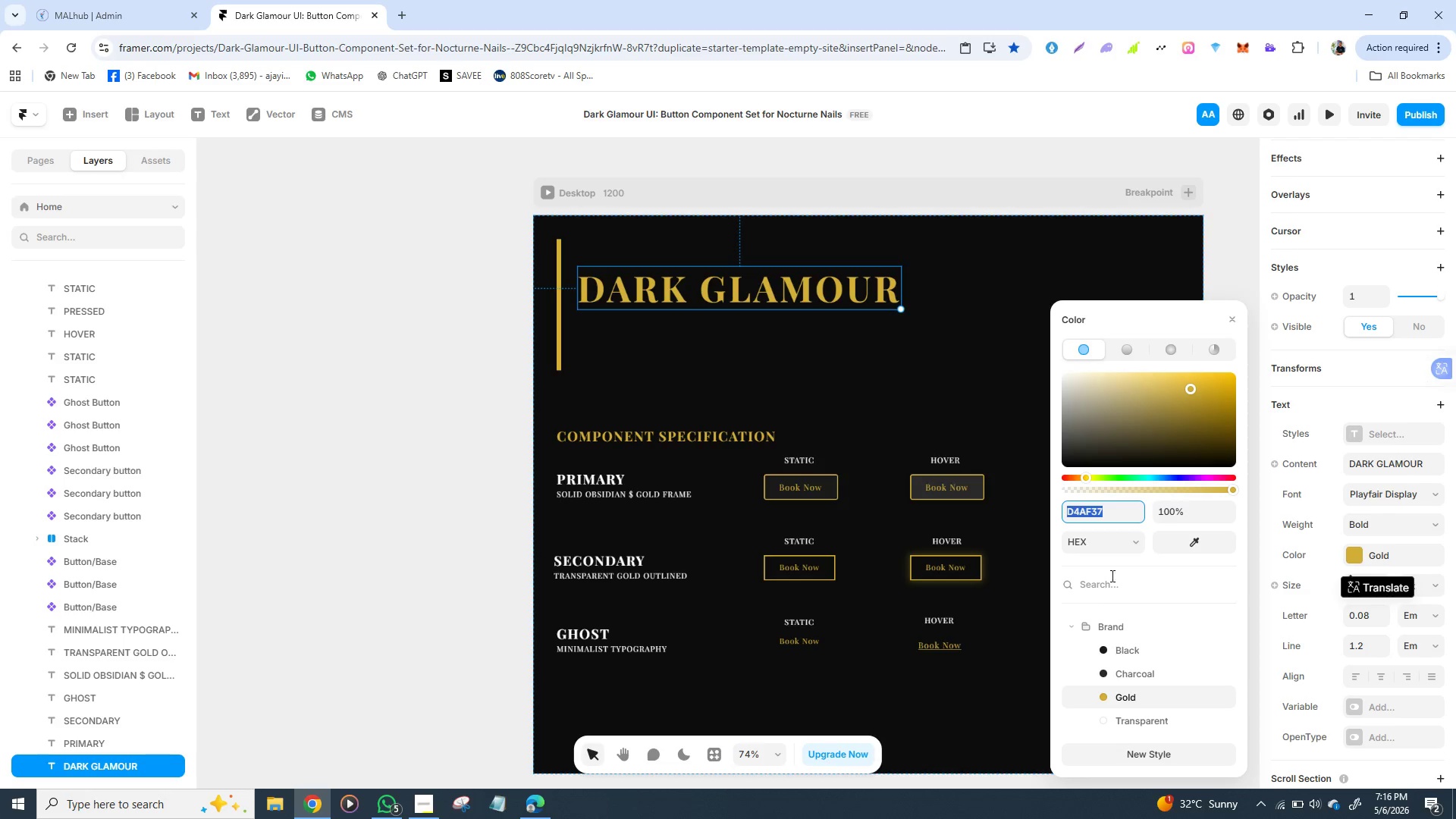 
type(FFFFFFF)
 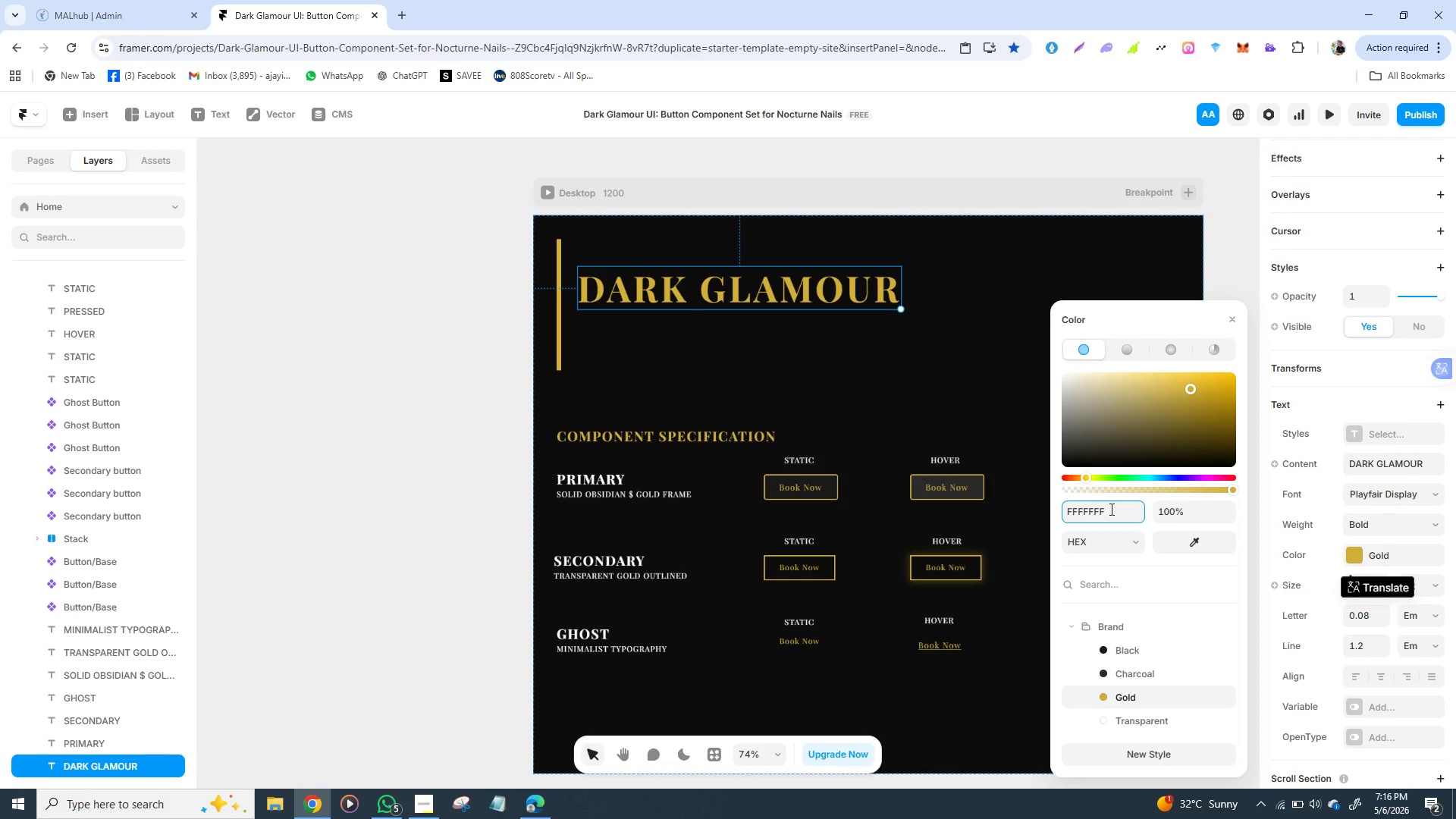 
key(Enter)
 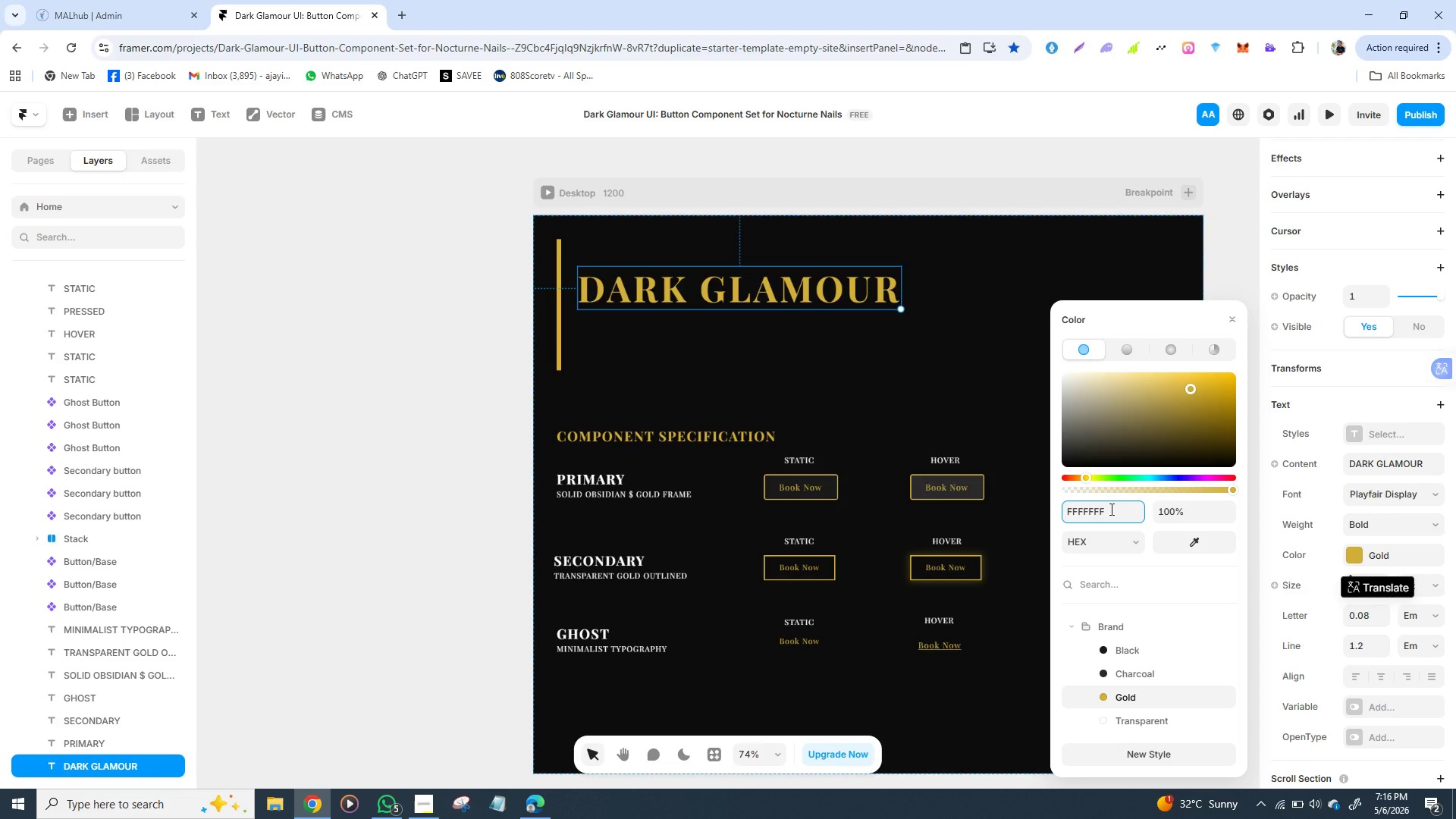 
key(Enter)
 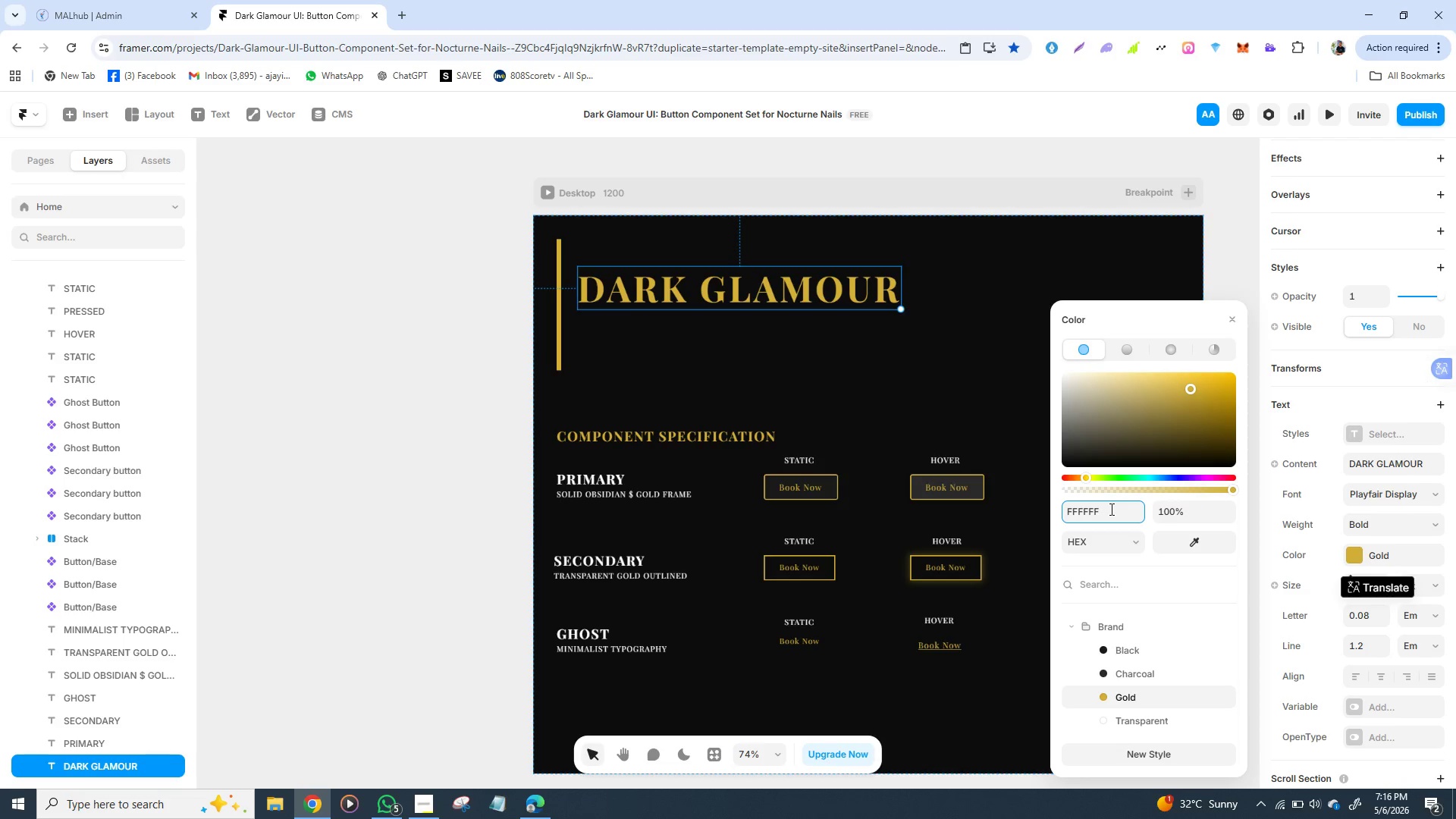 
key(Backspace)
 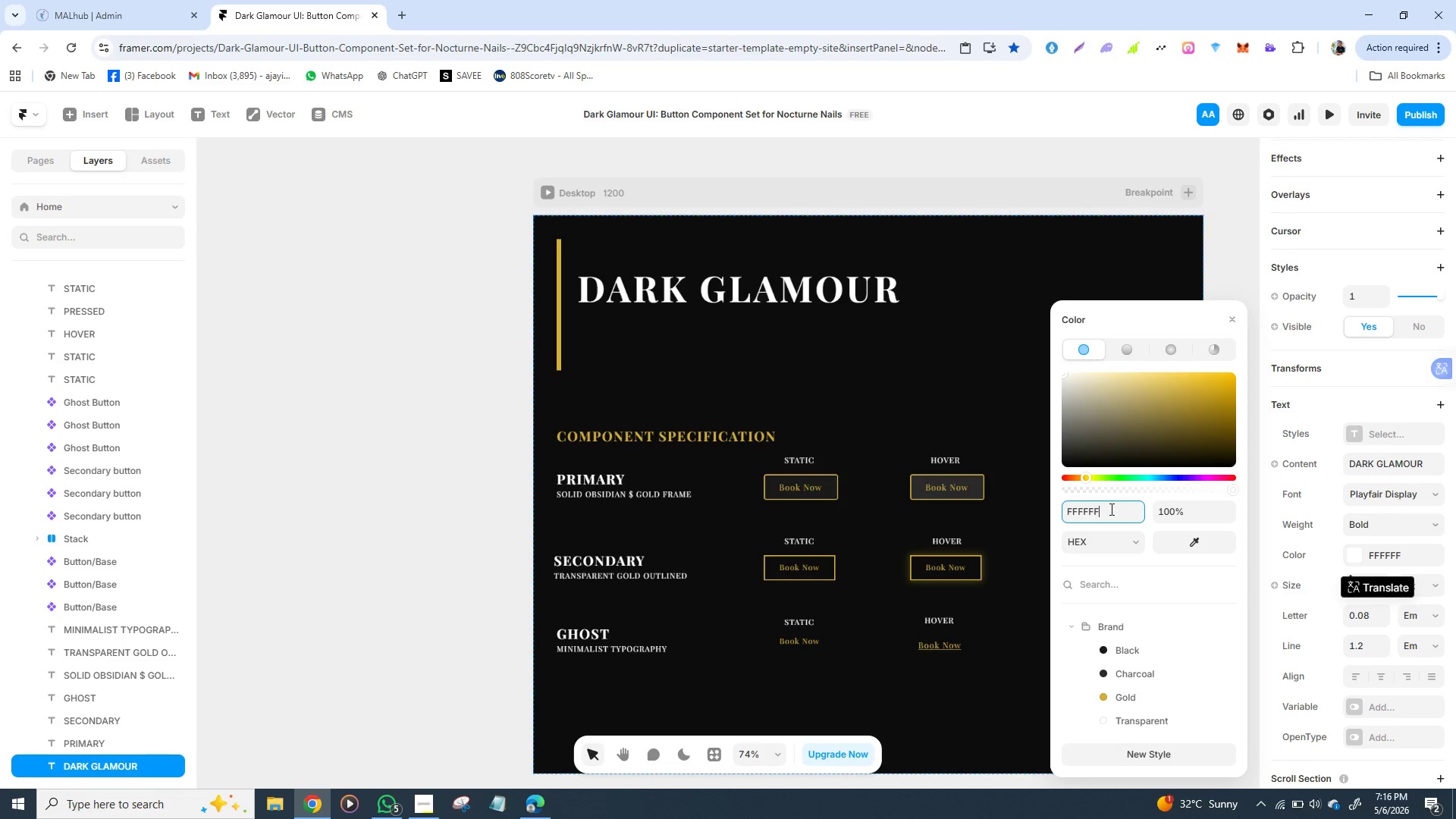 
key(Enter)
 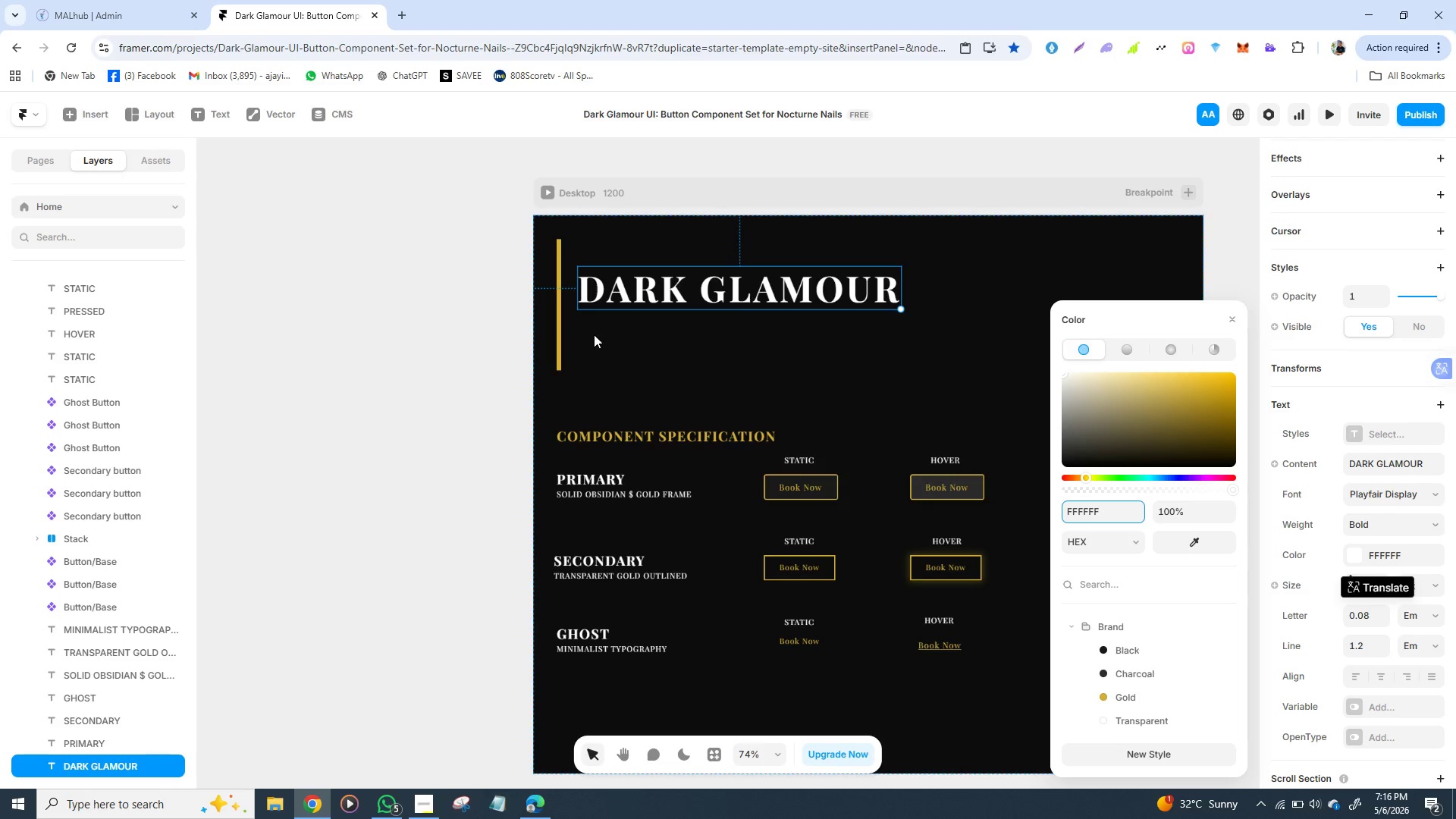 
left_click([592, 333])
 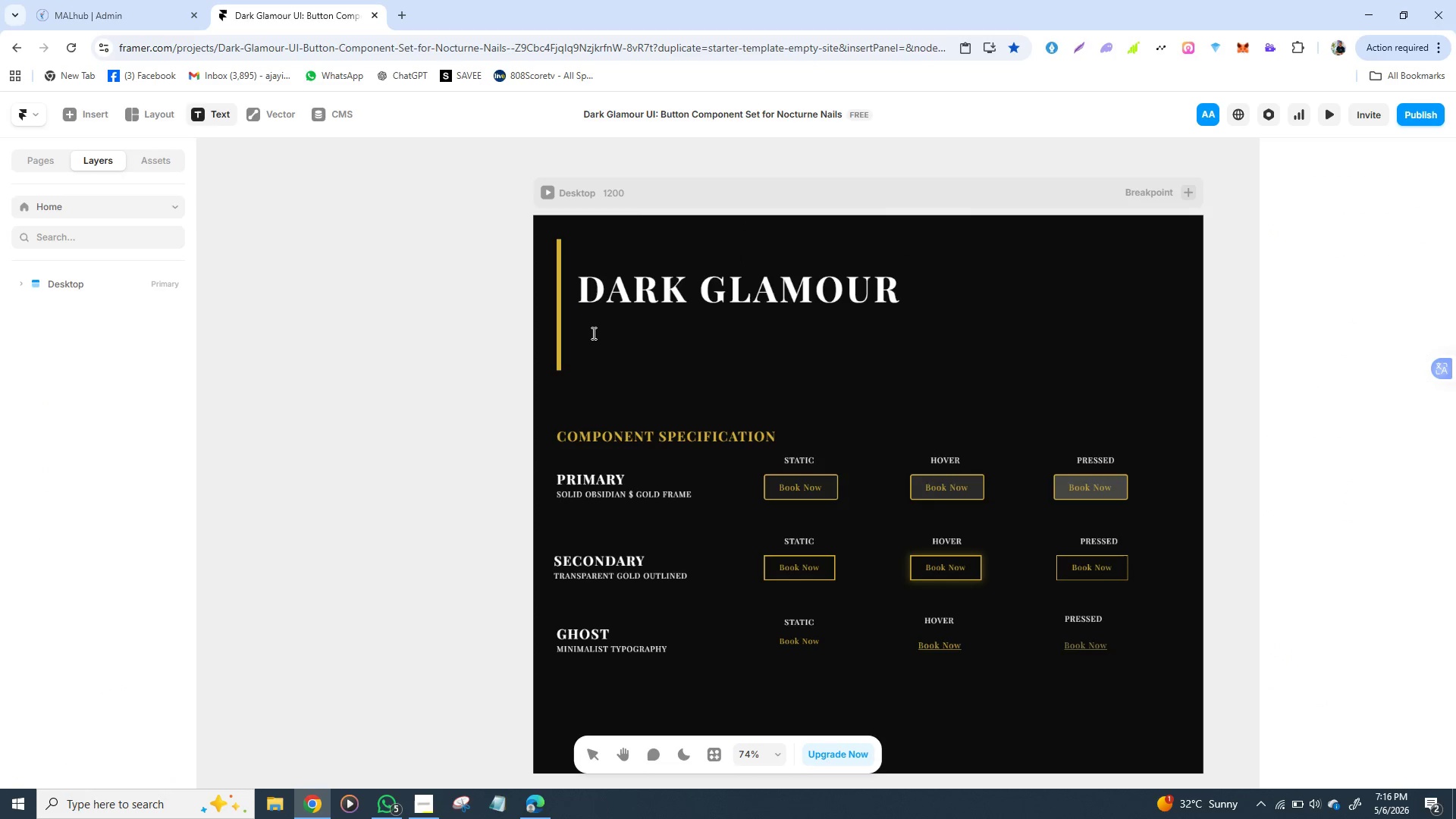 
key(T)
 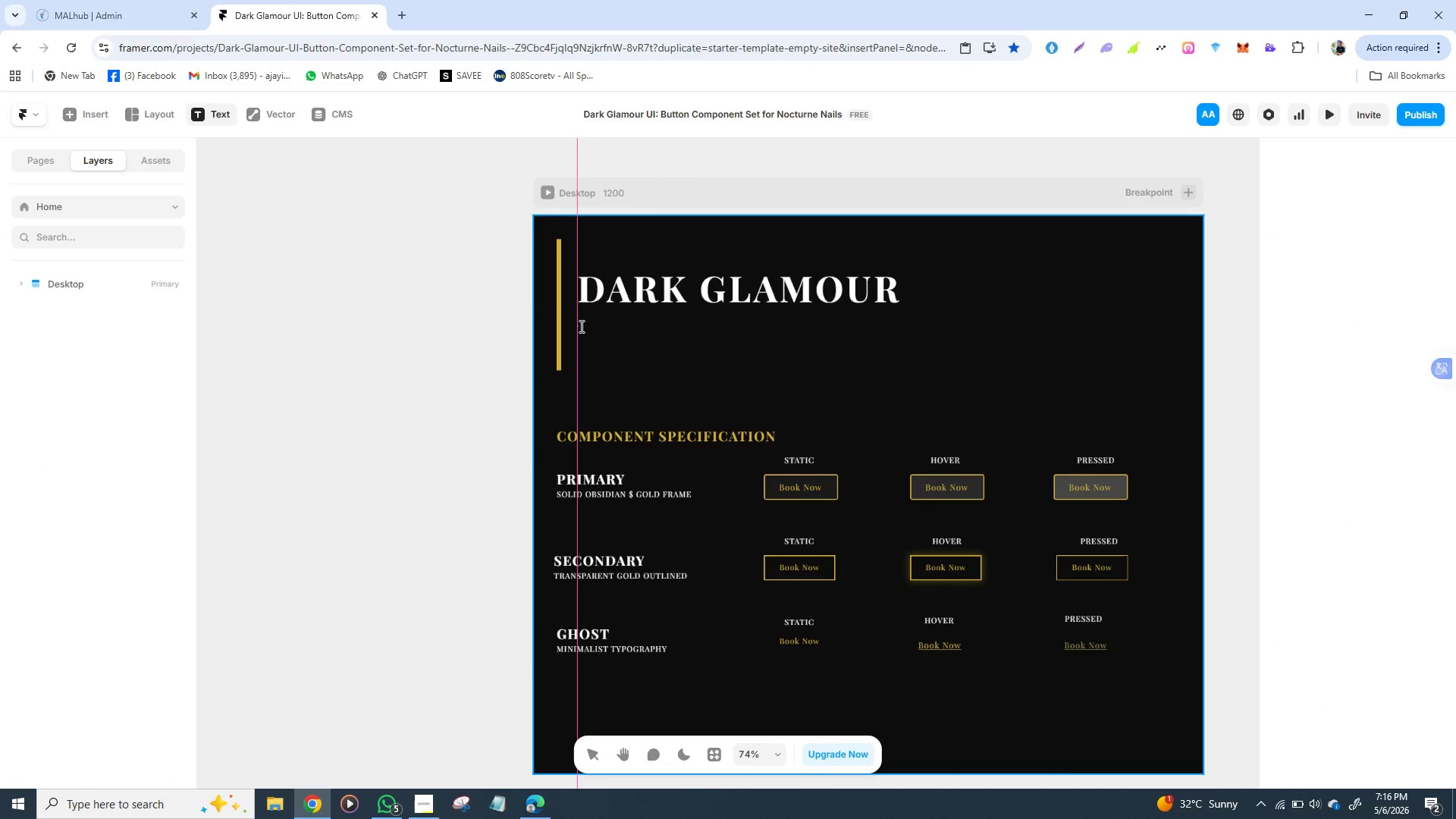 
left_click([580, 326])
 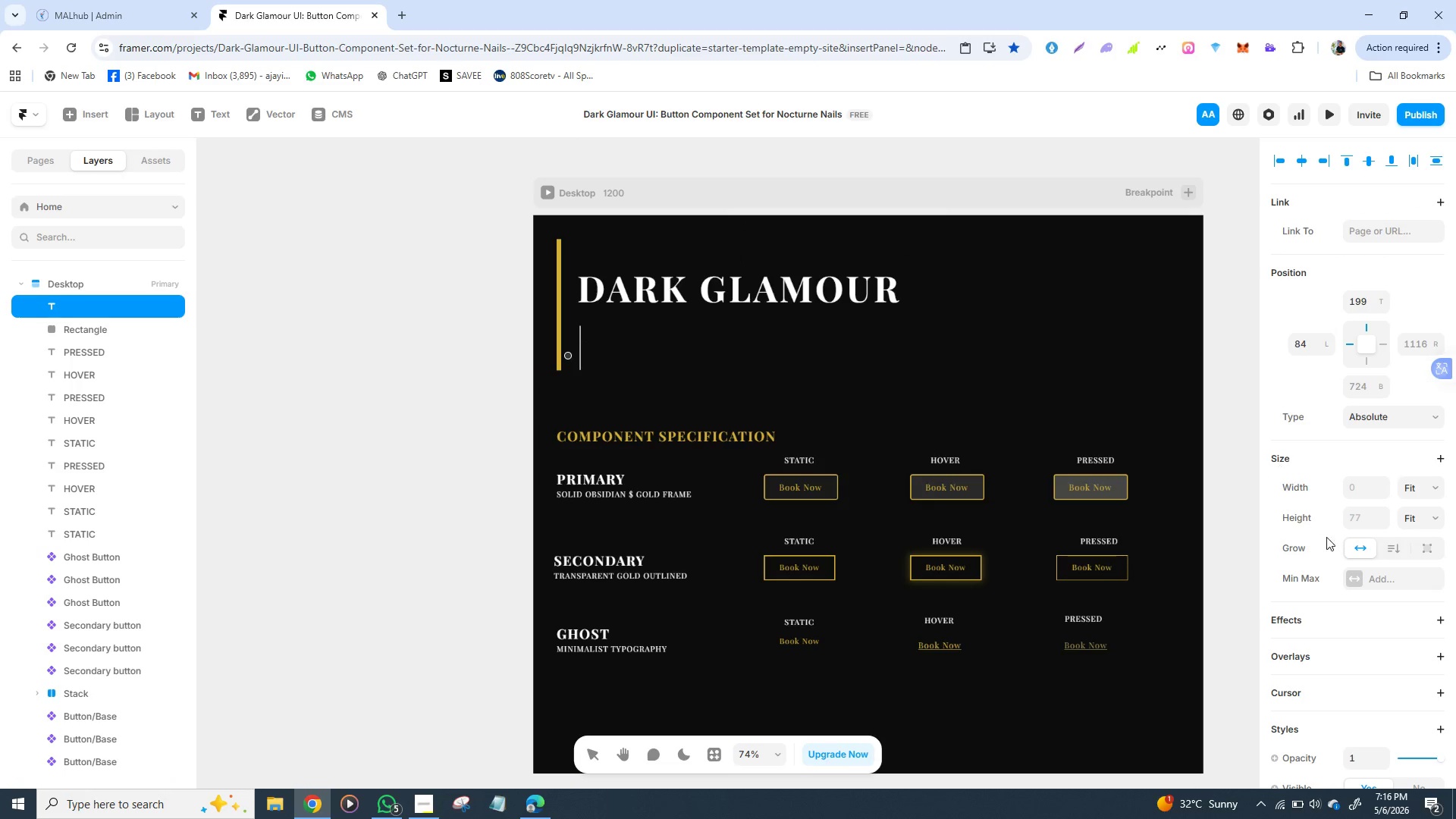 
mouse_move([1353, 585])
 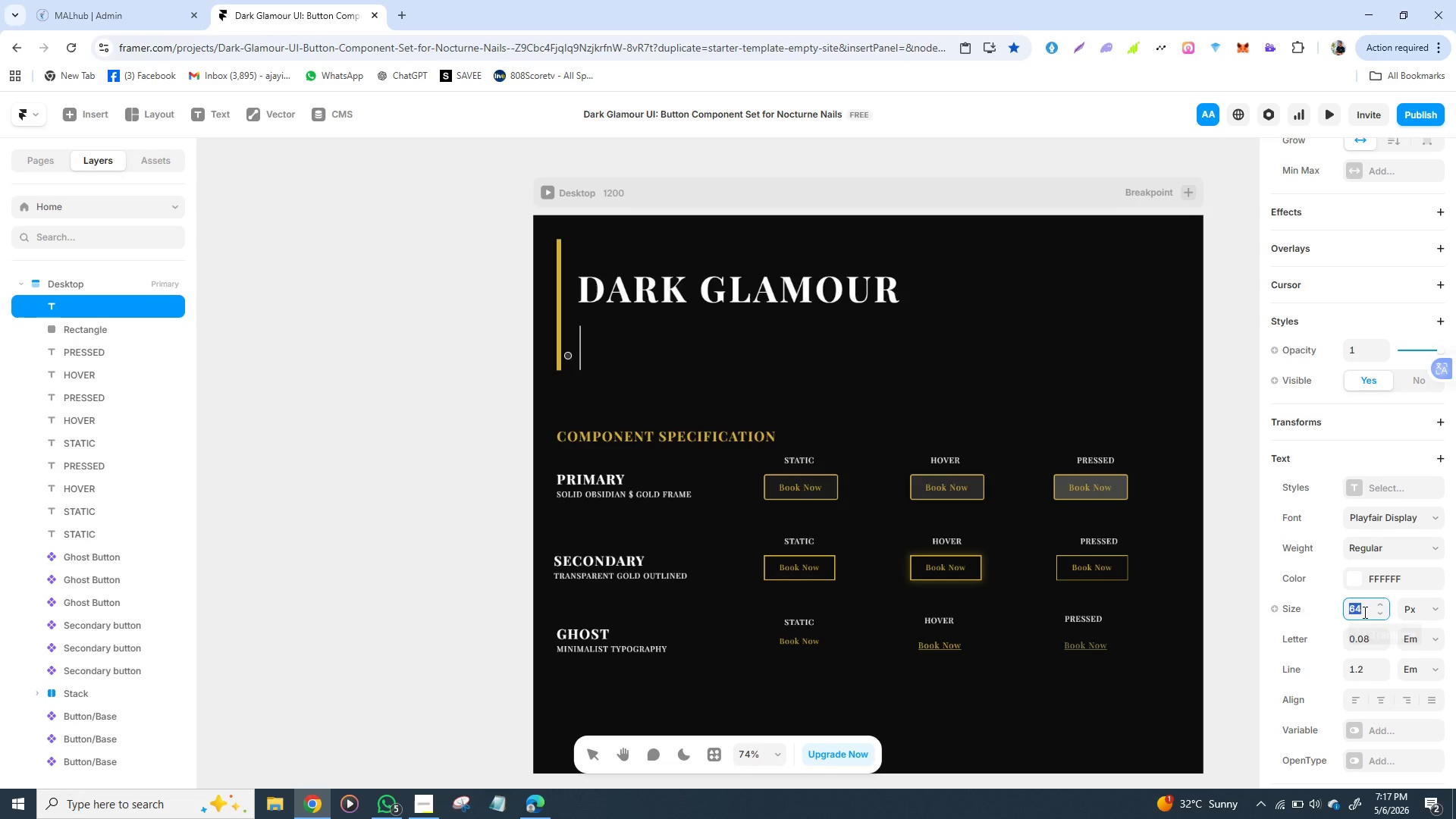 
left_click([1363, 612])
 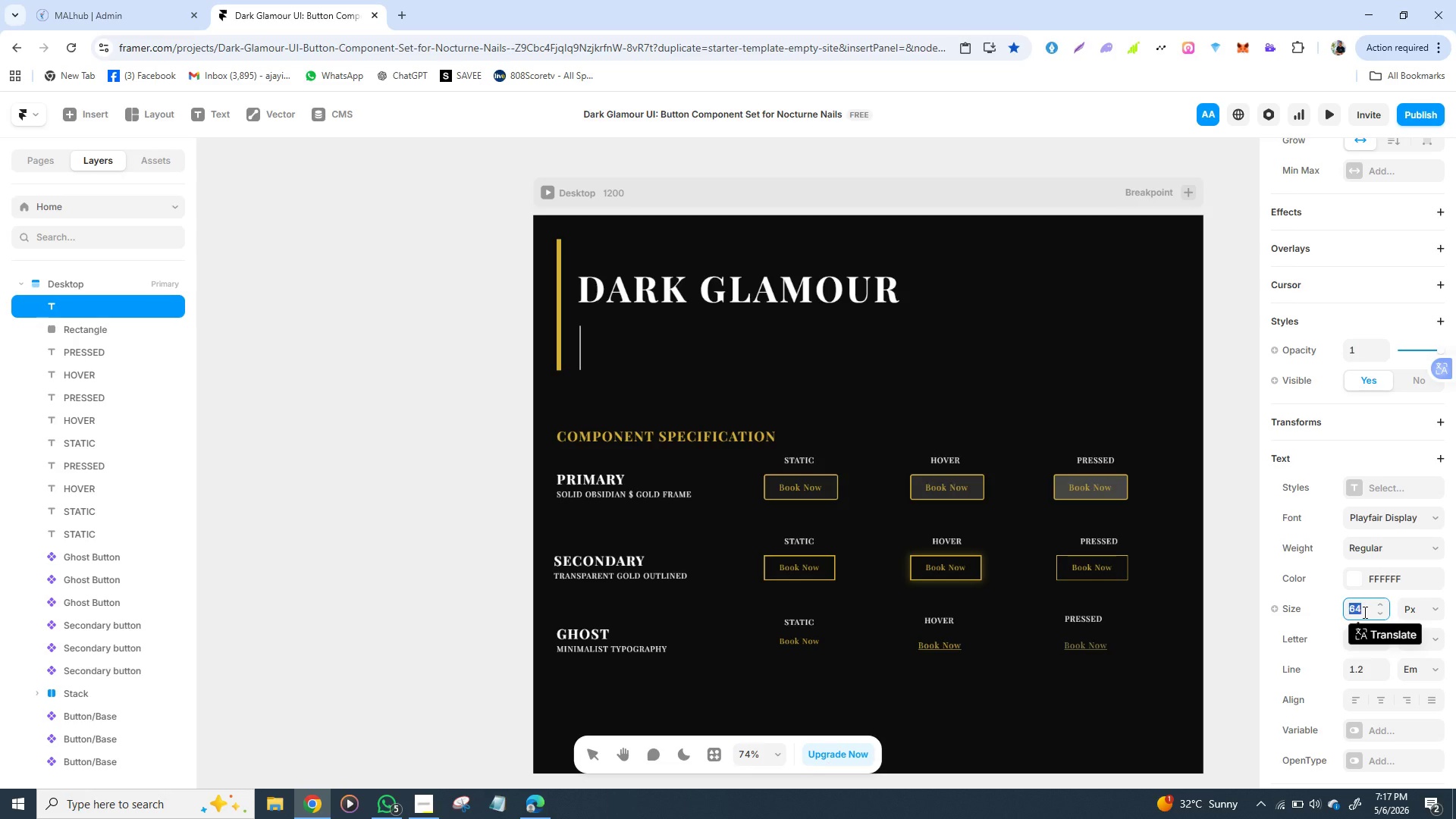 
wait(6.77)
 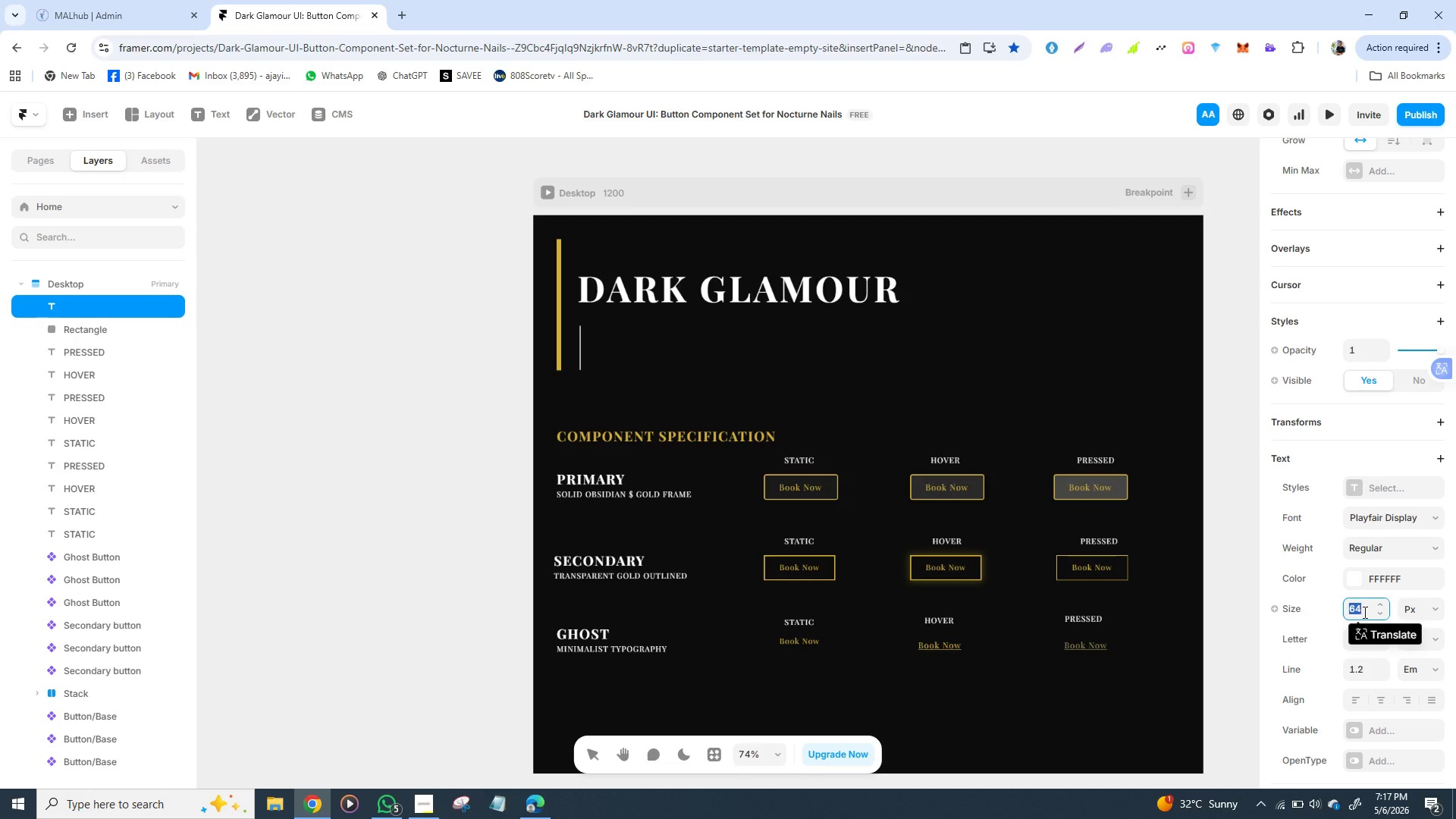 
type(24)
 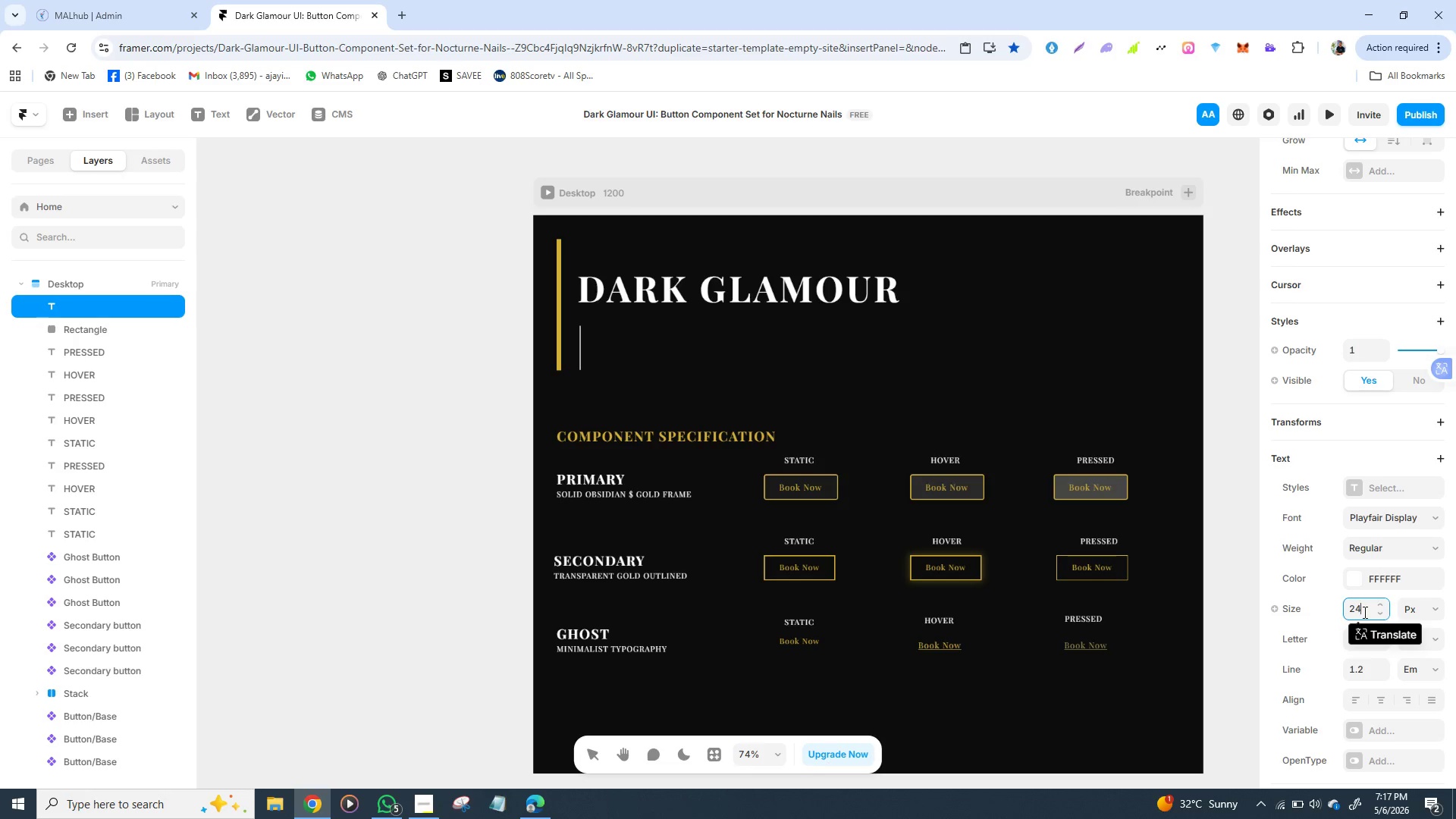 
key(Enter)
 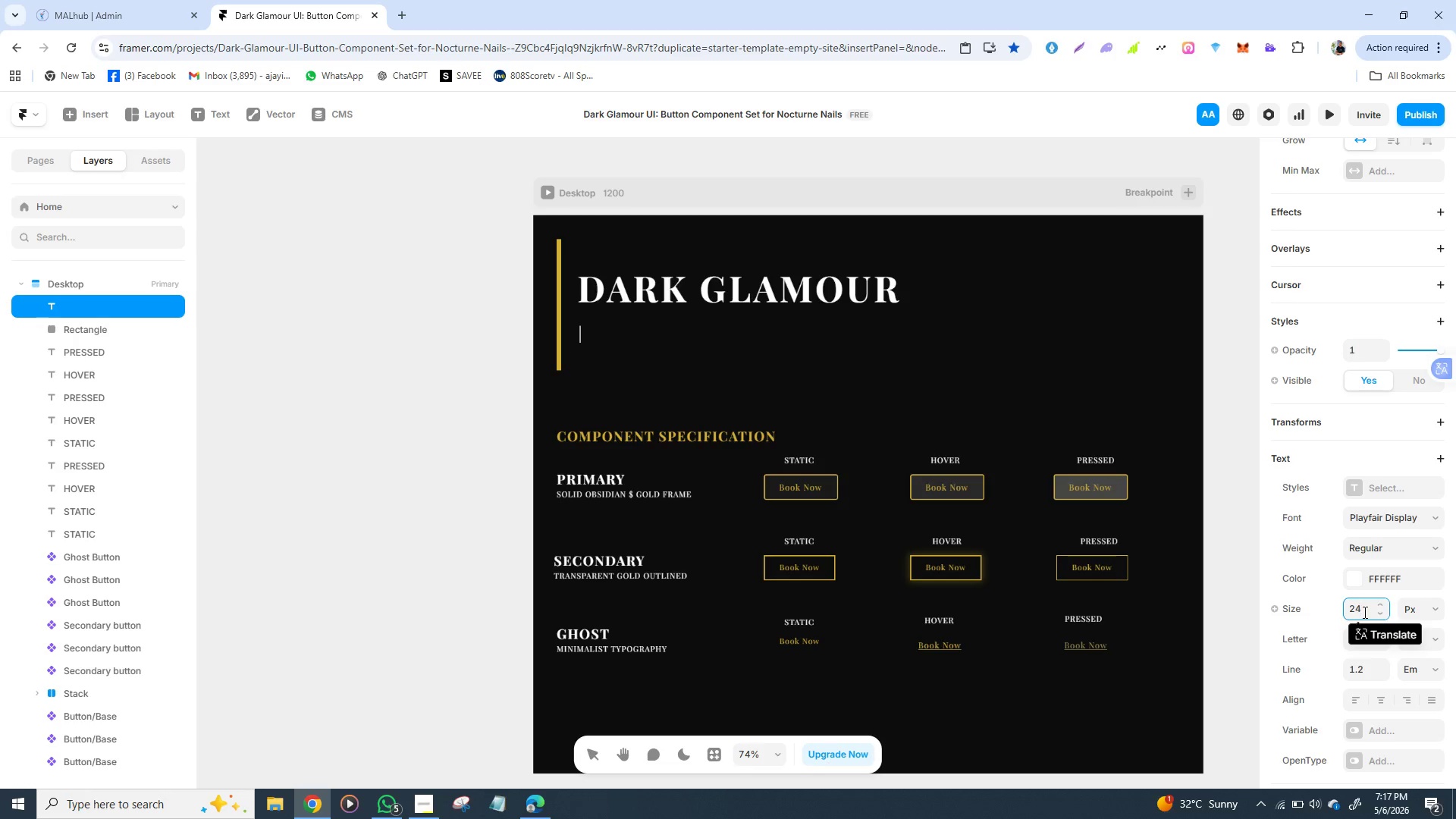 
type(An )
 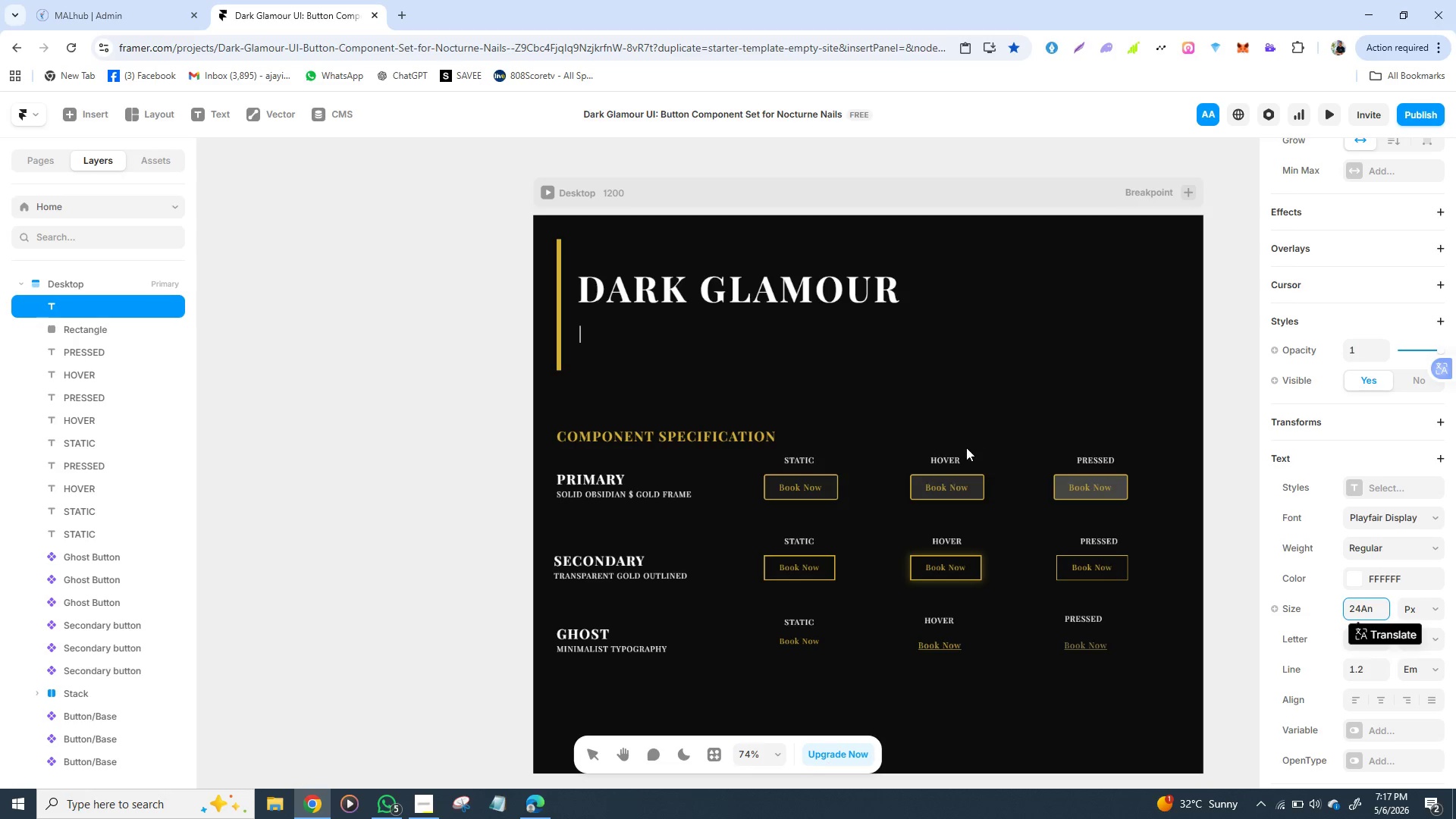 
key(Backspace)
 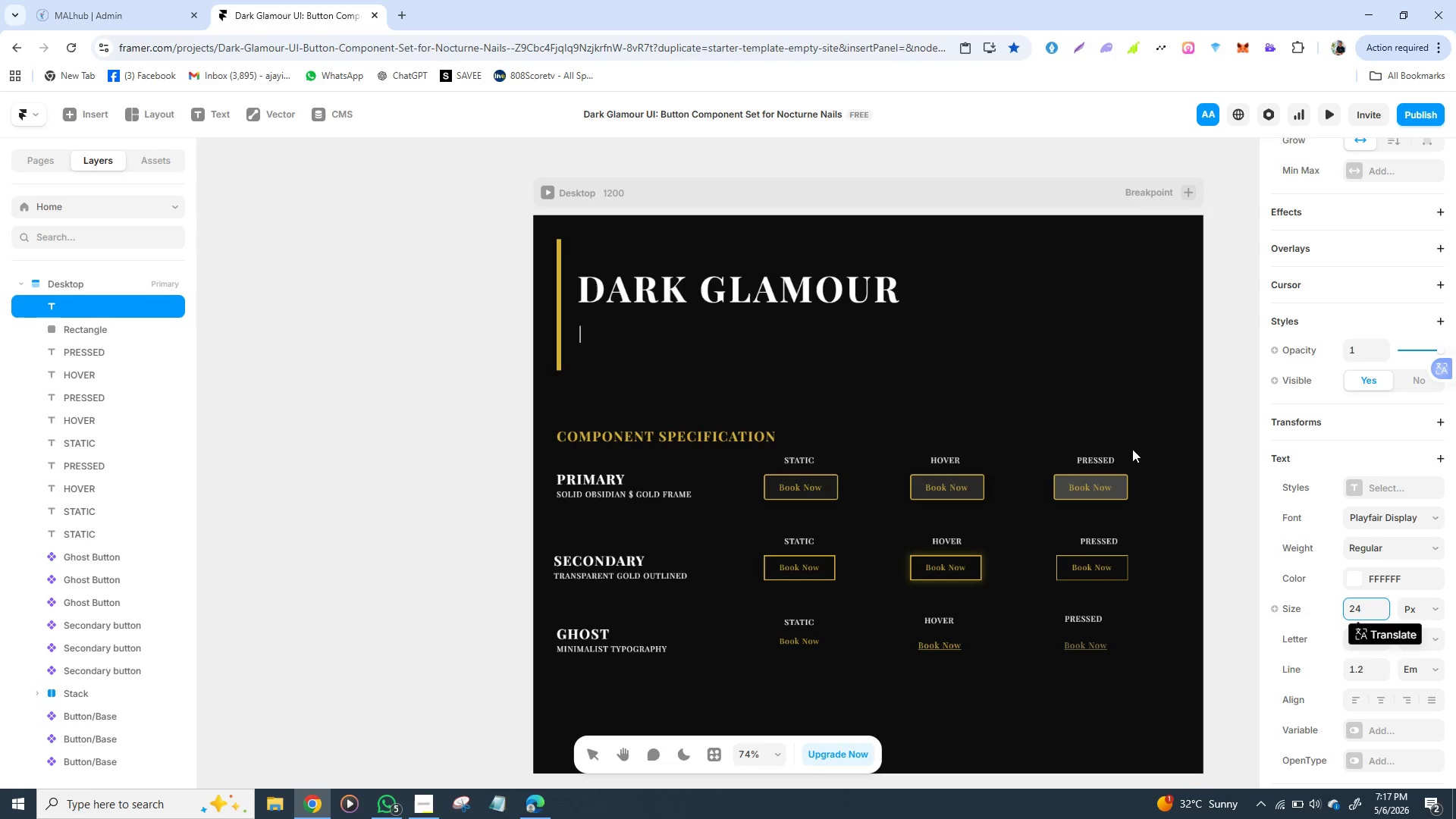 
key(Backspace)
 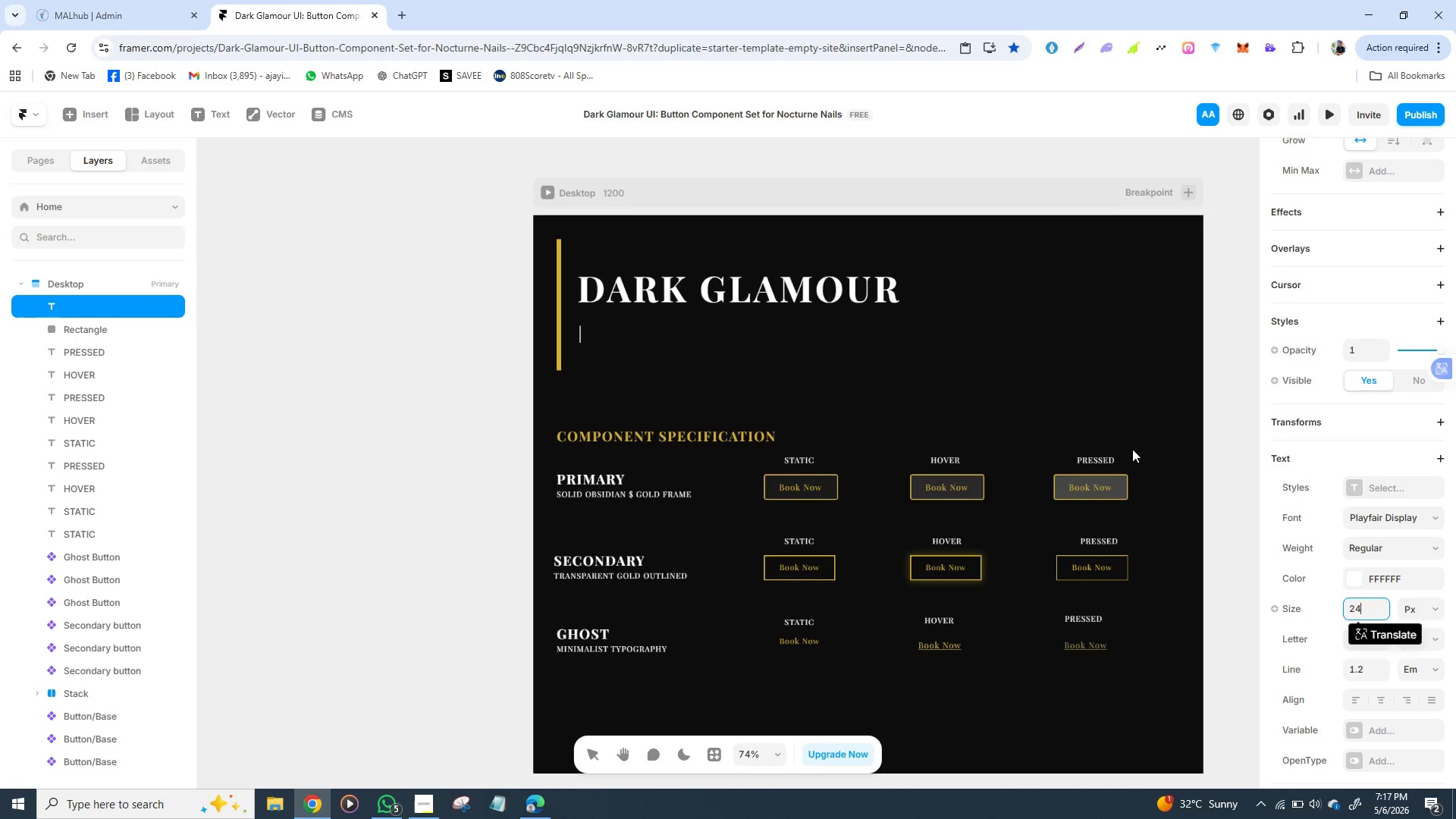 
key(Backspace)
 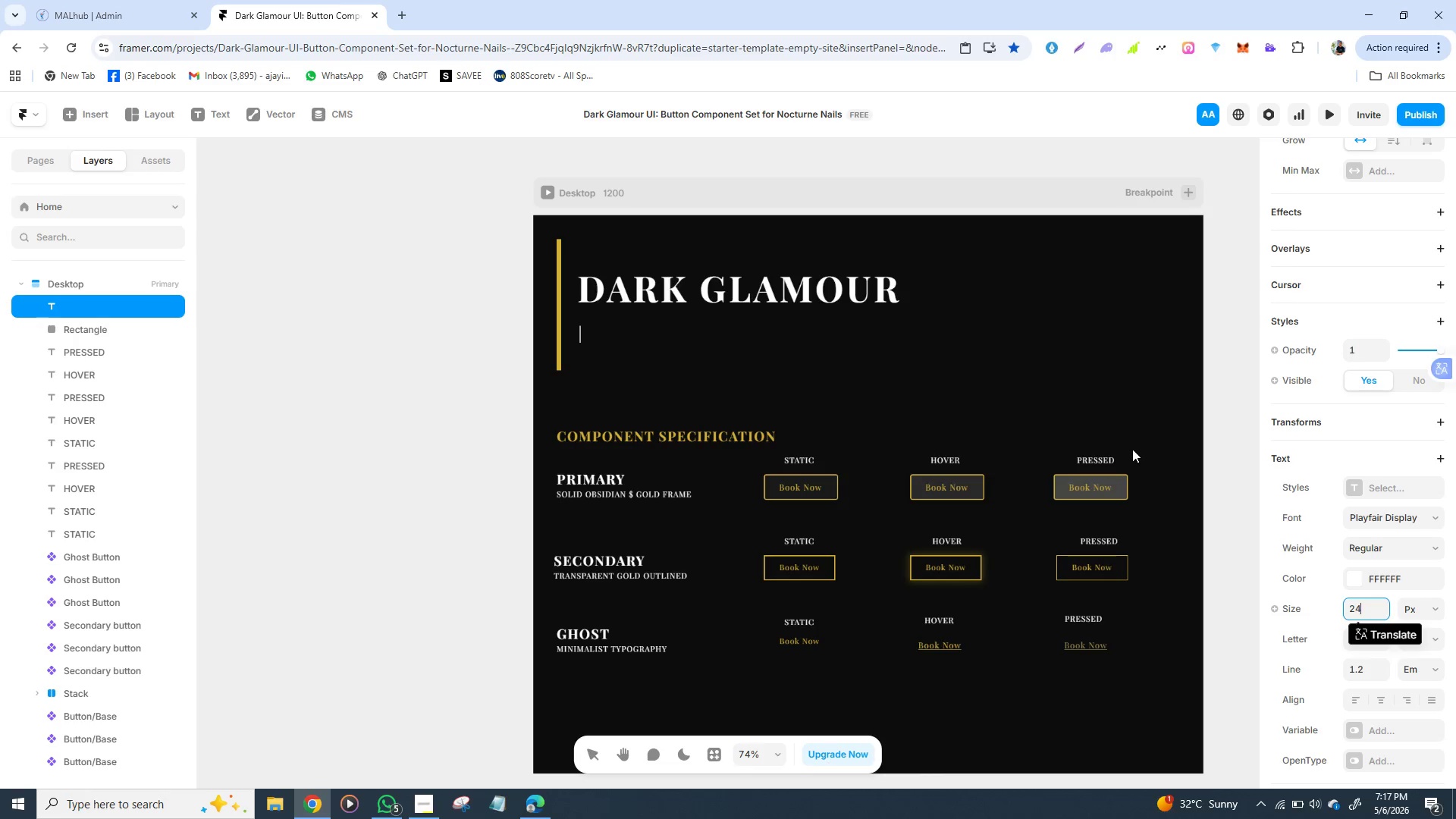 
key(Backspace)
 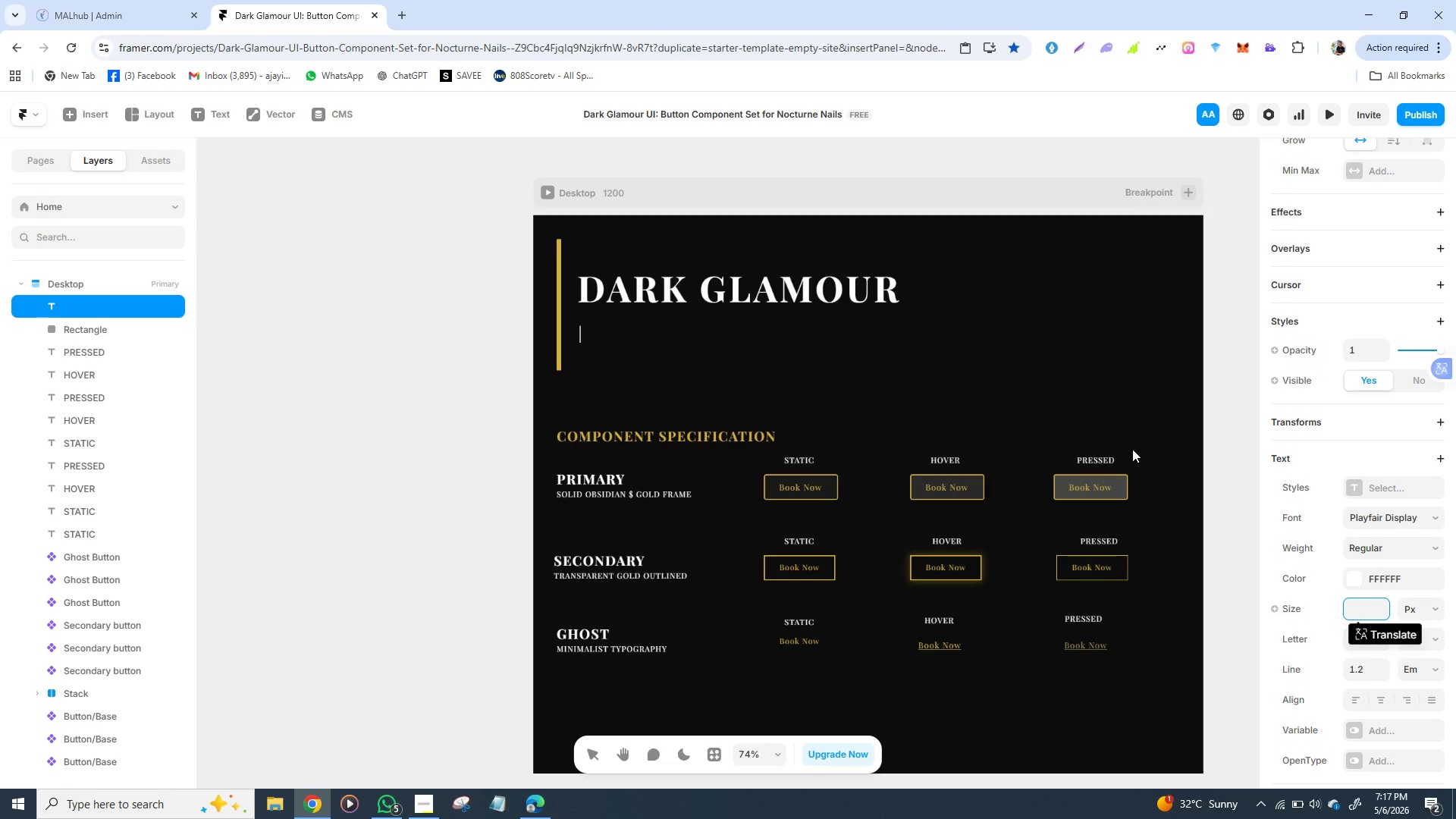 
key(Backspace)
 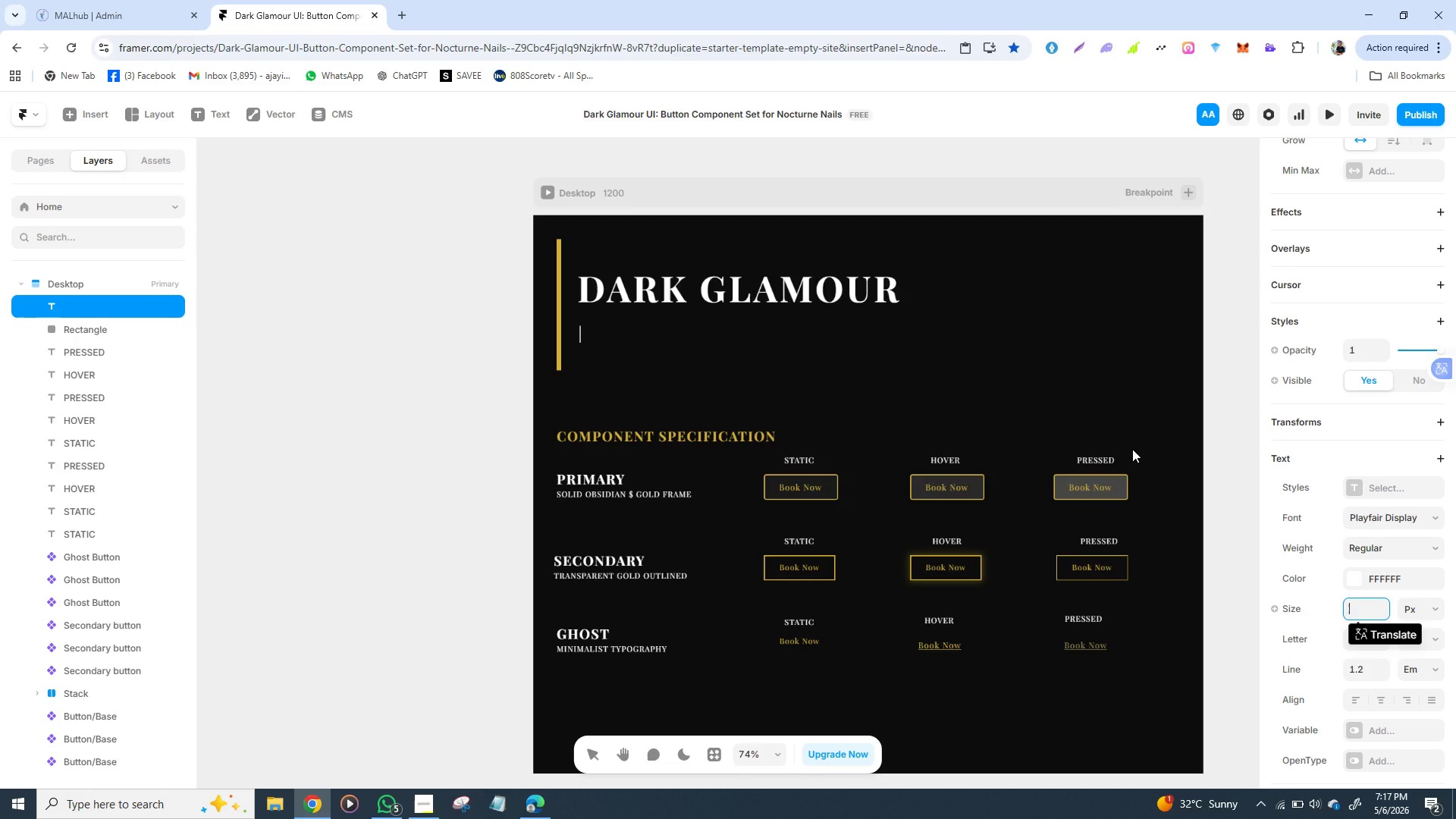 
type(24)
 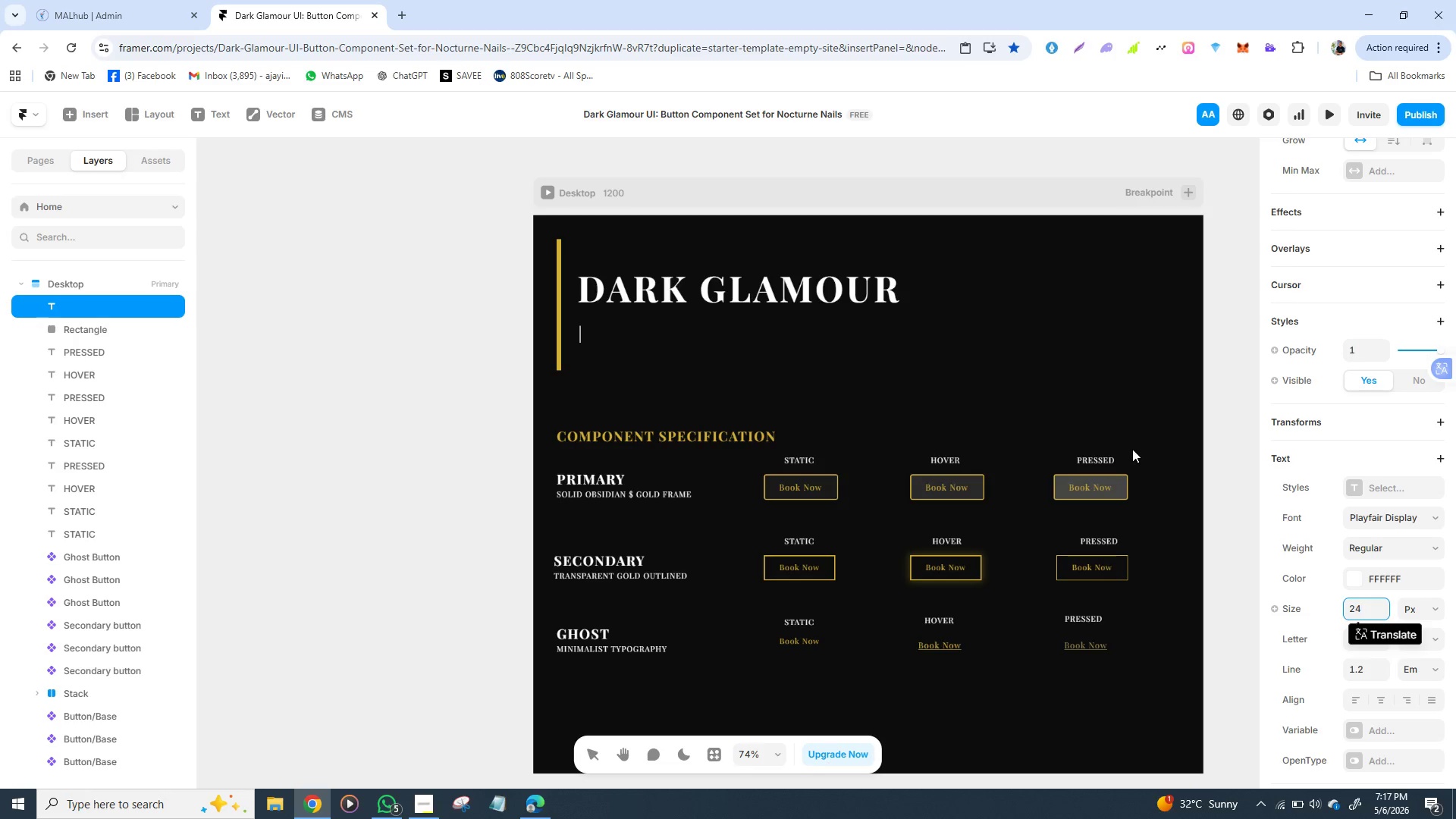 
key(Enter)
 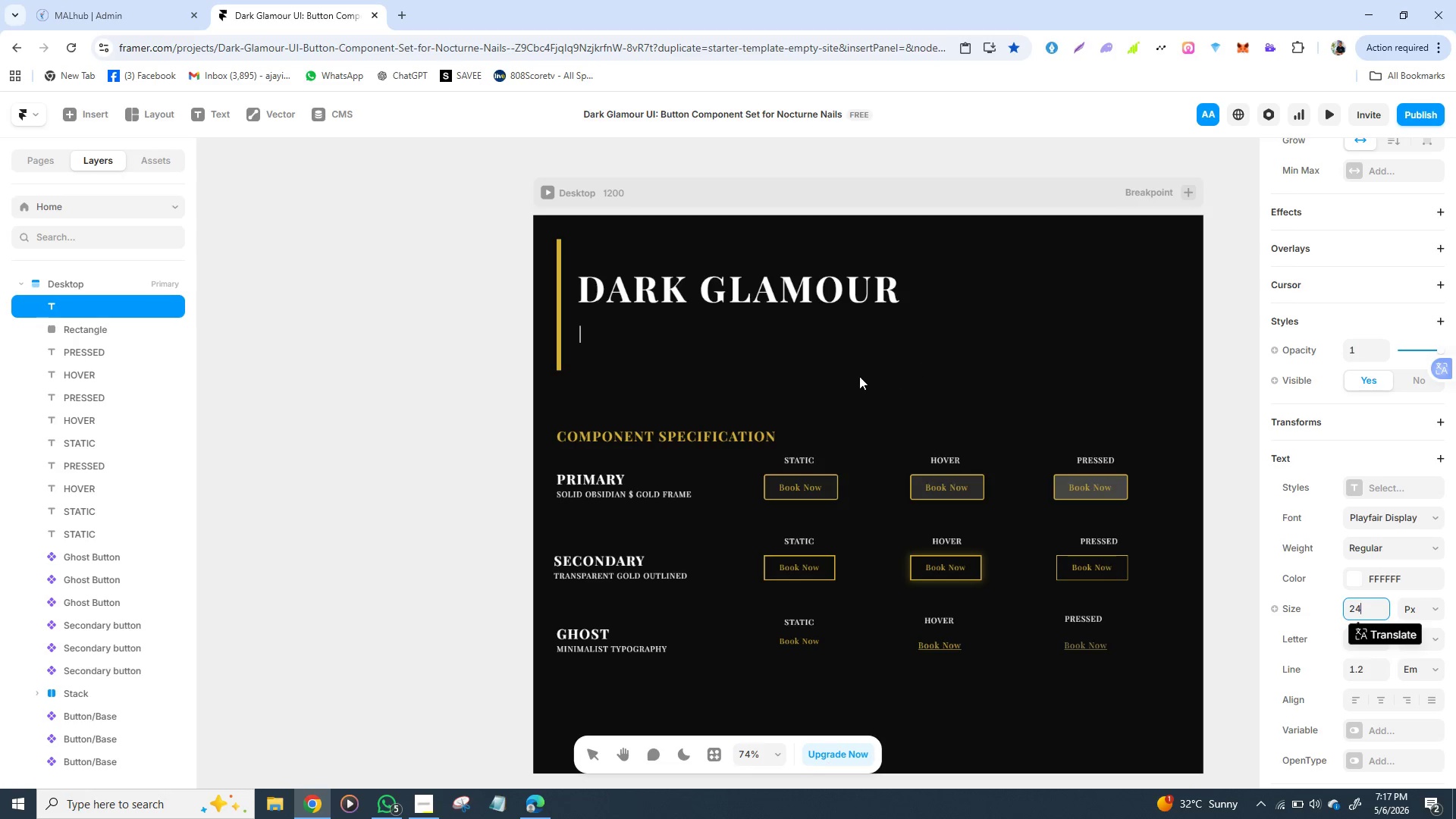 
key(Shift+A)
 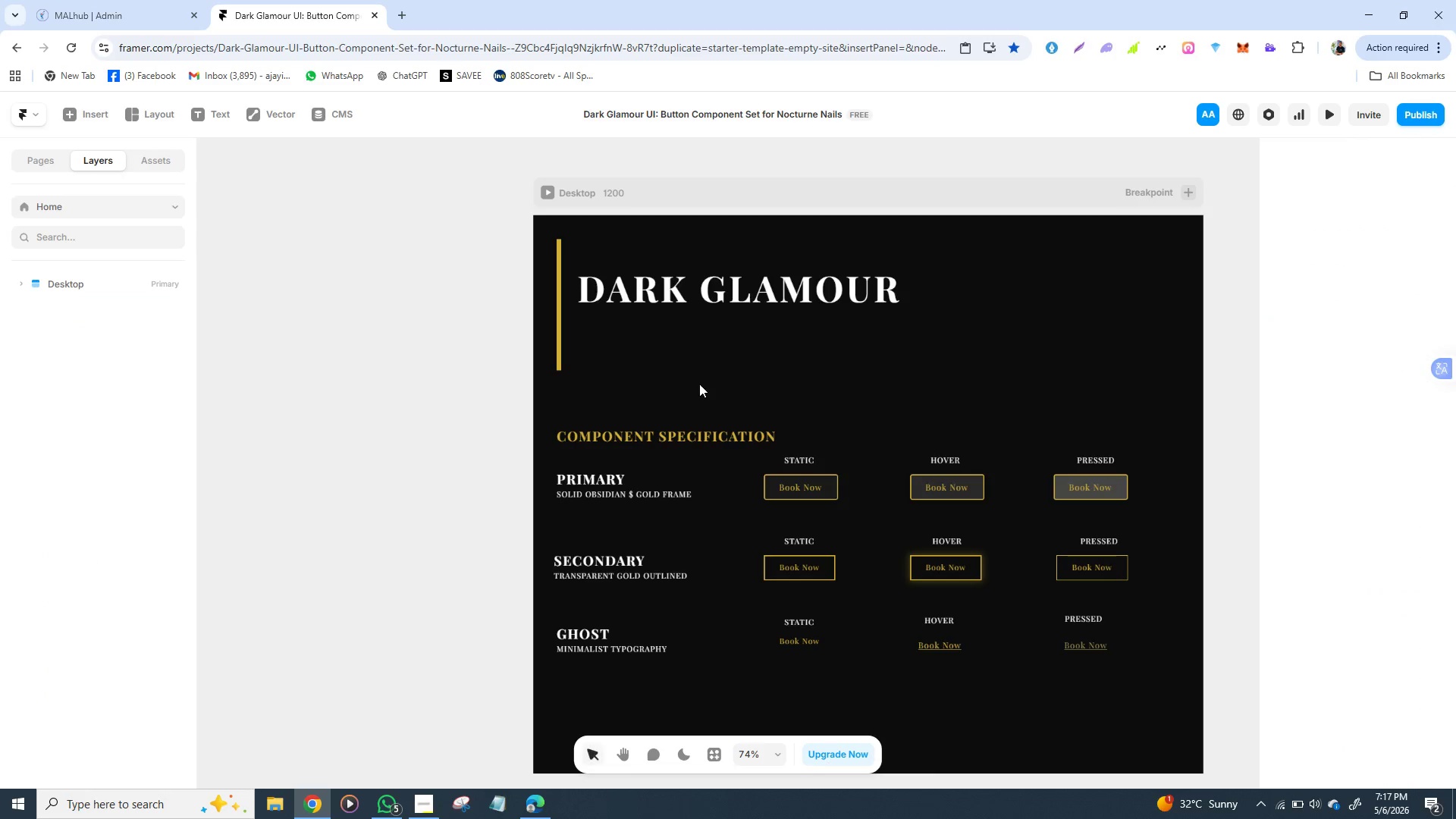 
left_click([699, 384])
 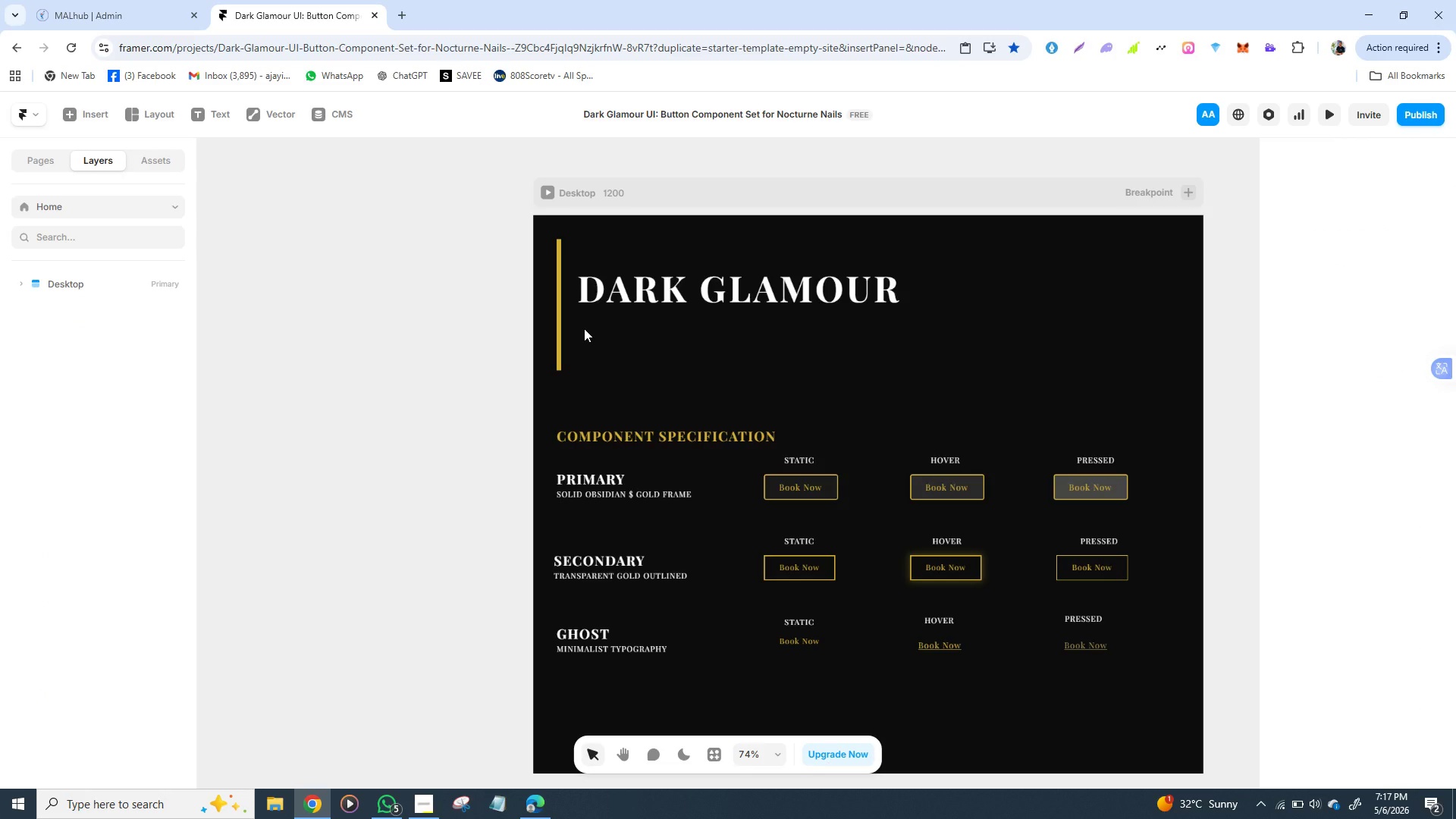 
key(T)
 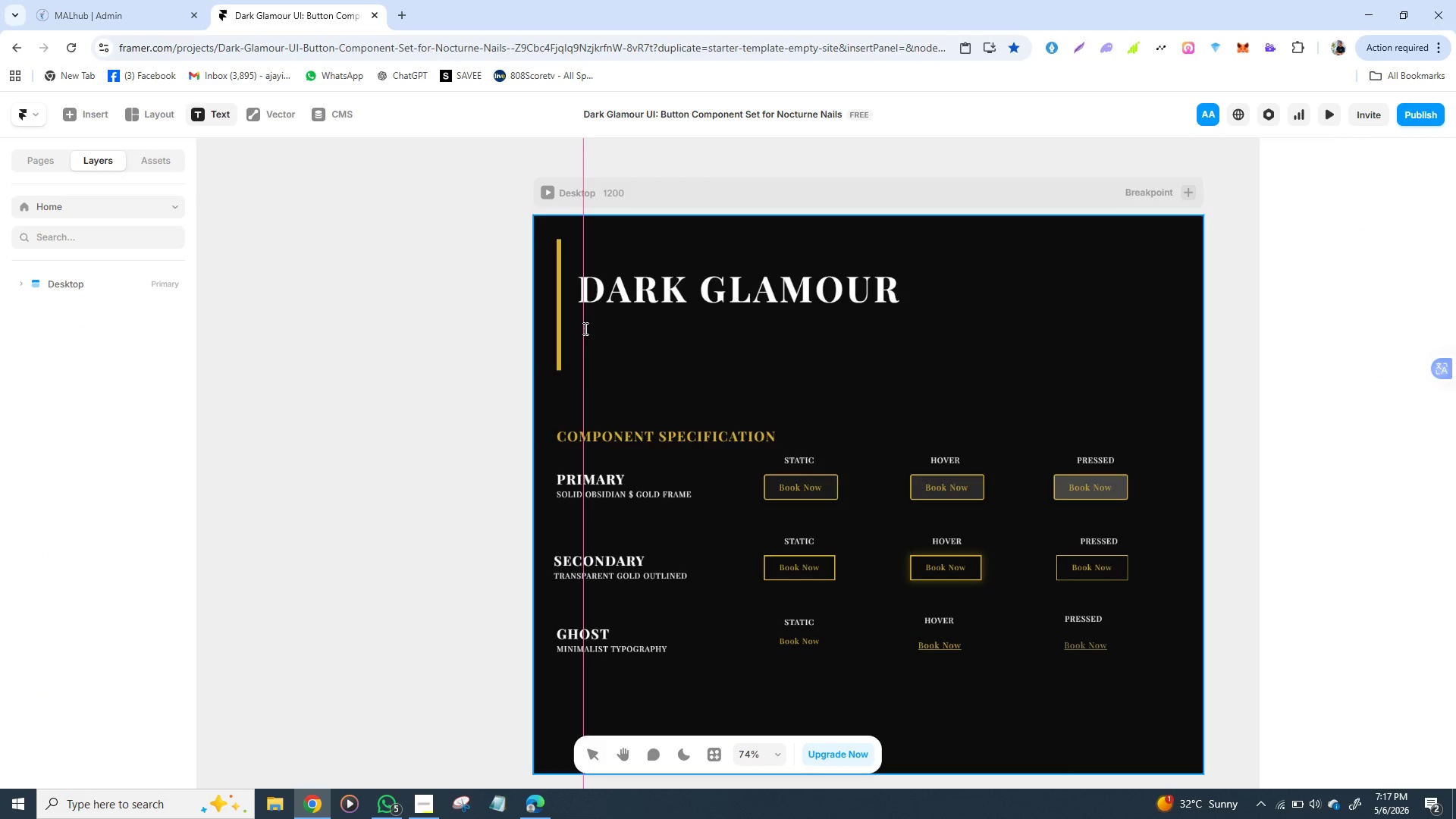 
left_click([584, 328])
 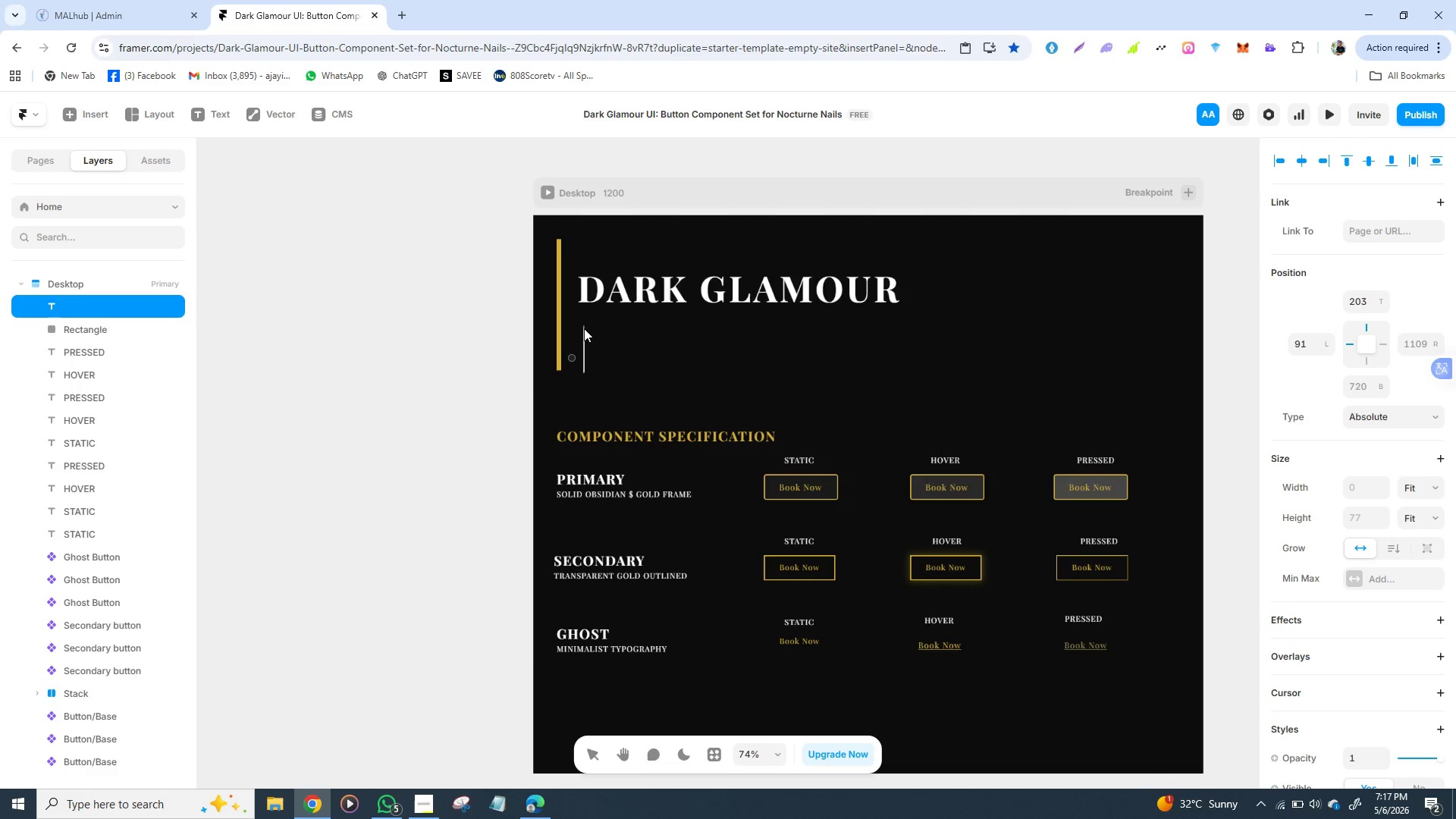 
type(An )
 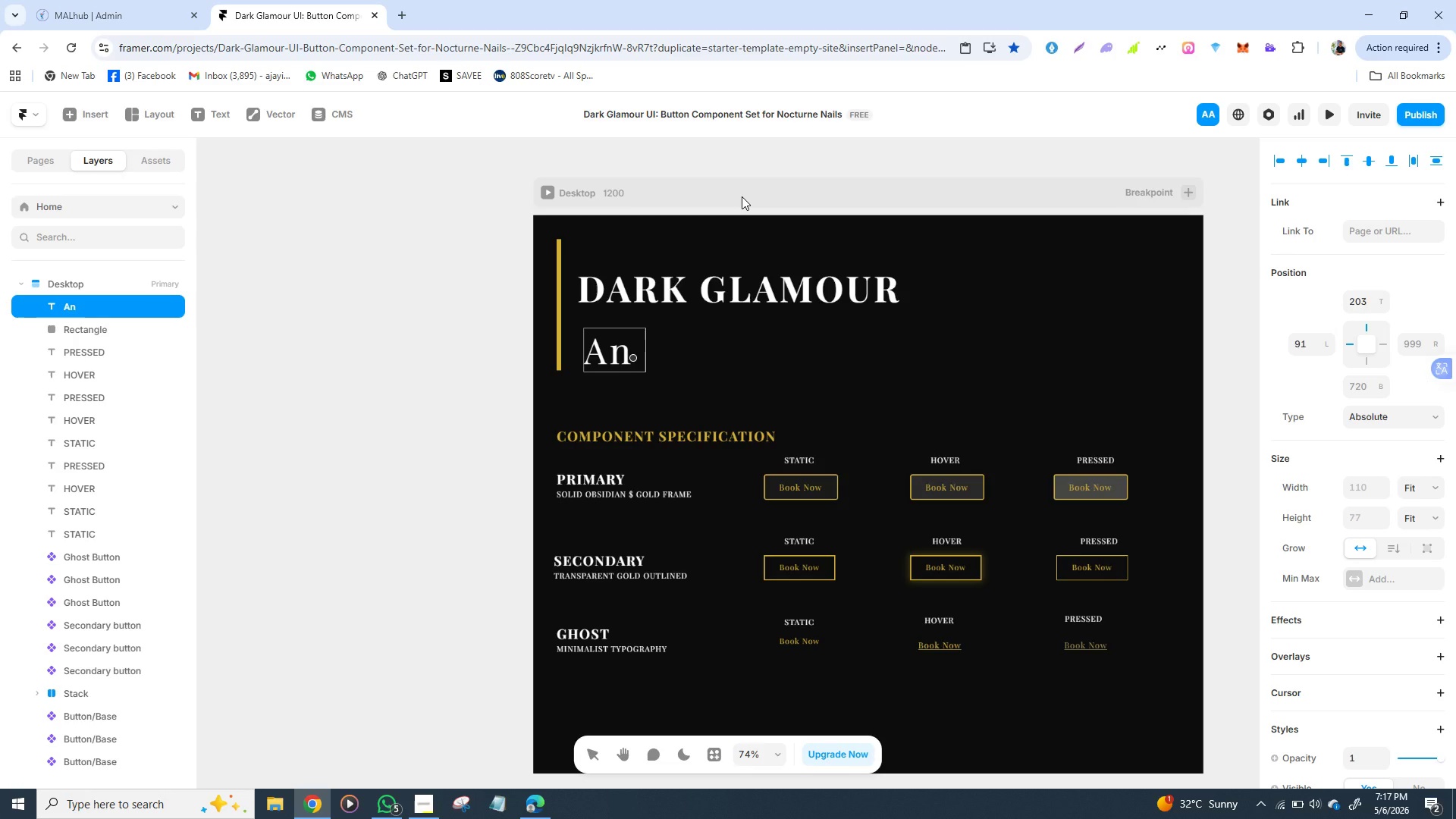 
wait(7.0)
 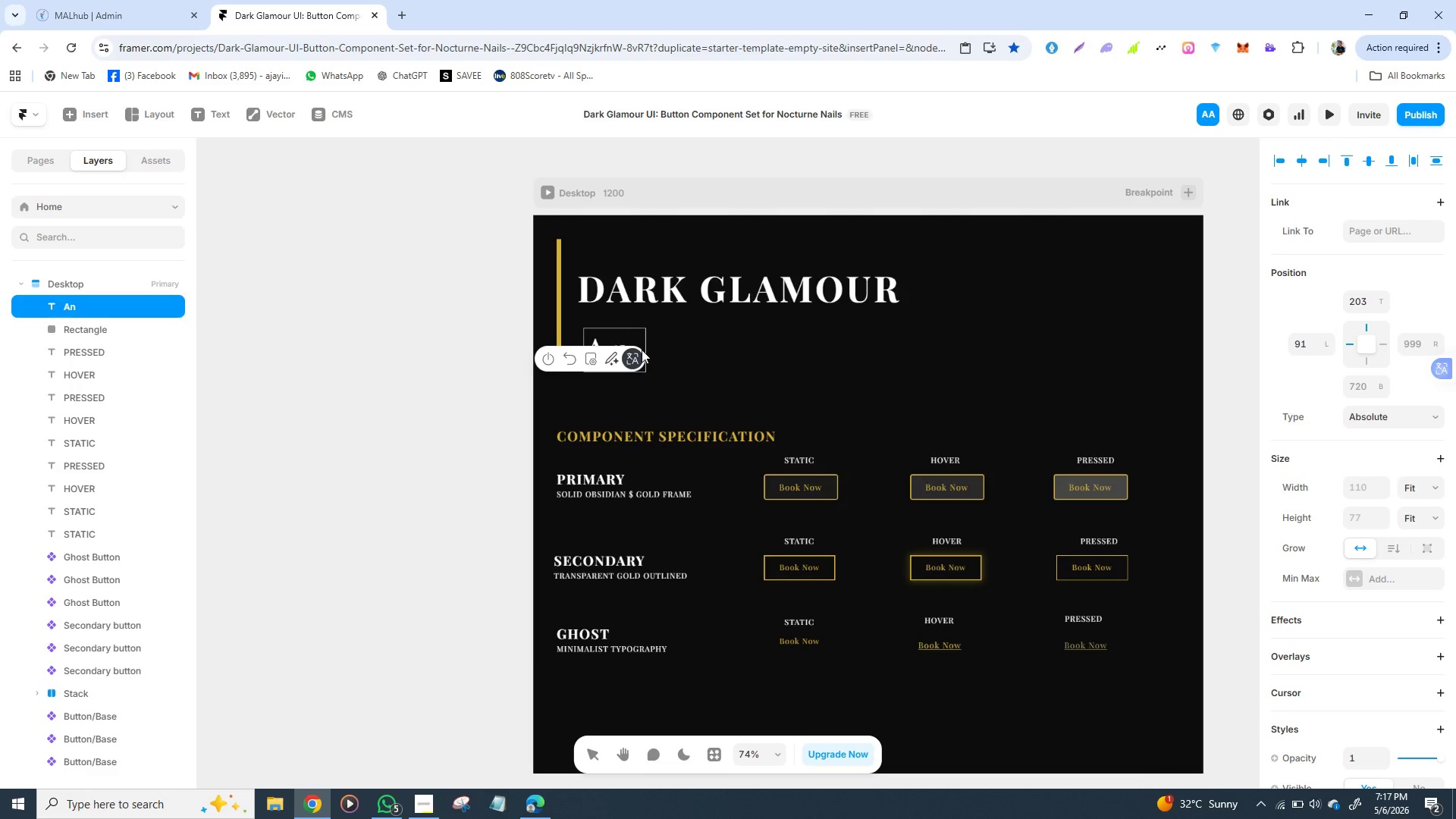 
type(inter)
 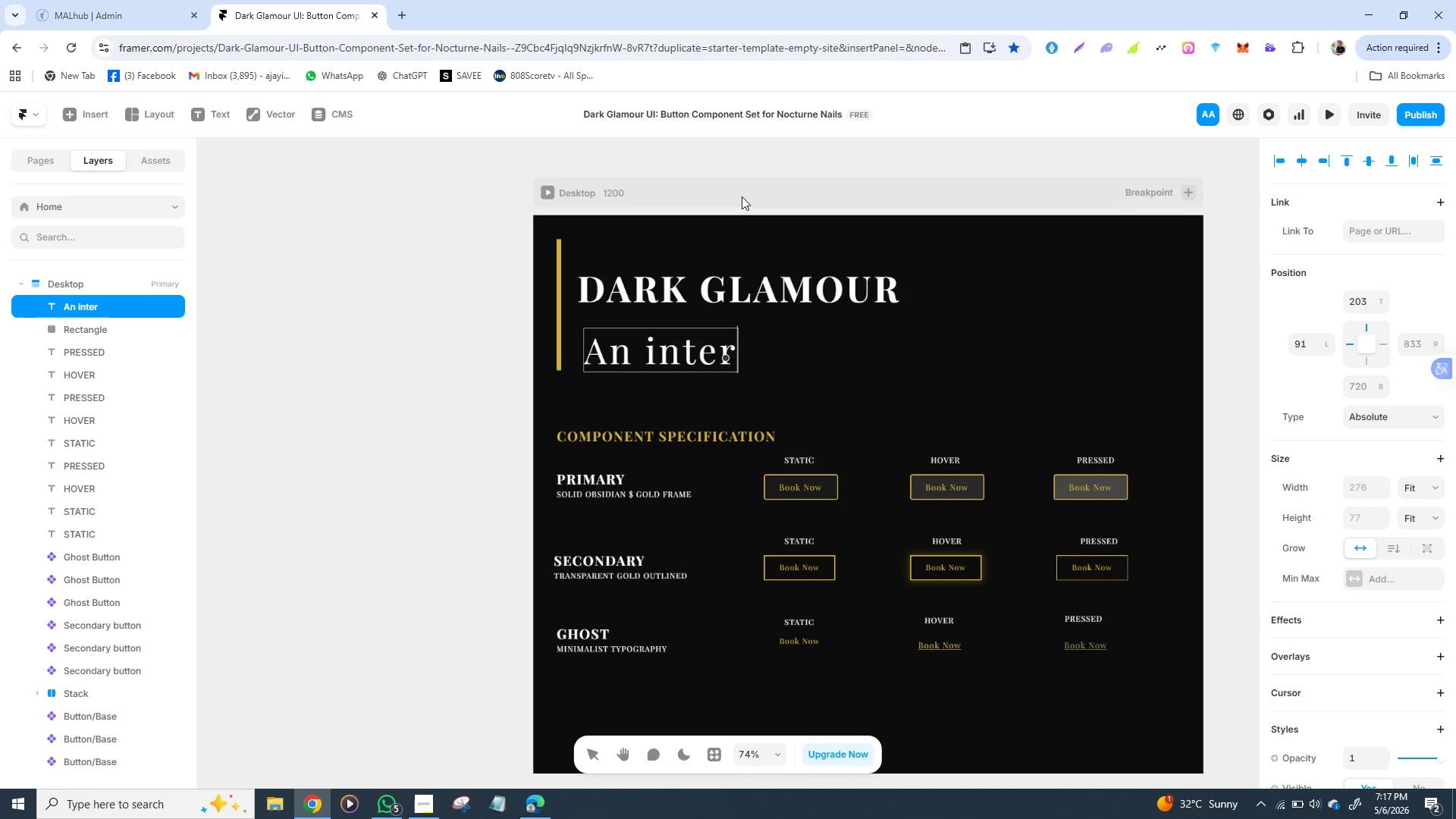 
wait(6.12)
 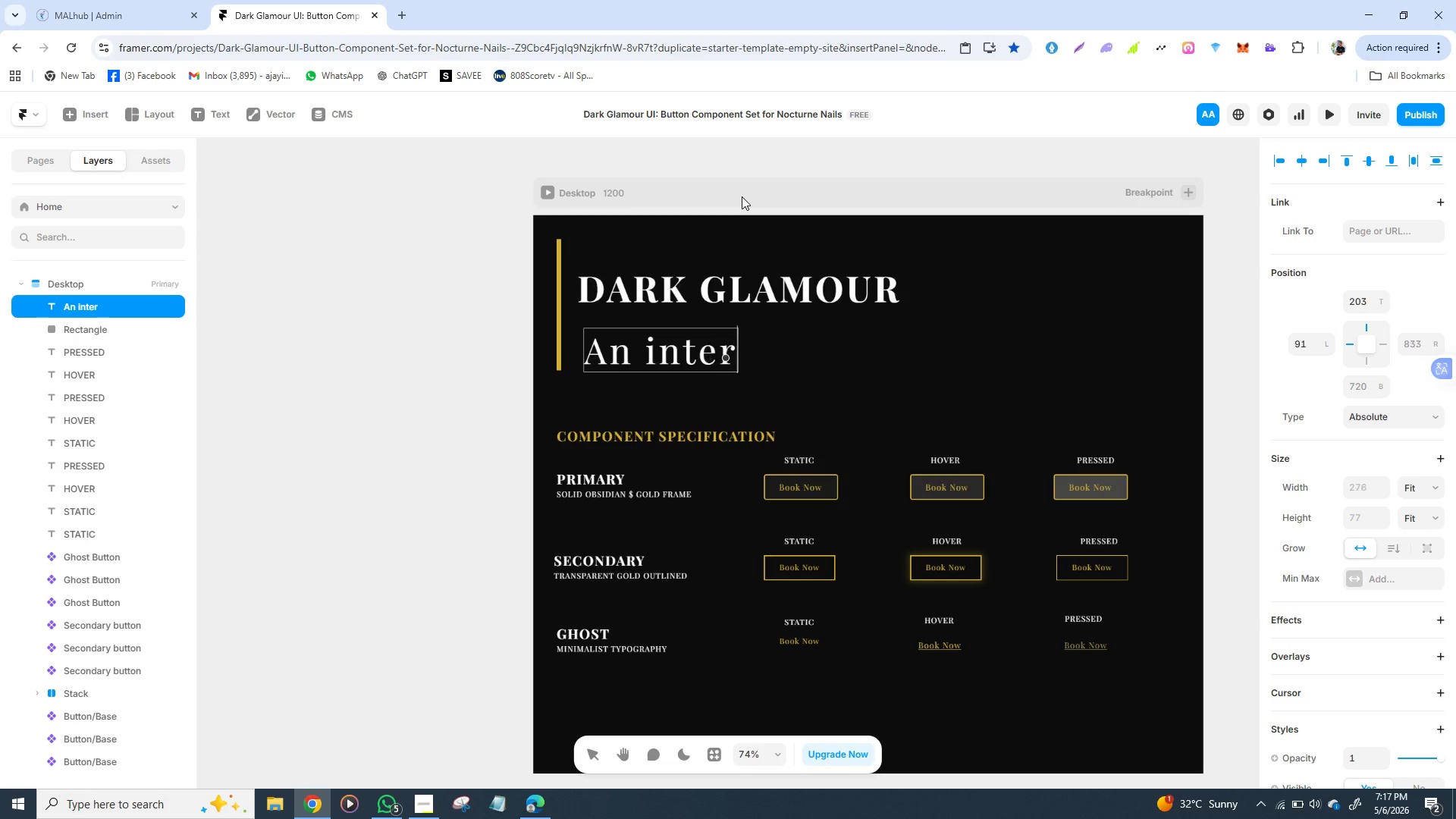 
type(active expl)
 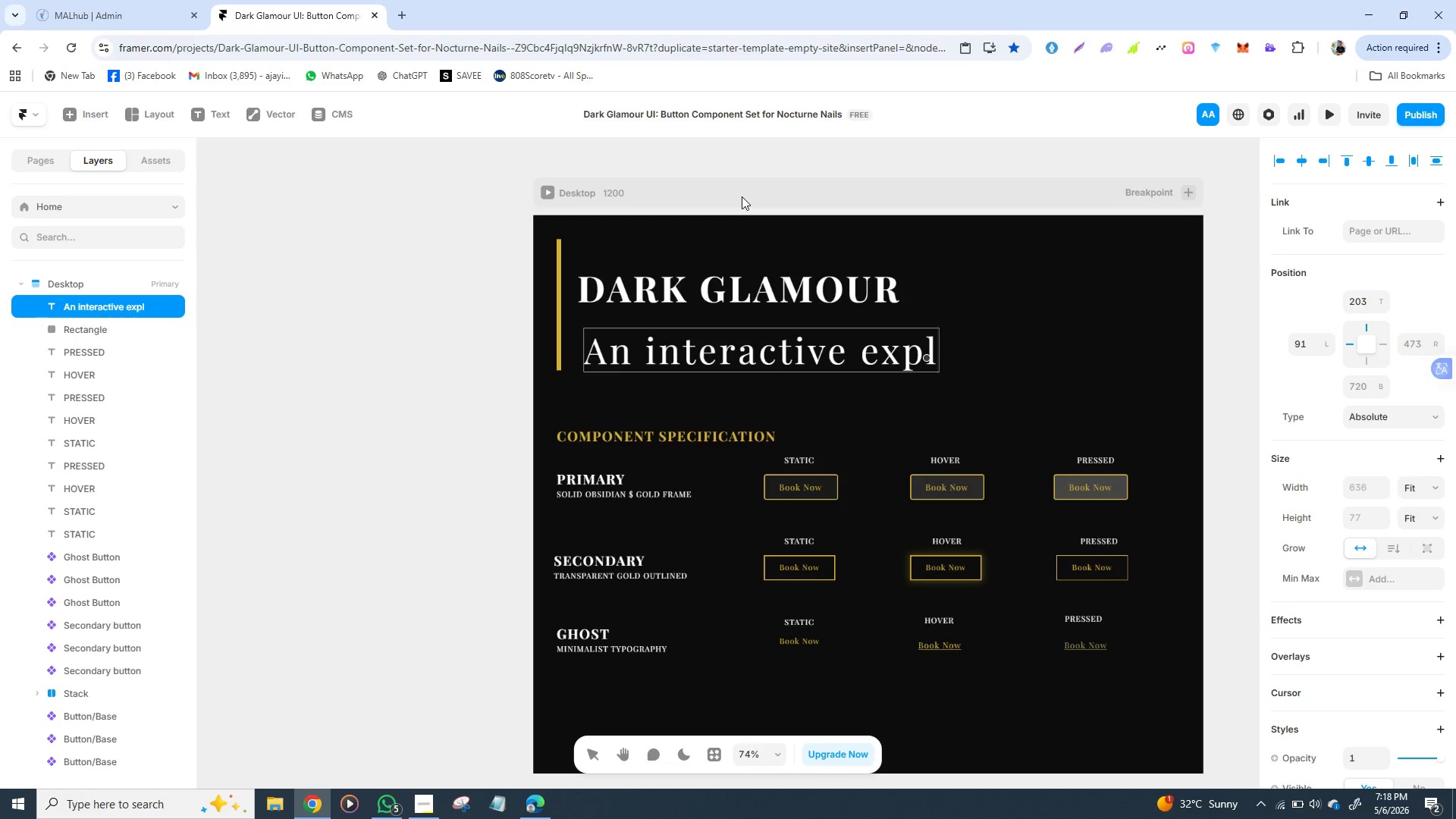 
type(oration)
 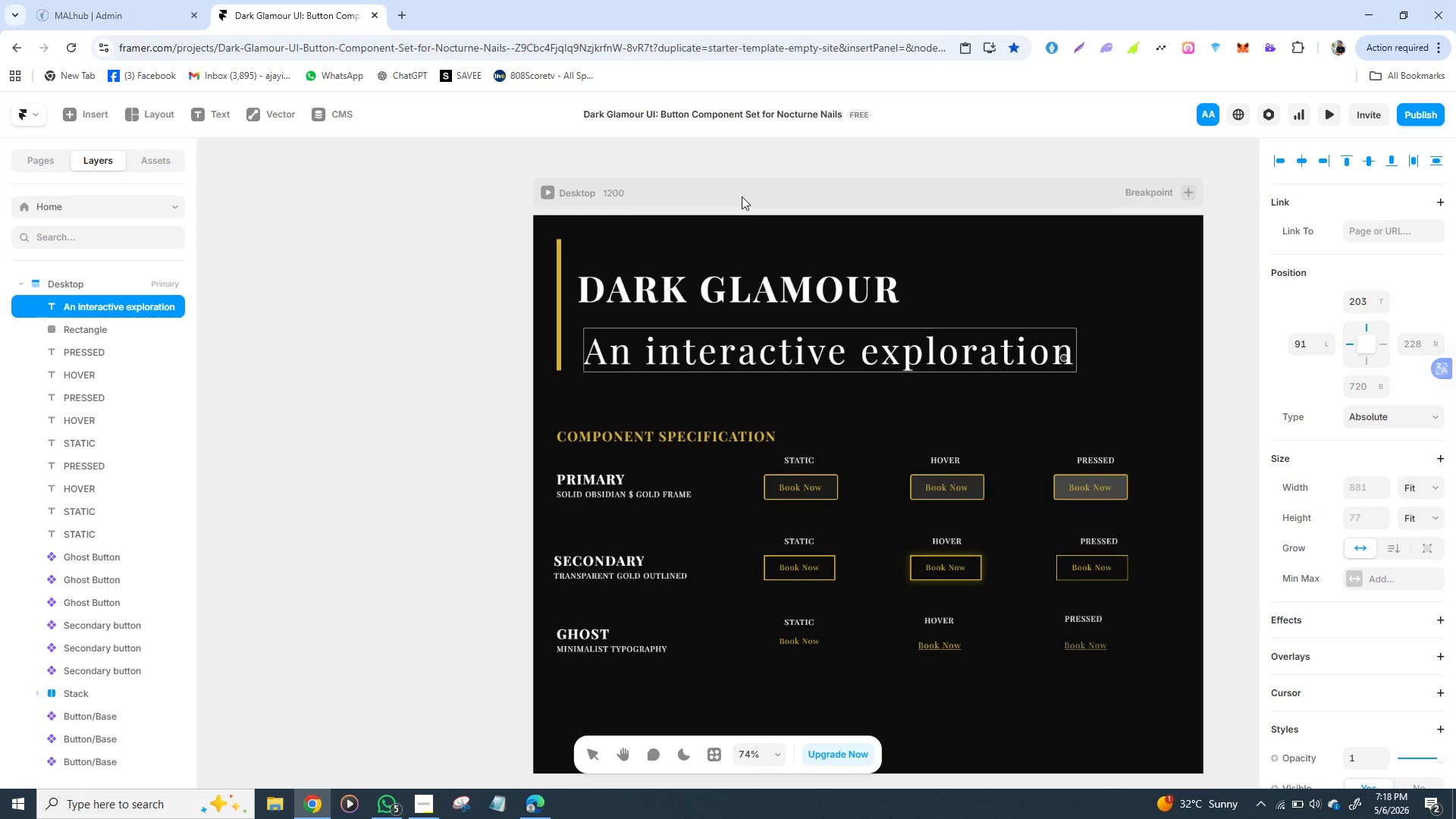 
wait(7.19)
 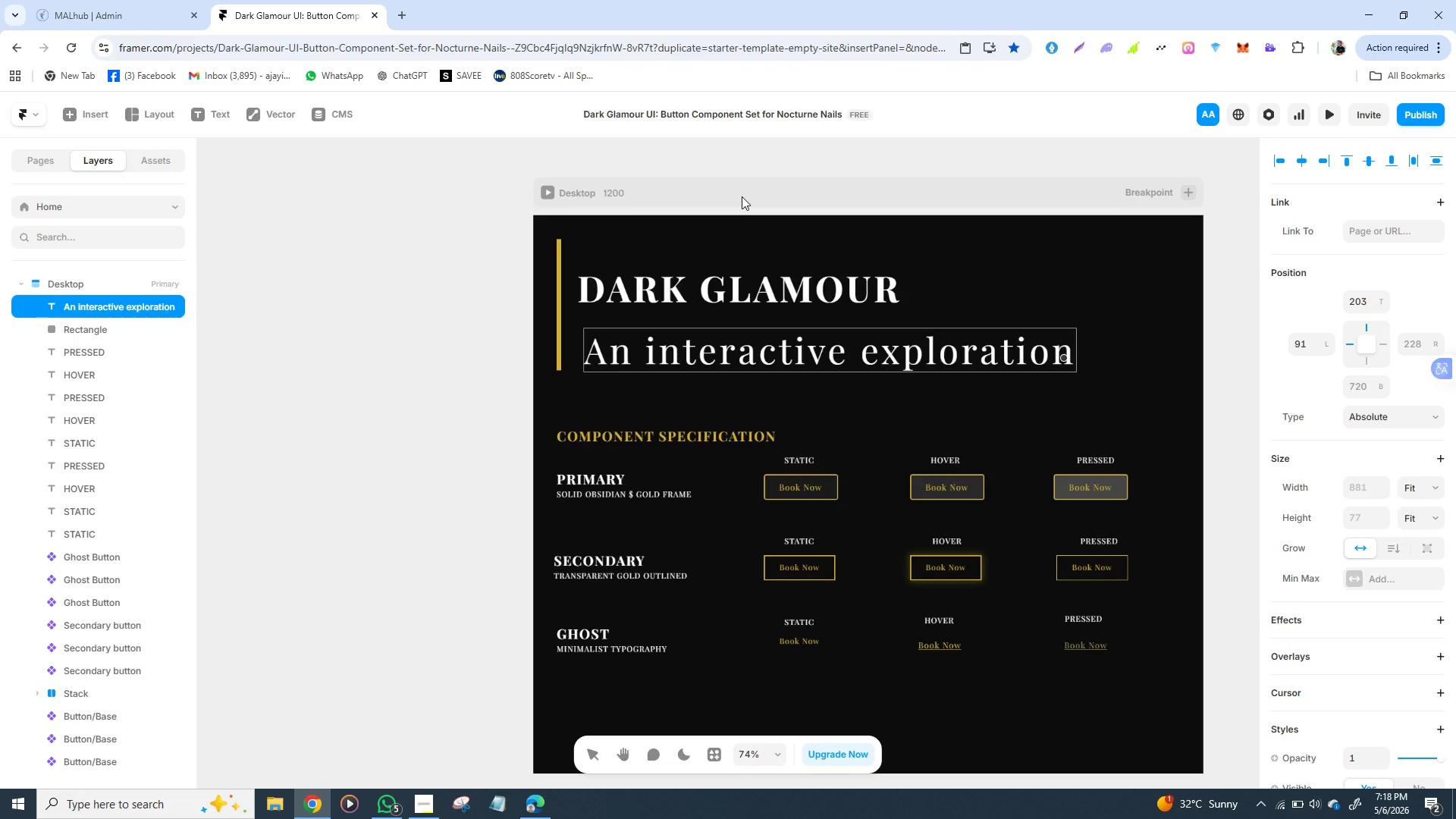 
type( of tg)
 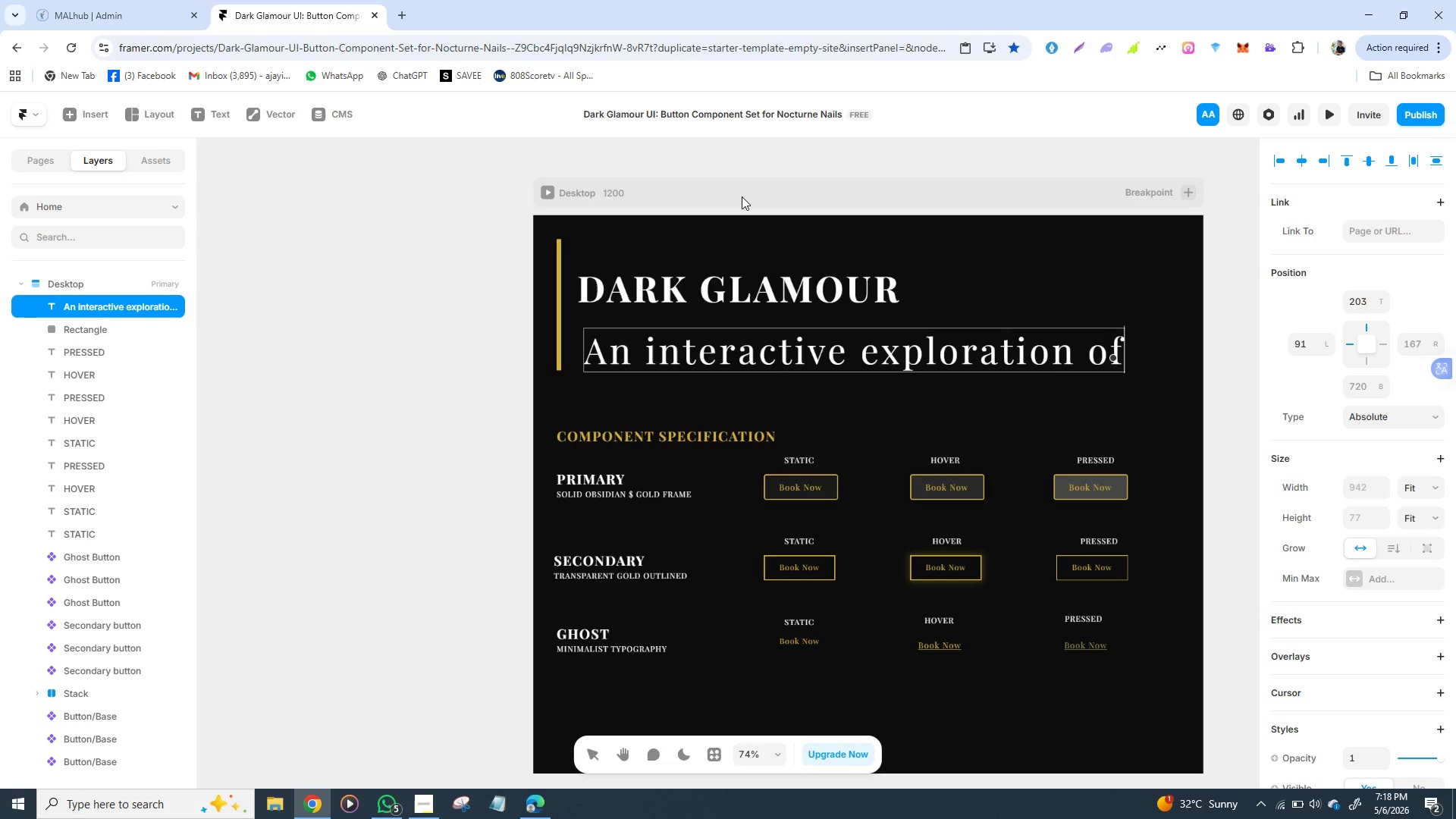 
key(Backspace)
type(he )
 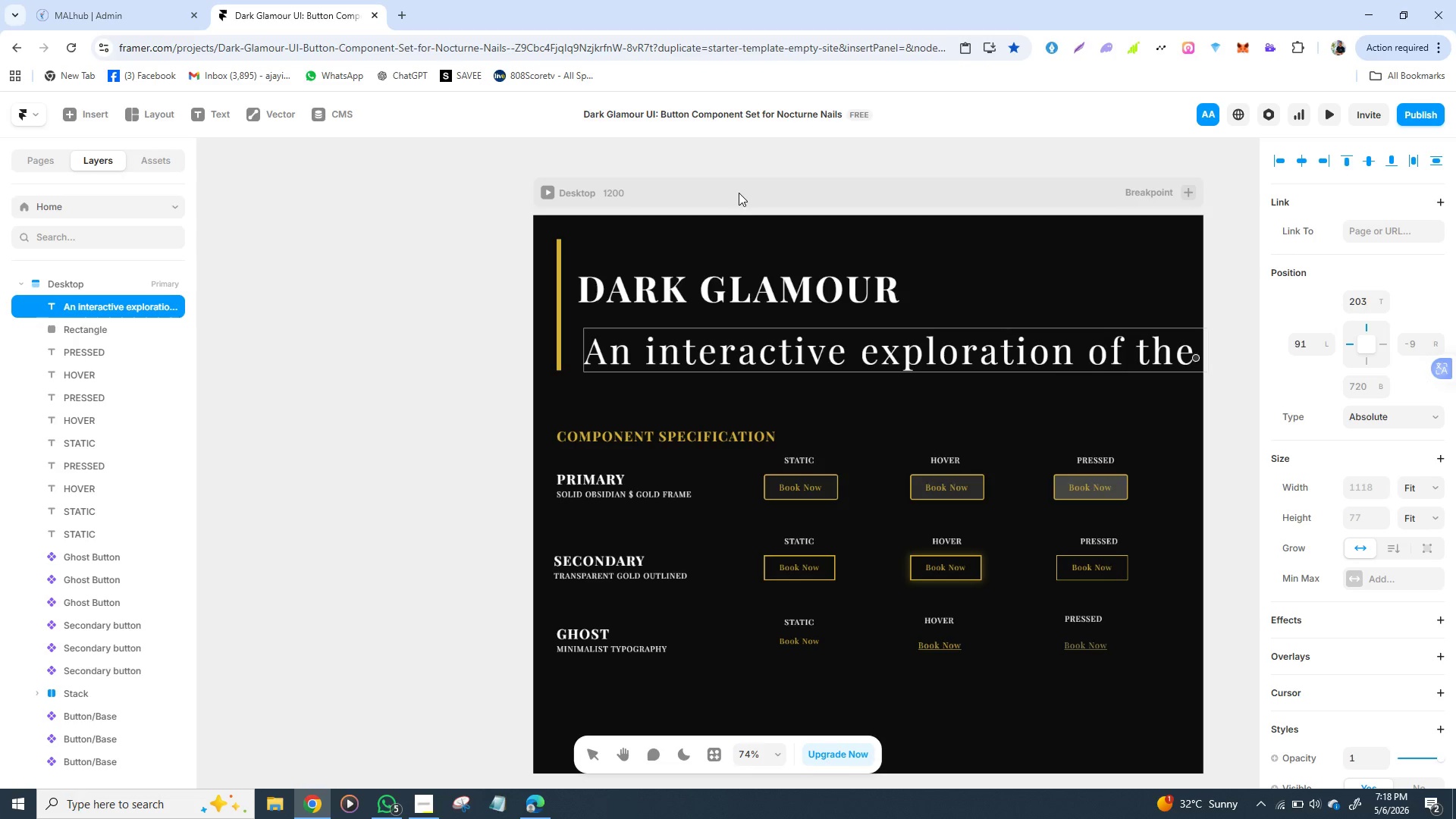 
type(tac)
 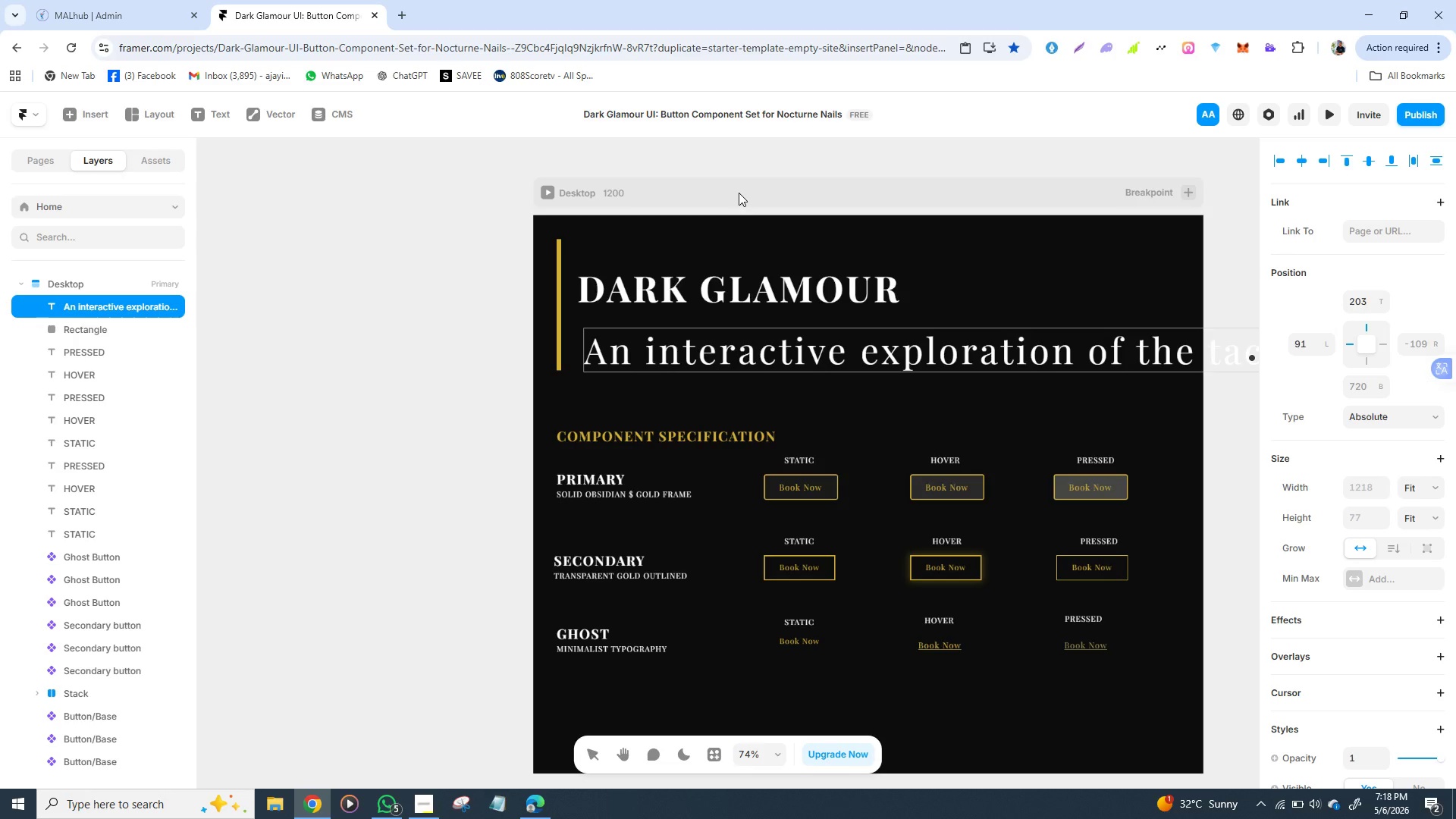 
type(tile e)
 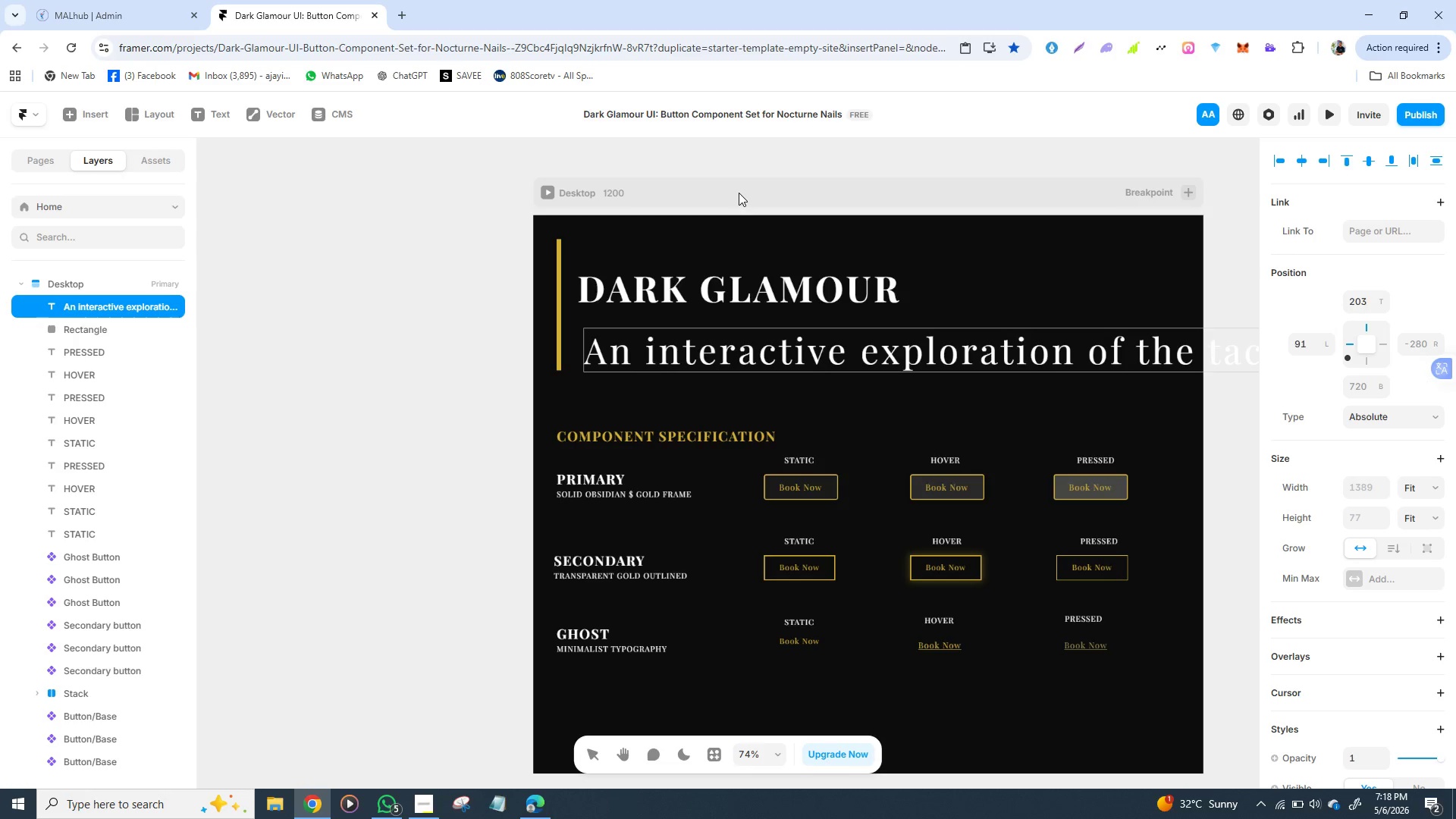 
type(lement)
 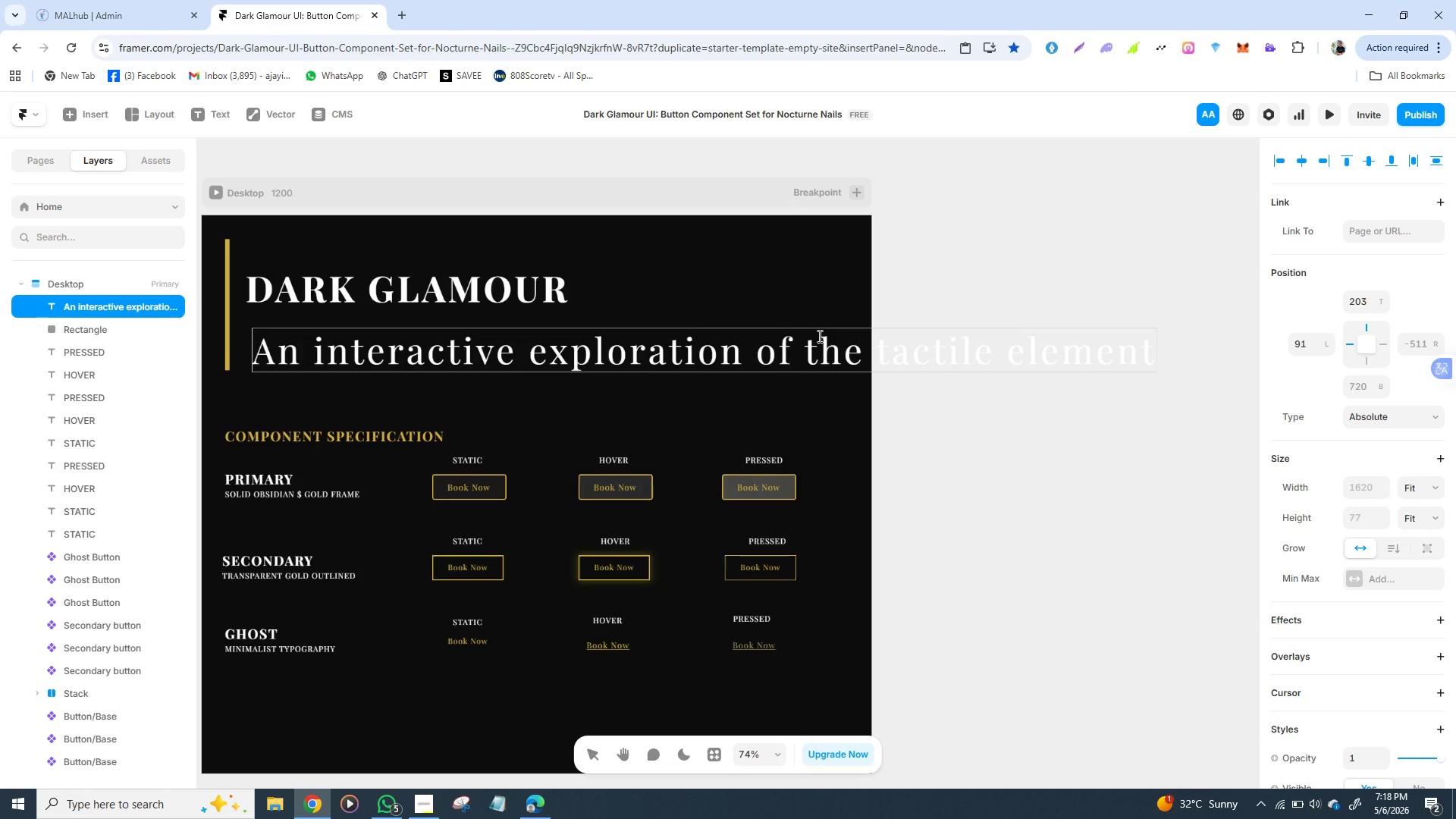 
wait(10.51)
 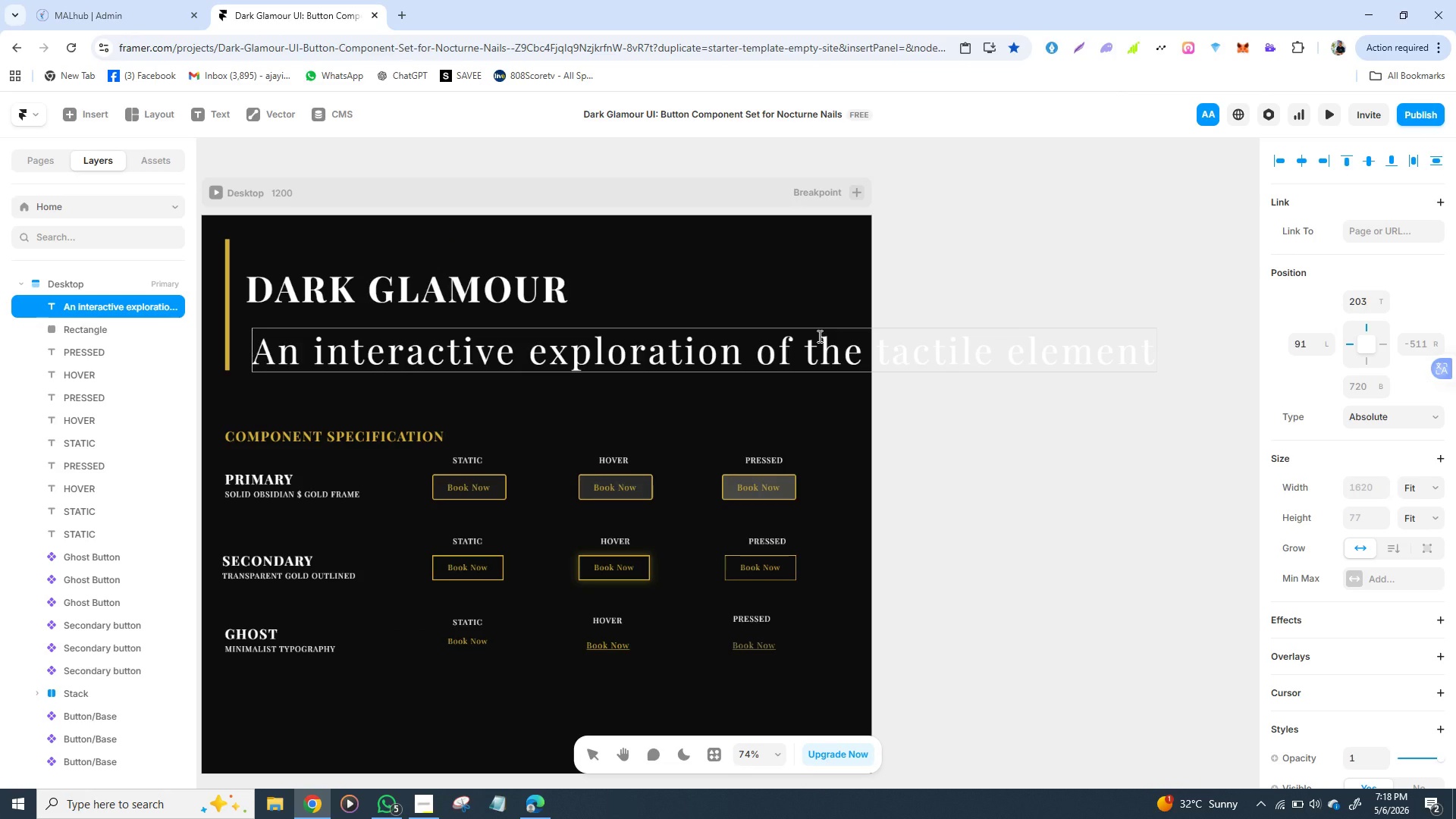 
key(S)
 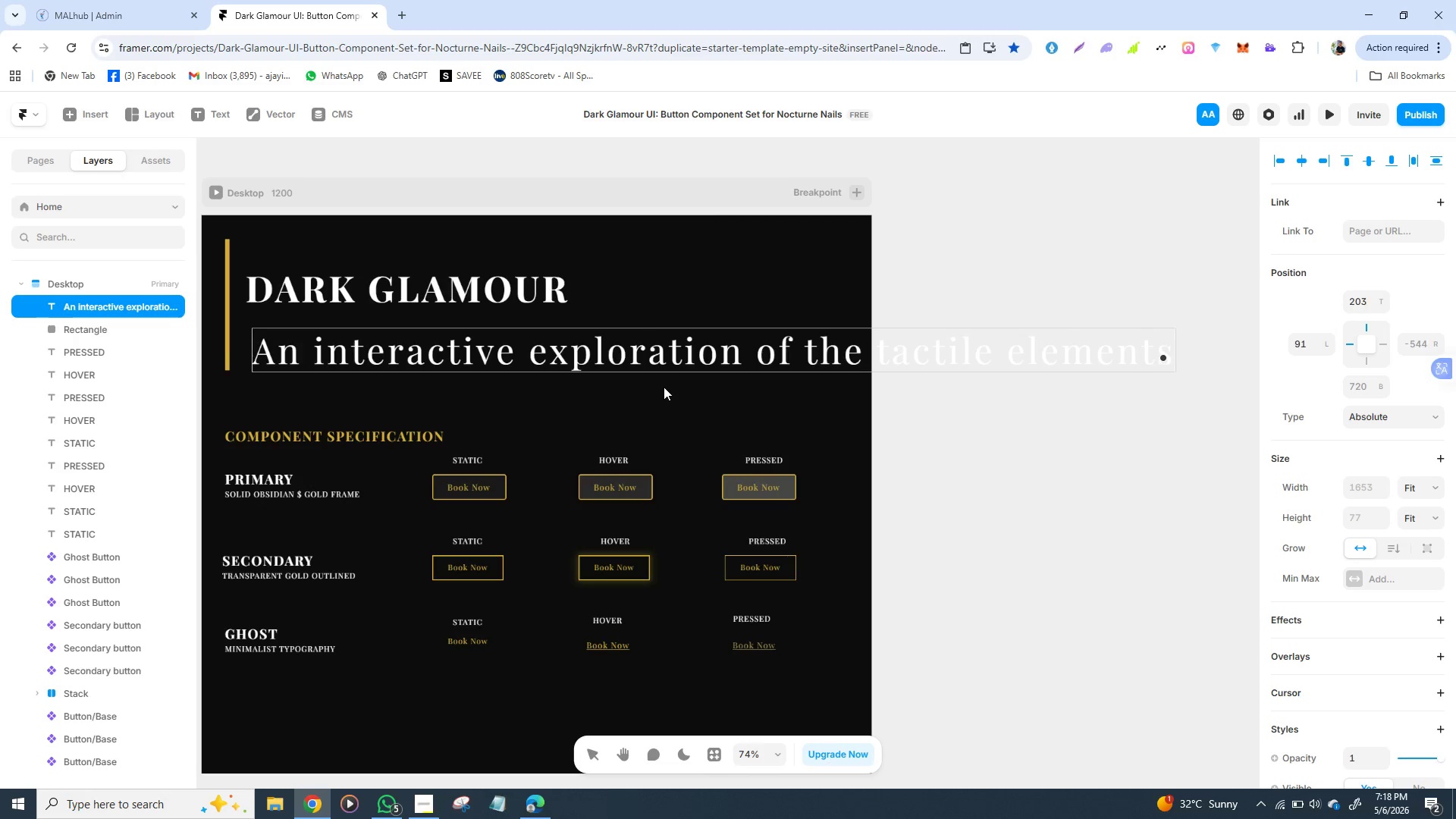 
left_click([664, 387])
 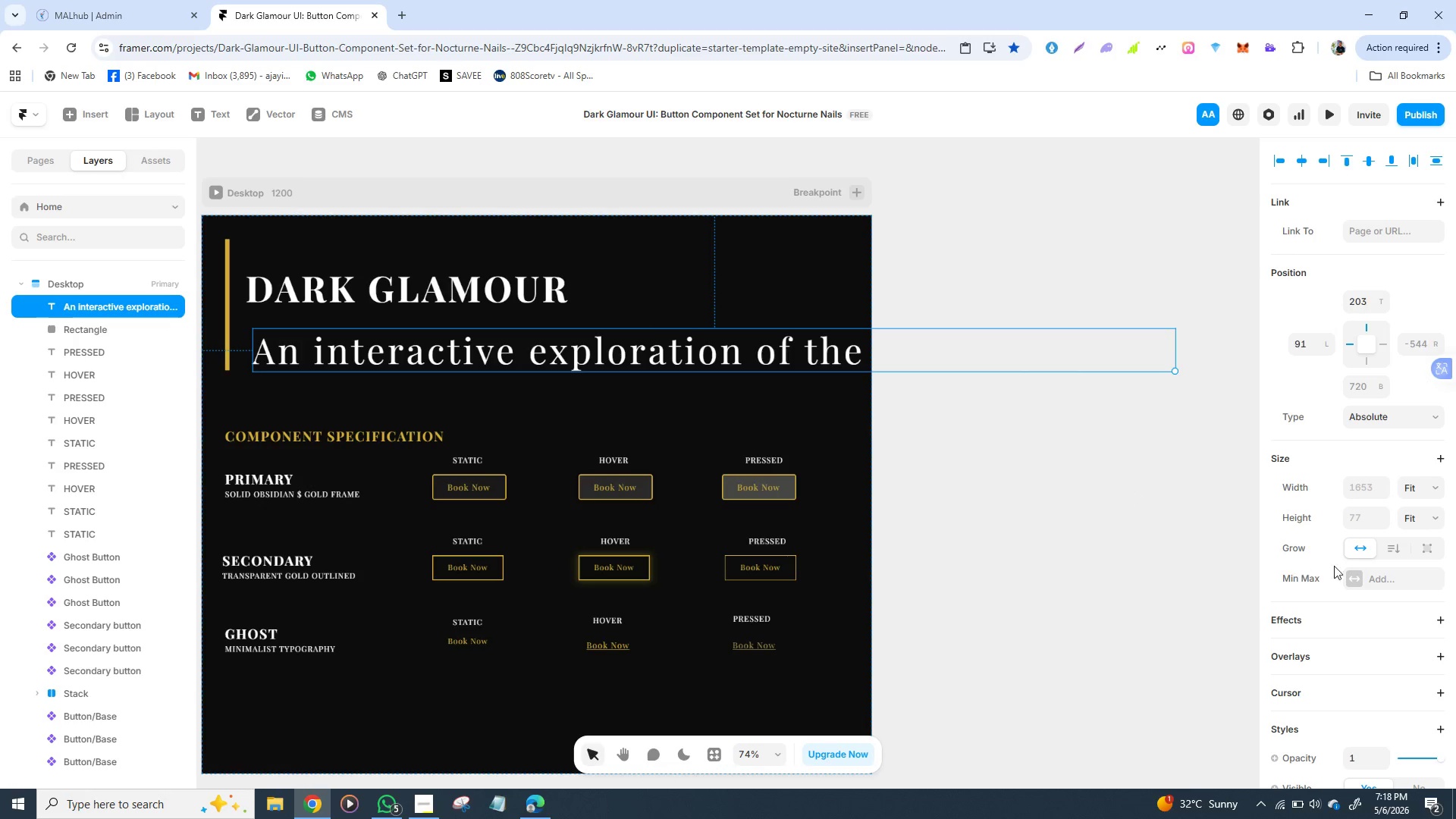 
mouse_move([1354, 584])
 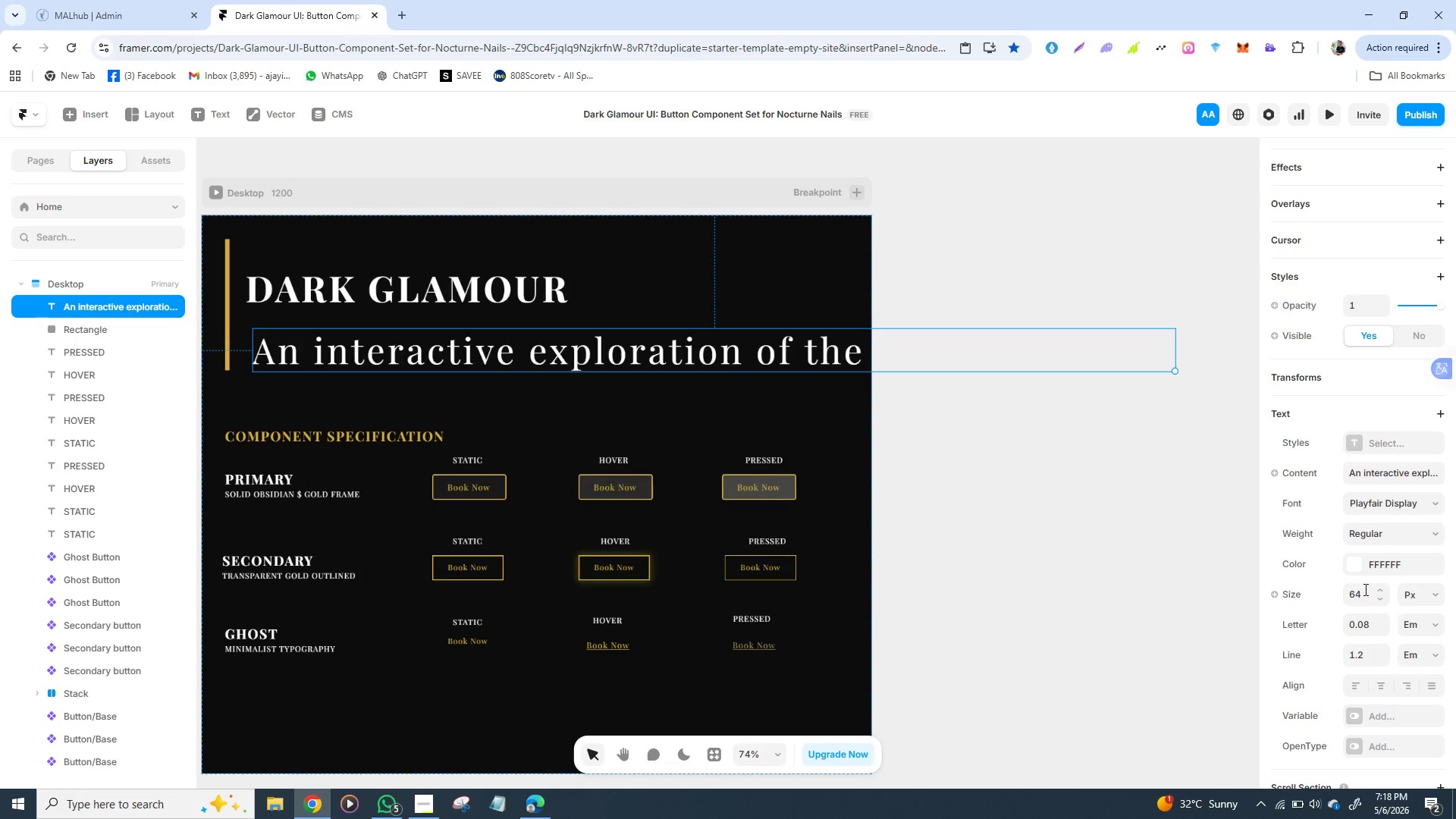 
left_click([1364, 589])
 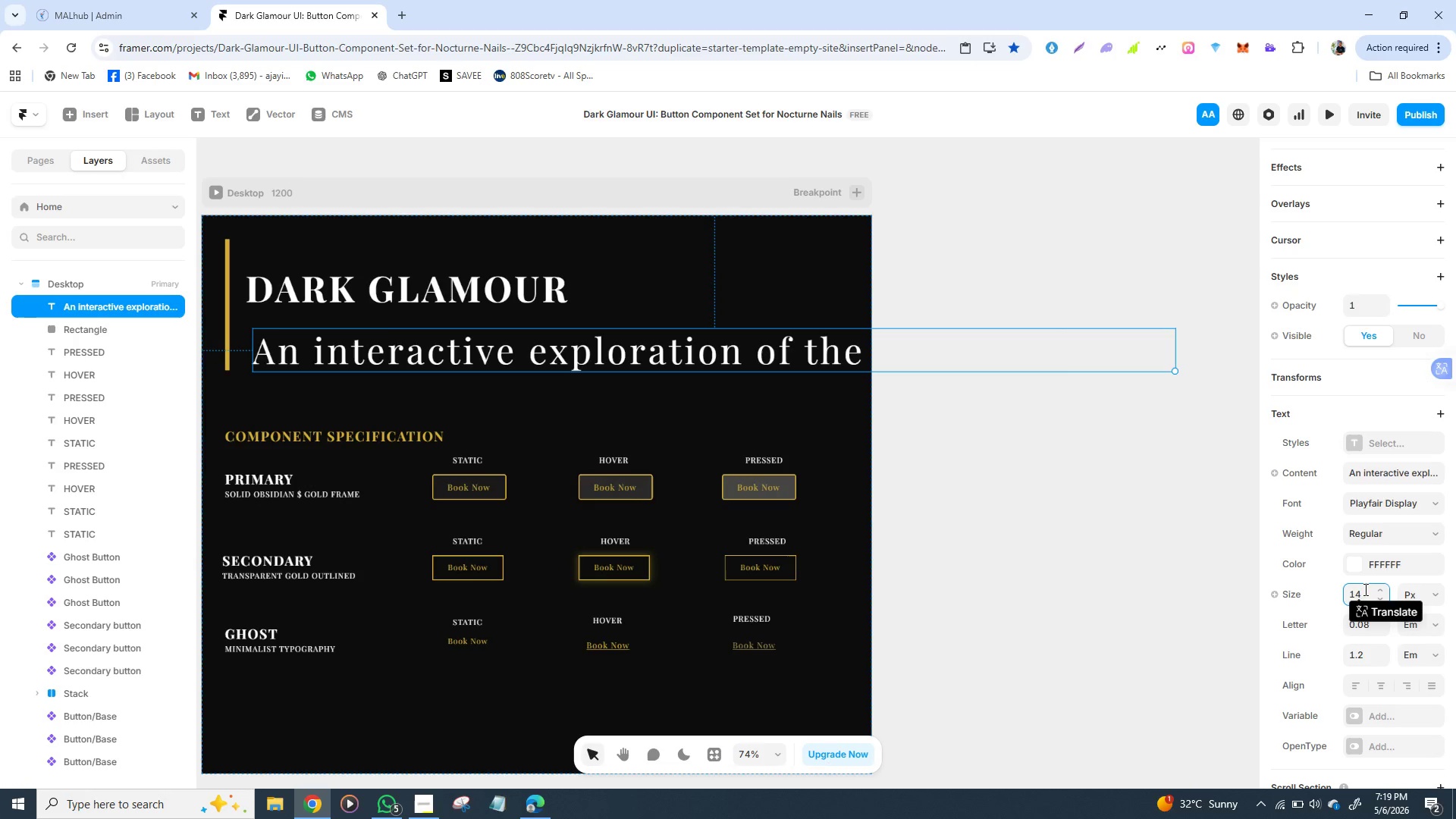 
type(14)
 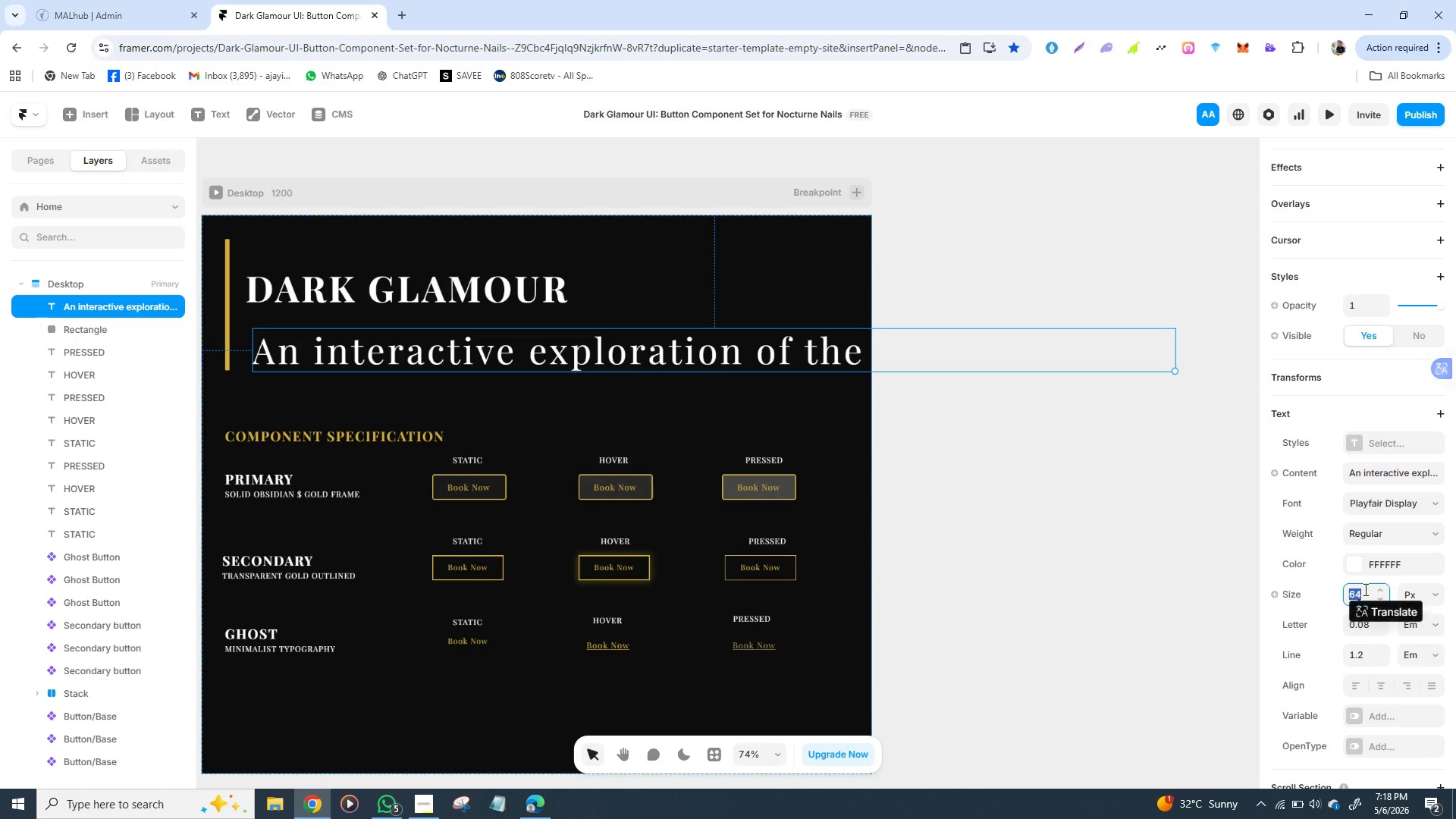 
key(Enter)
 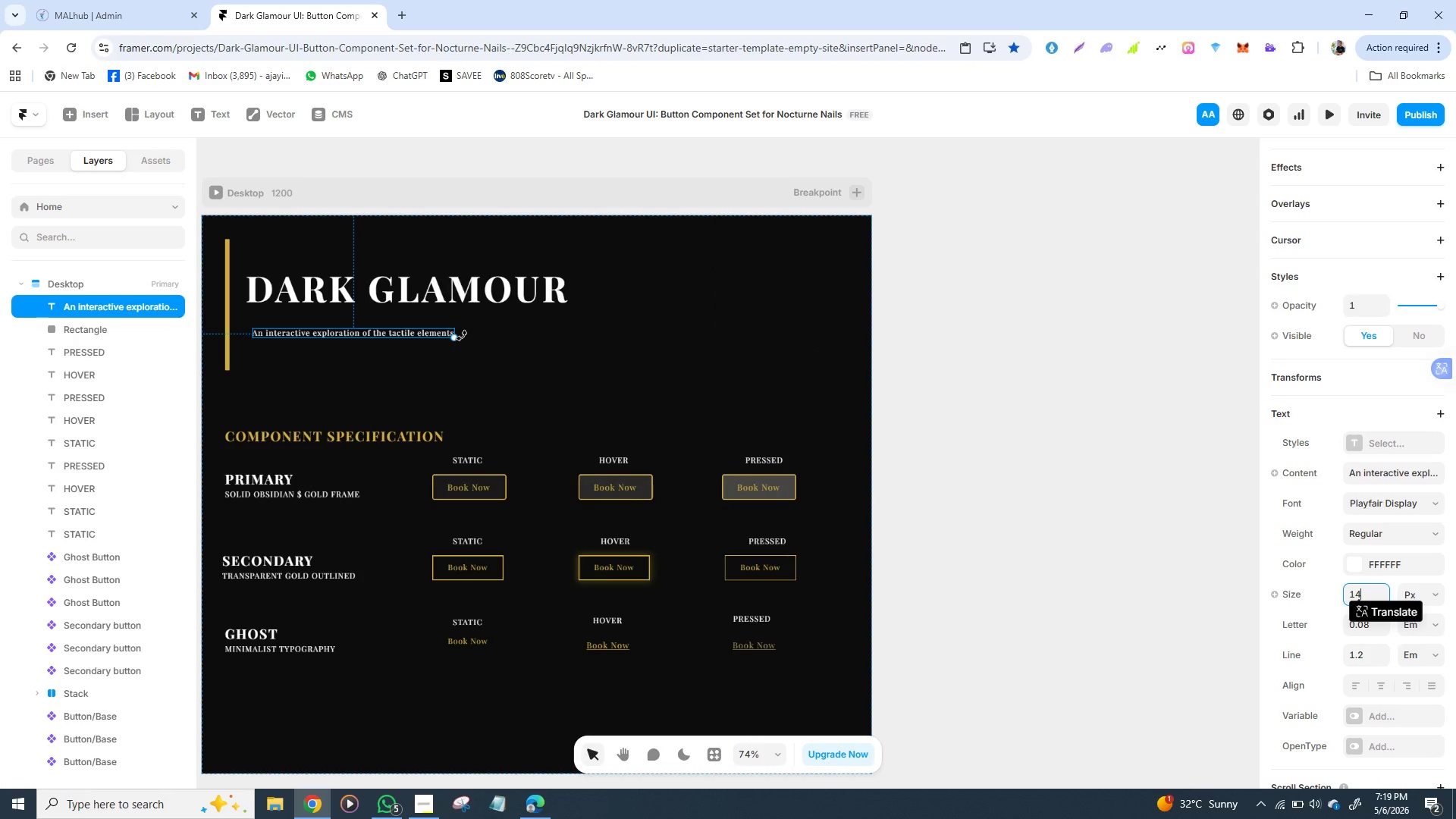 
left_click([461, 334])
 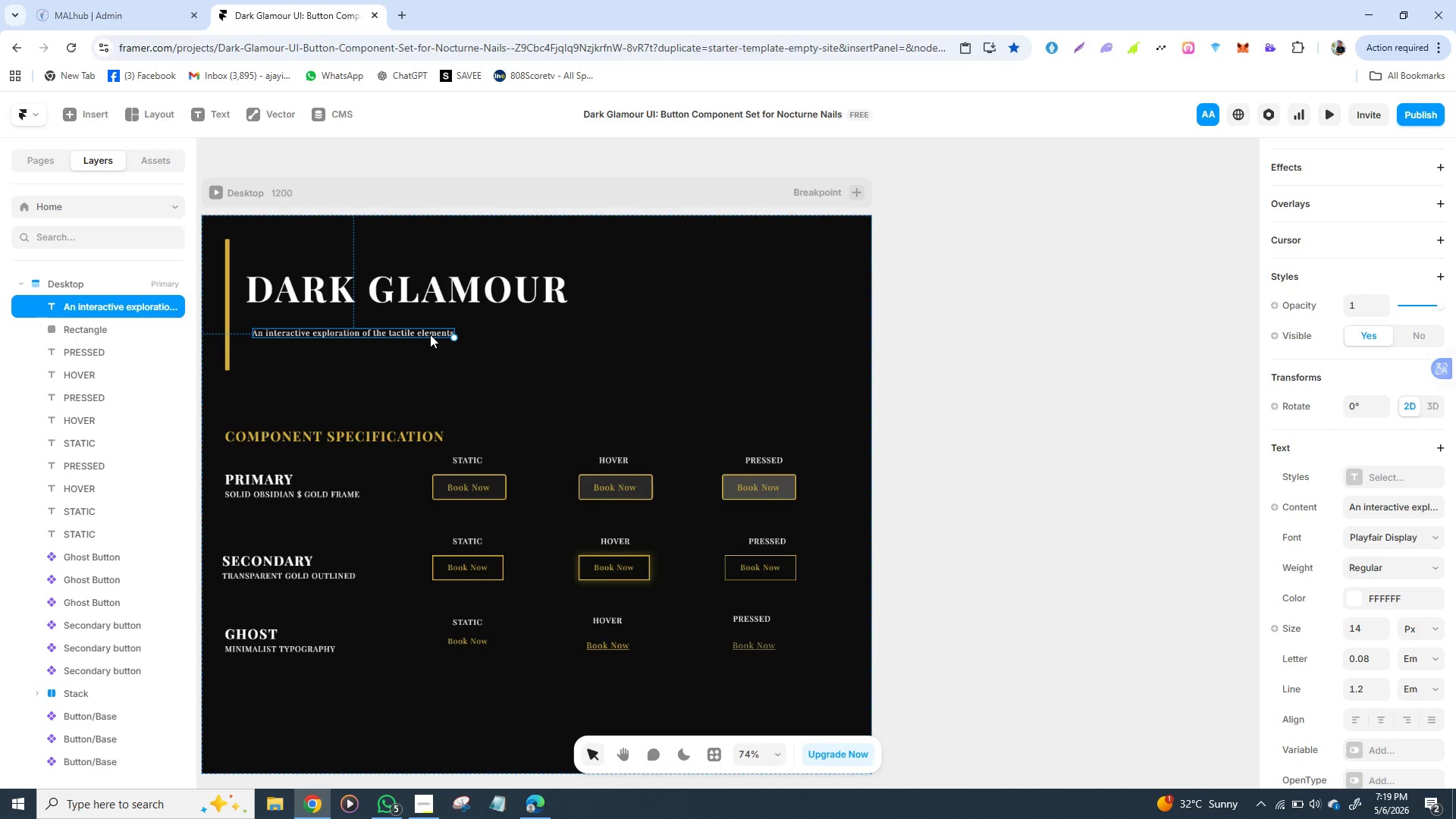 
left_click([430, 334])
 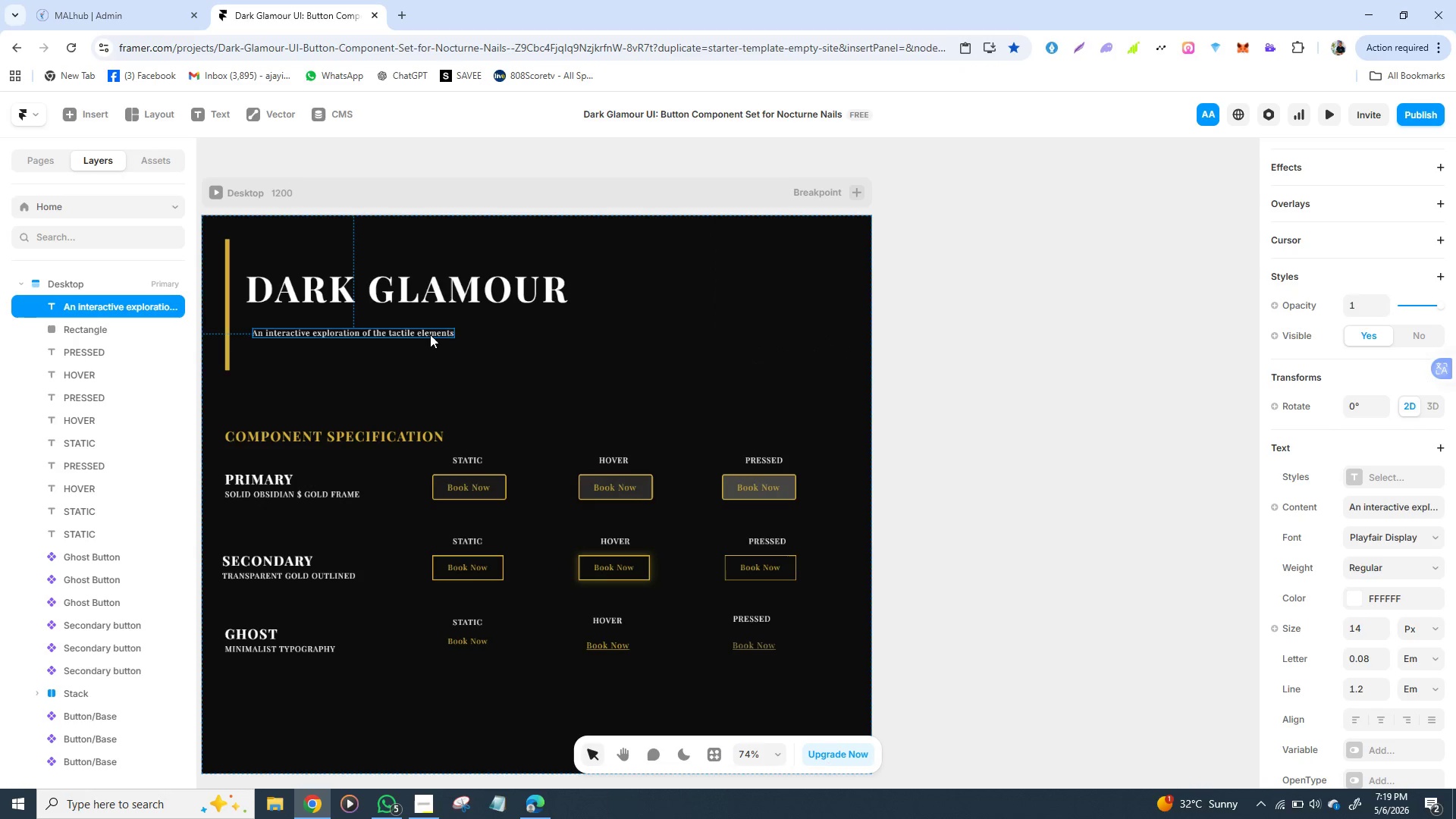 
double_click([430, 334])
 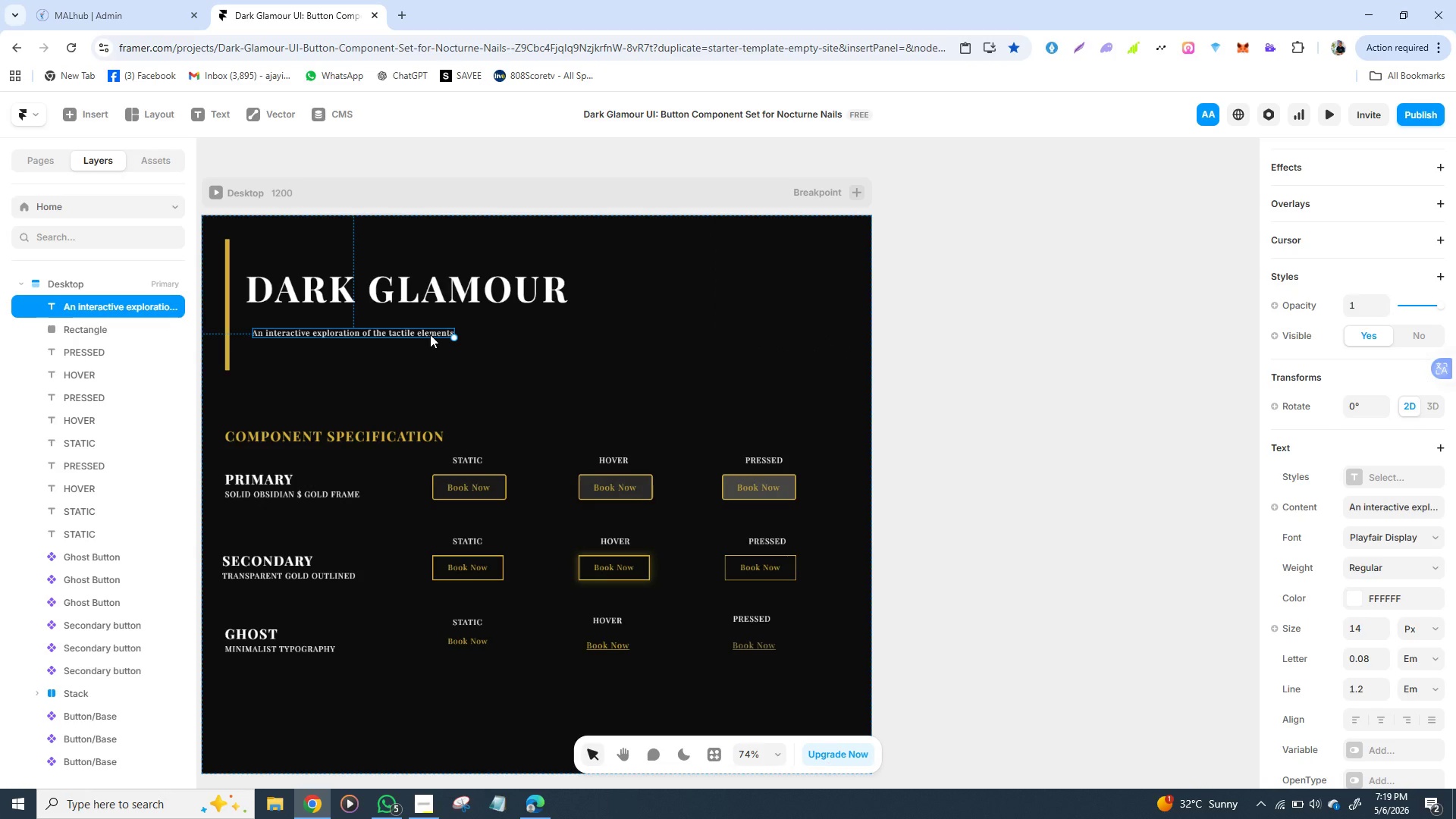 
triple_click([430, 334])
 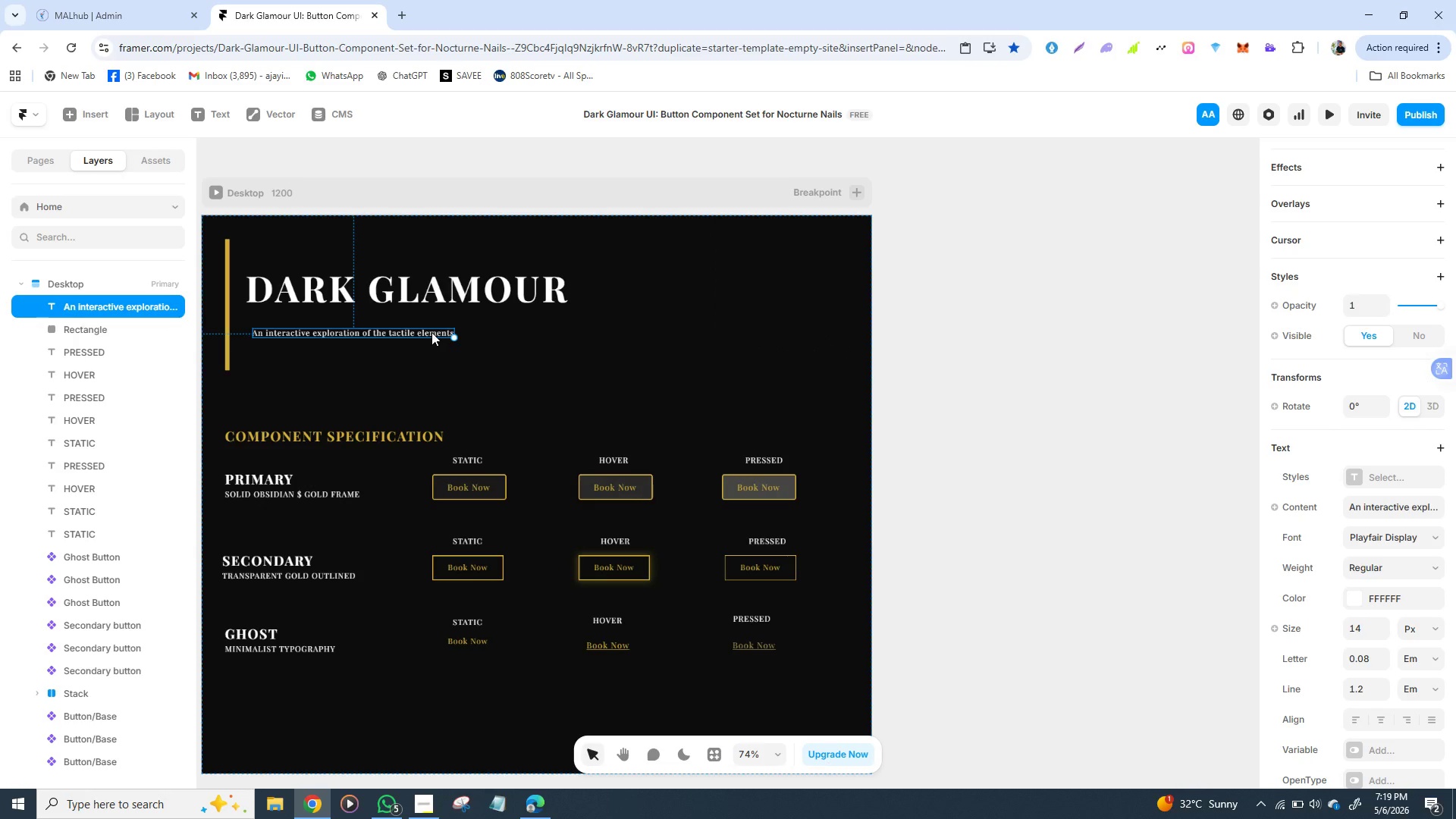 
double_click([431, 332])
 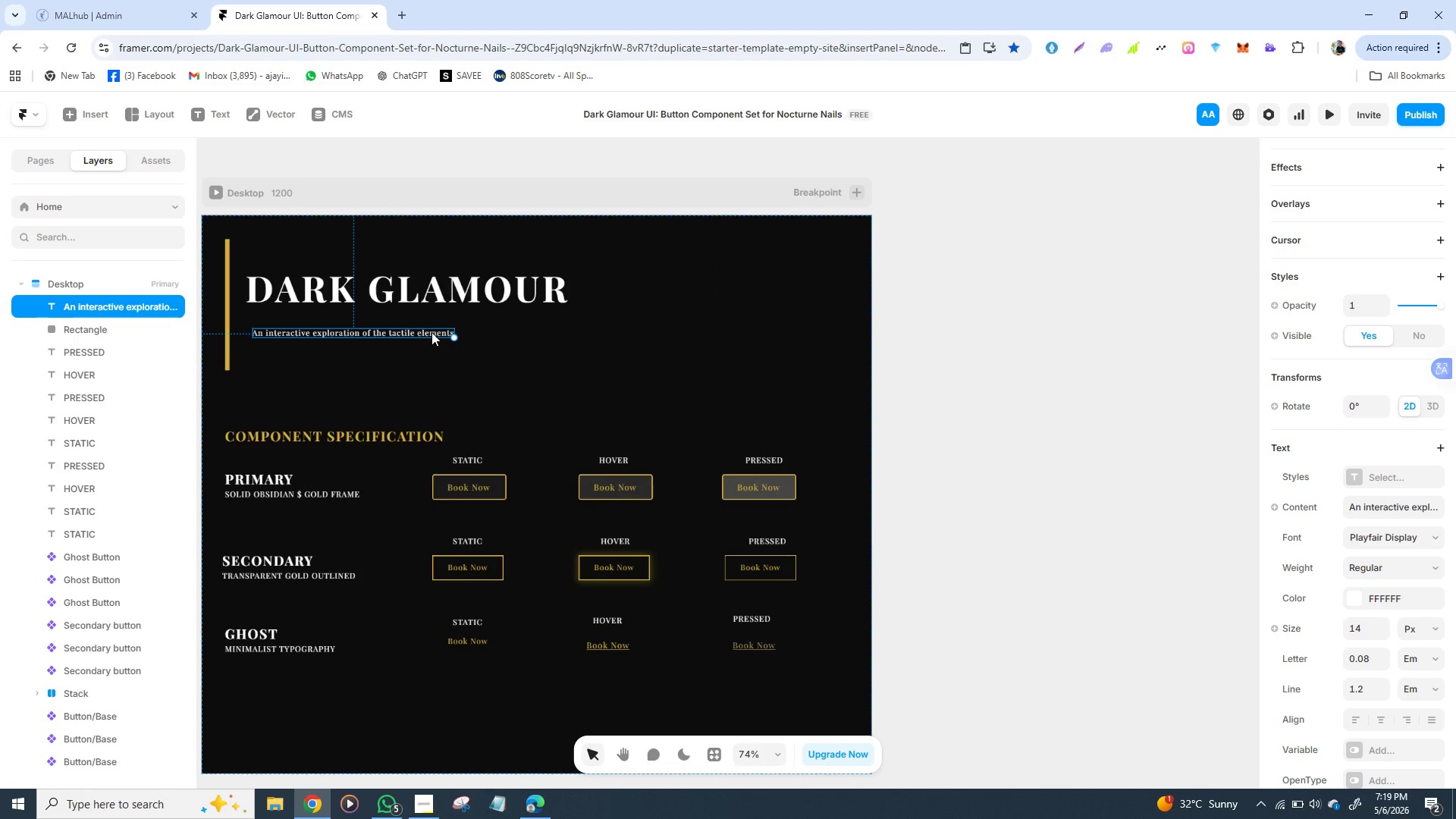 
triple_click([431, 332])
 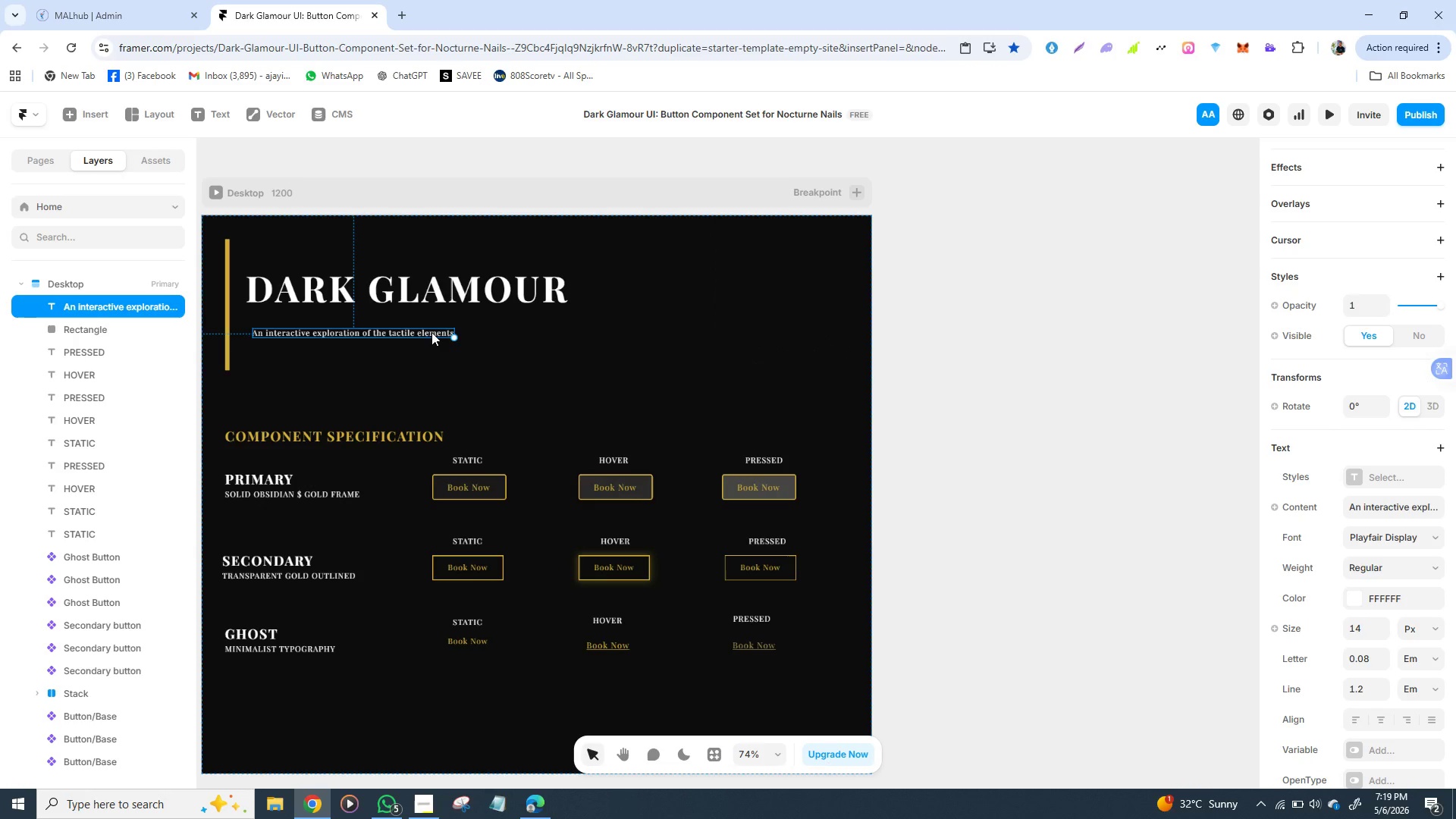 
triple_click([431, 332])
 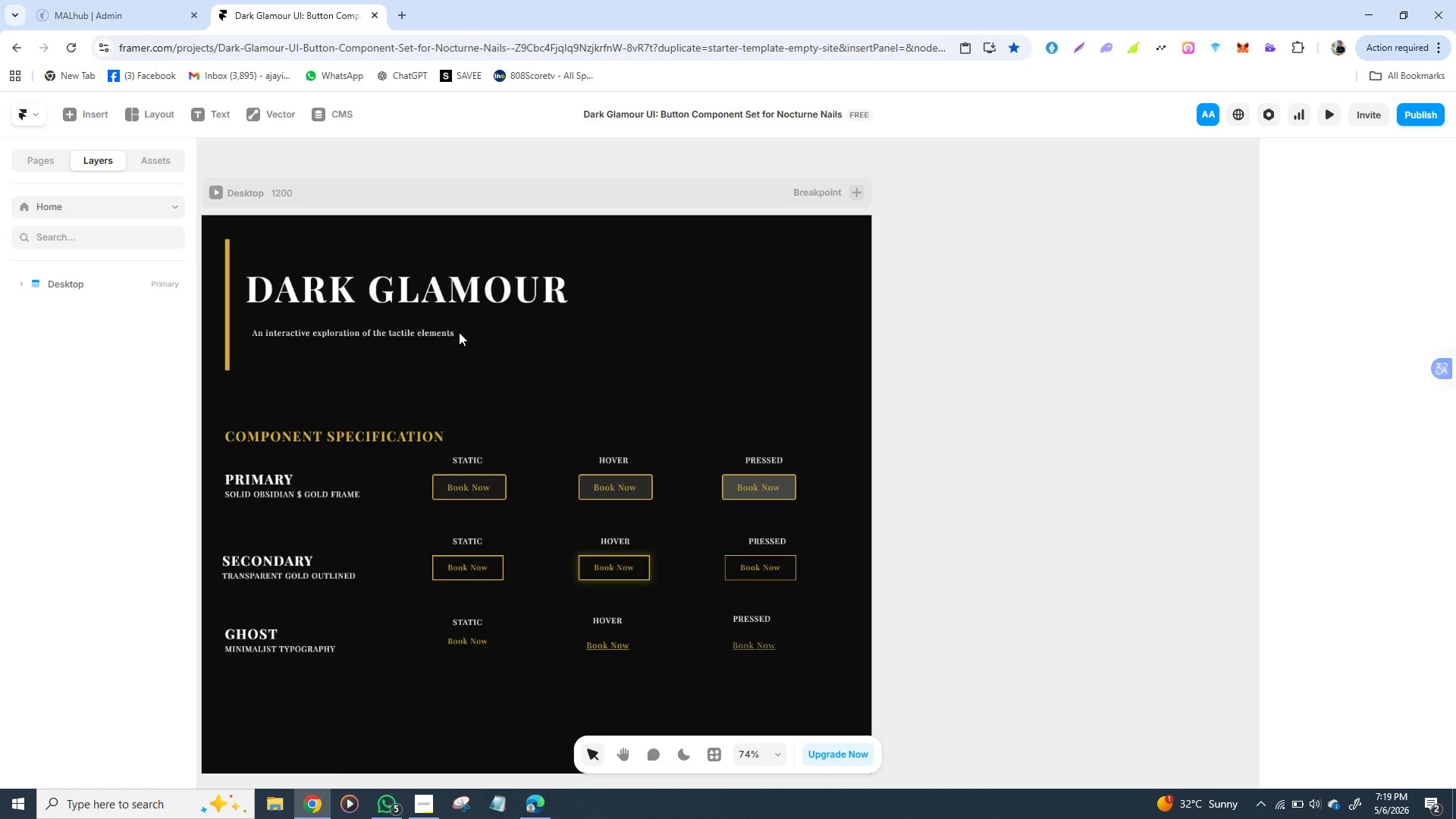 
left_click([459, 332])
 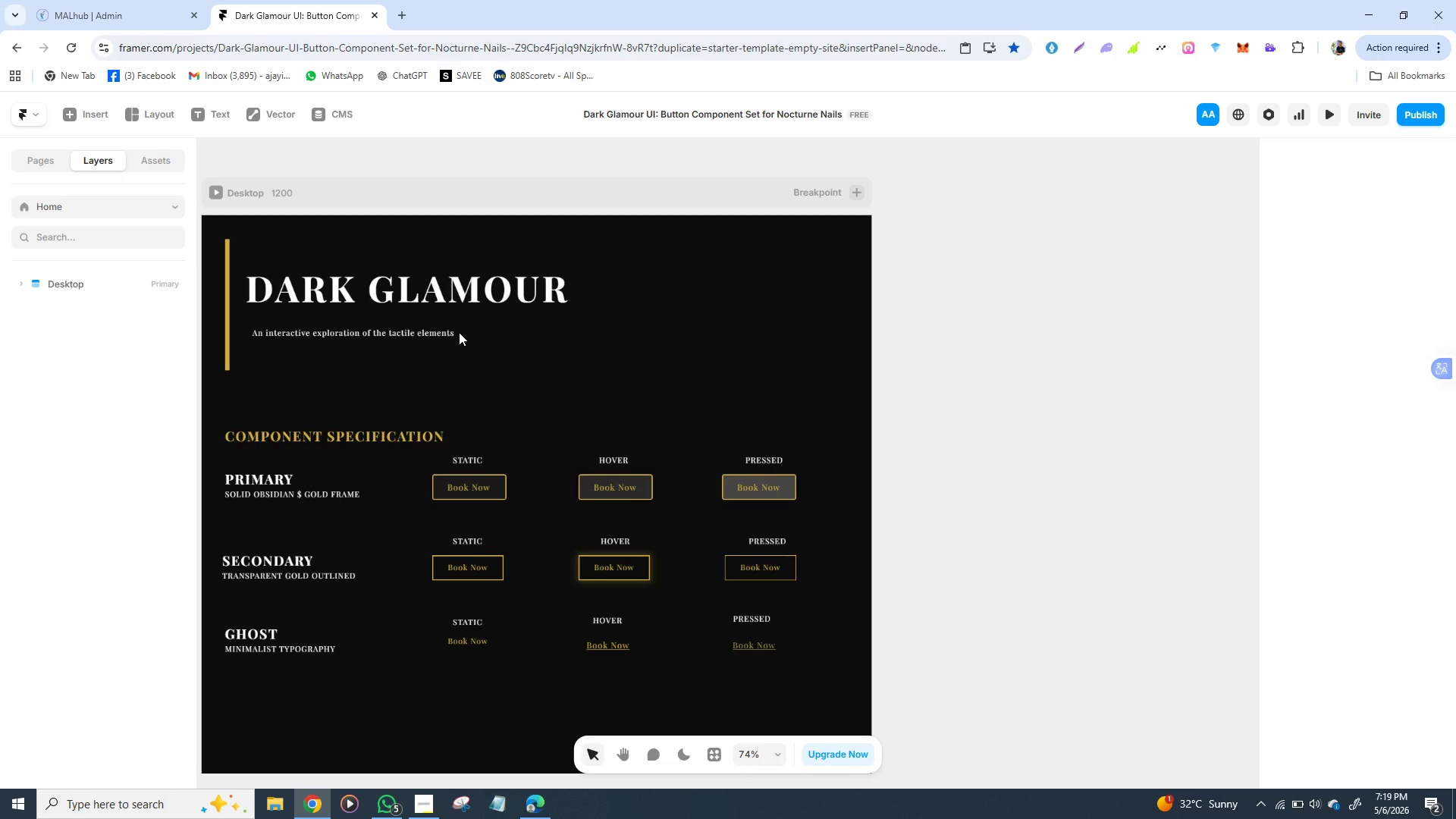 
double_click([459, 332])
 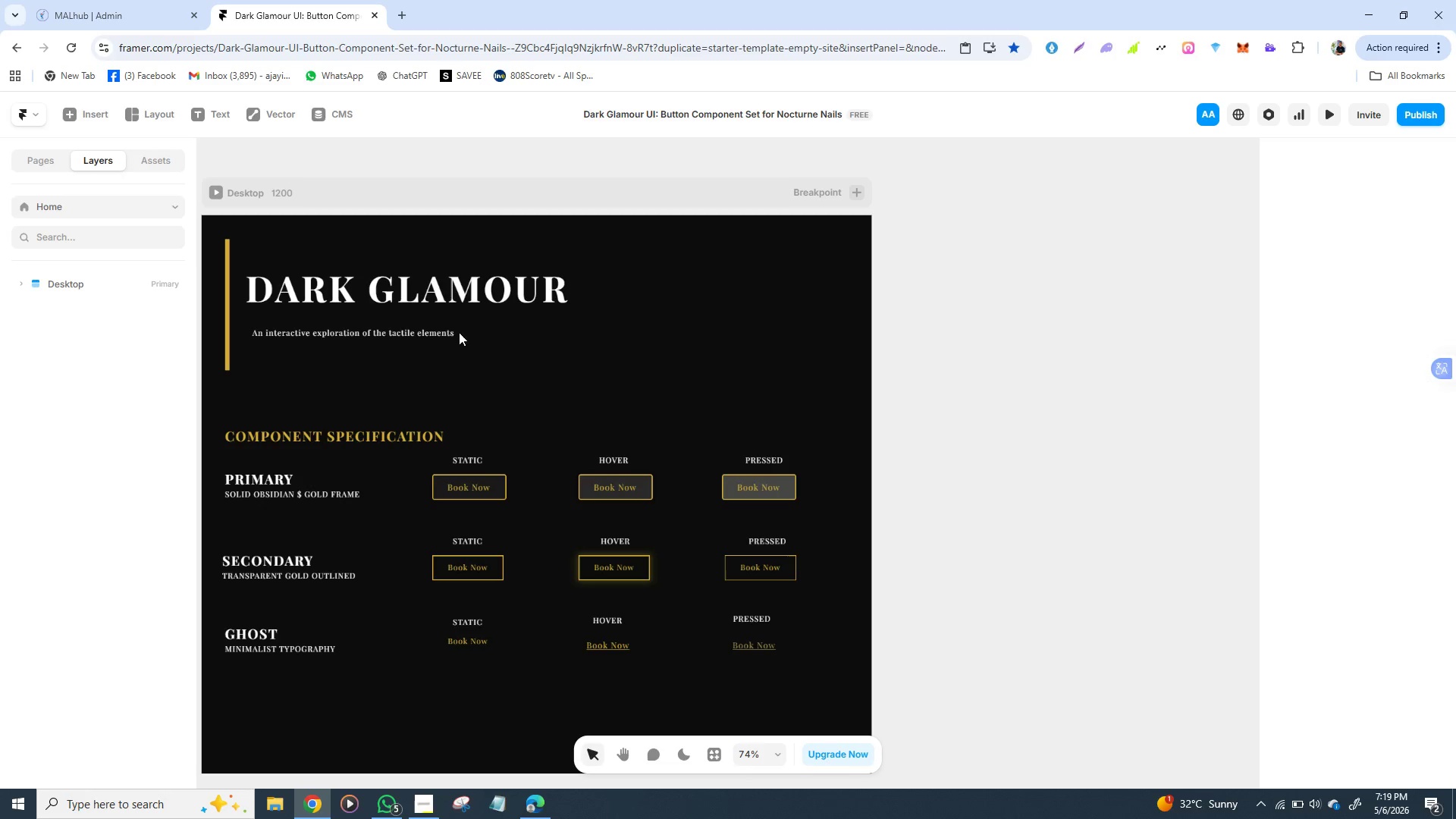 
triple_click([459, 332])
 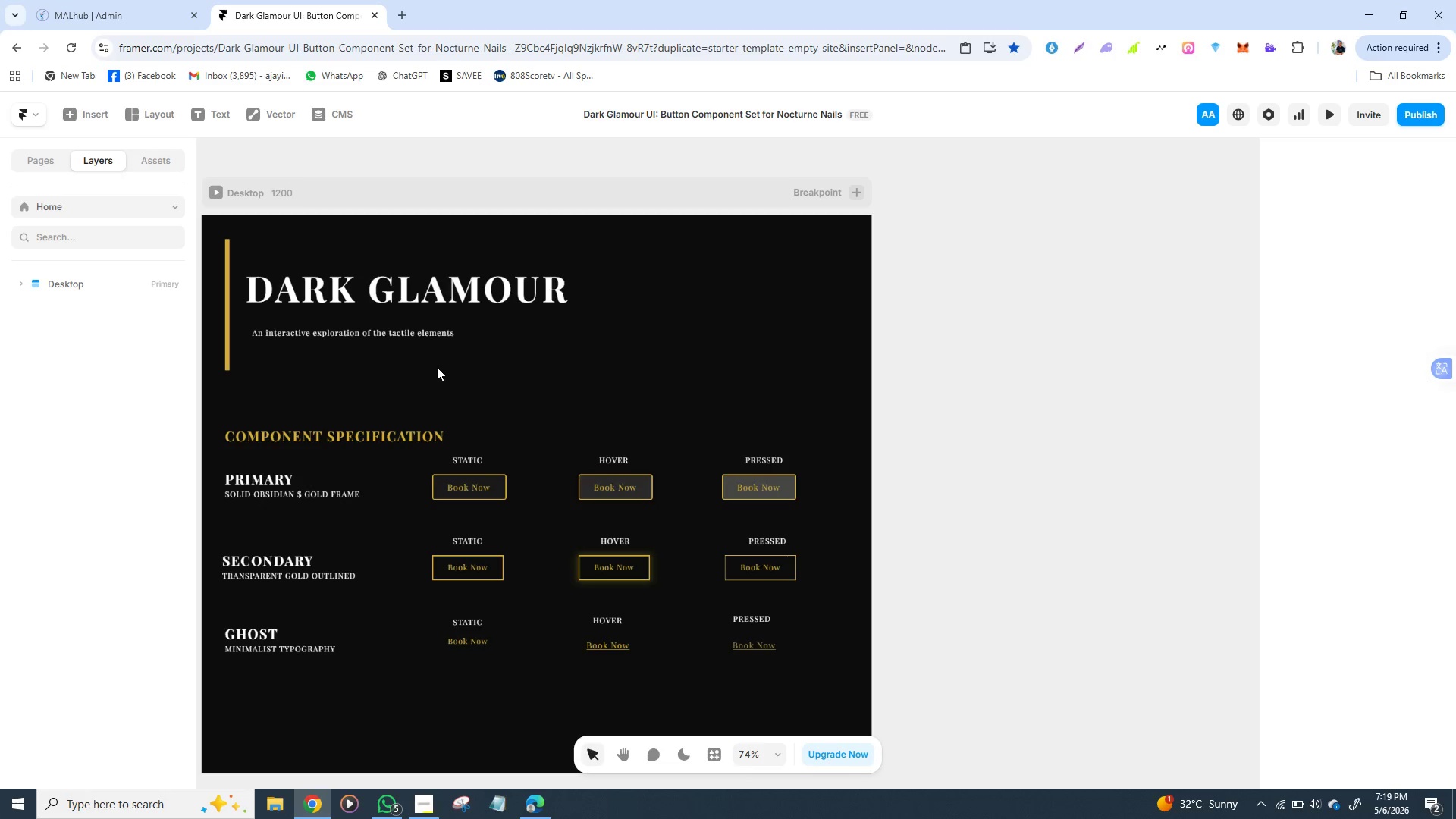 
left_click([437, 367])
 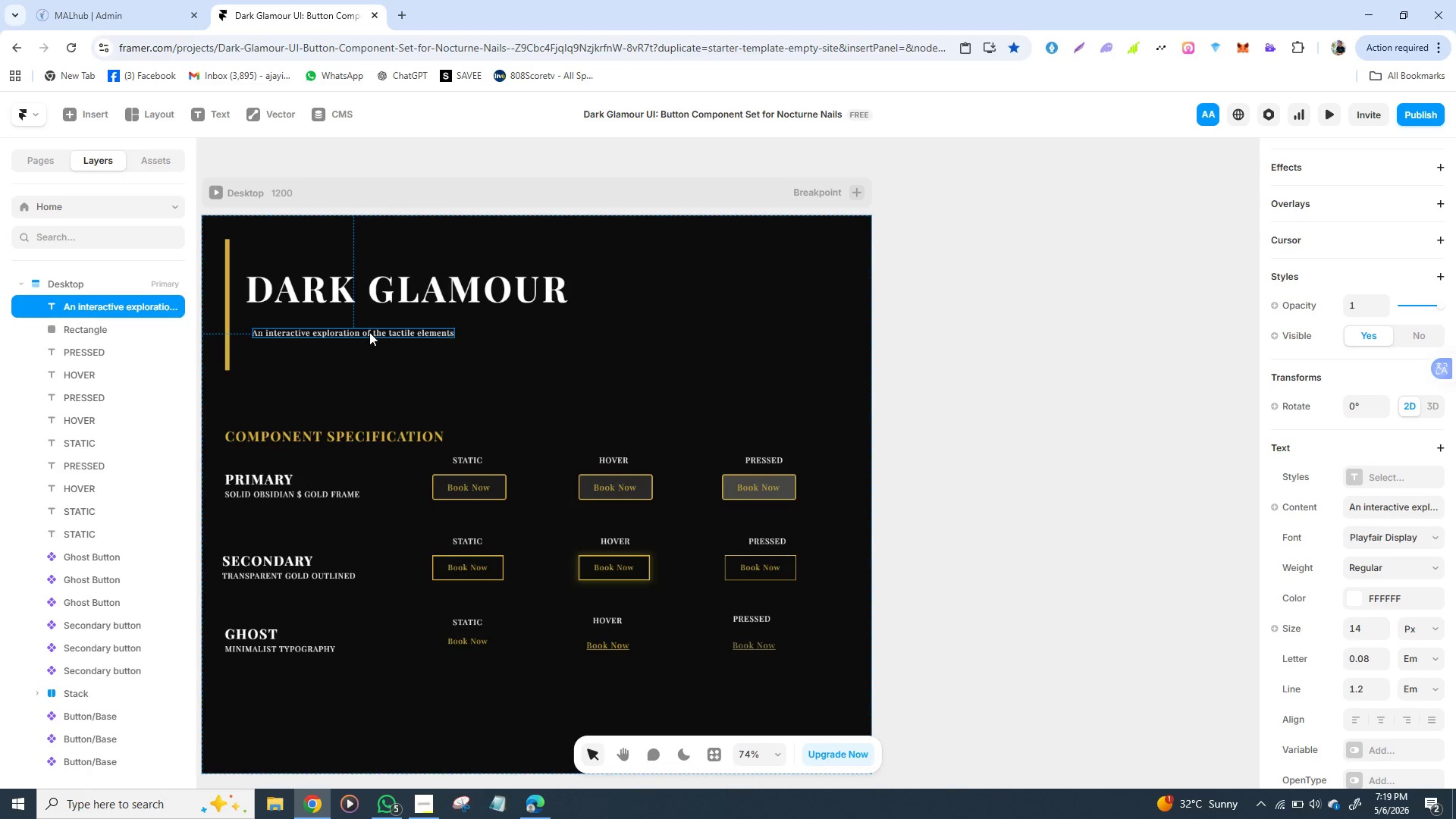 
double_click([369, 332])
 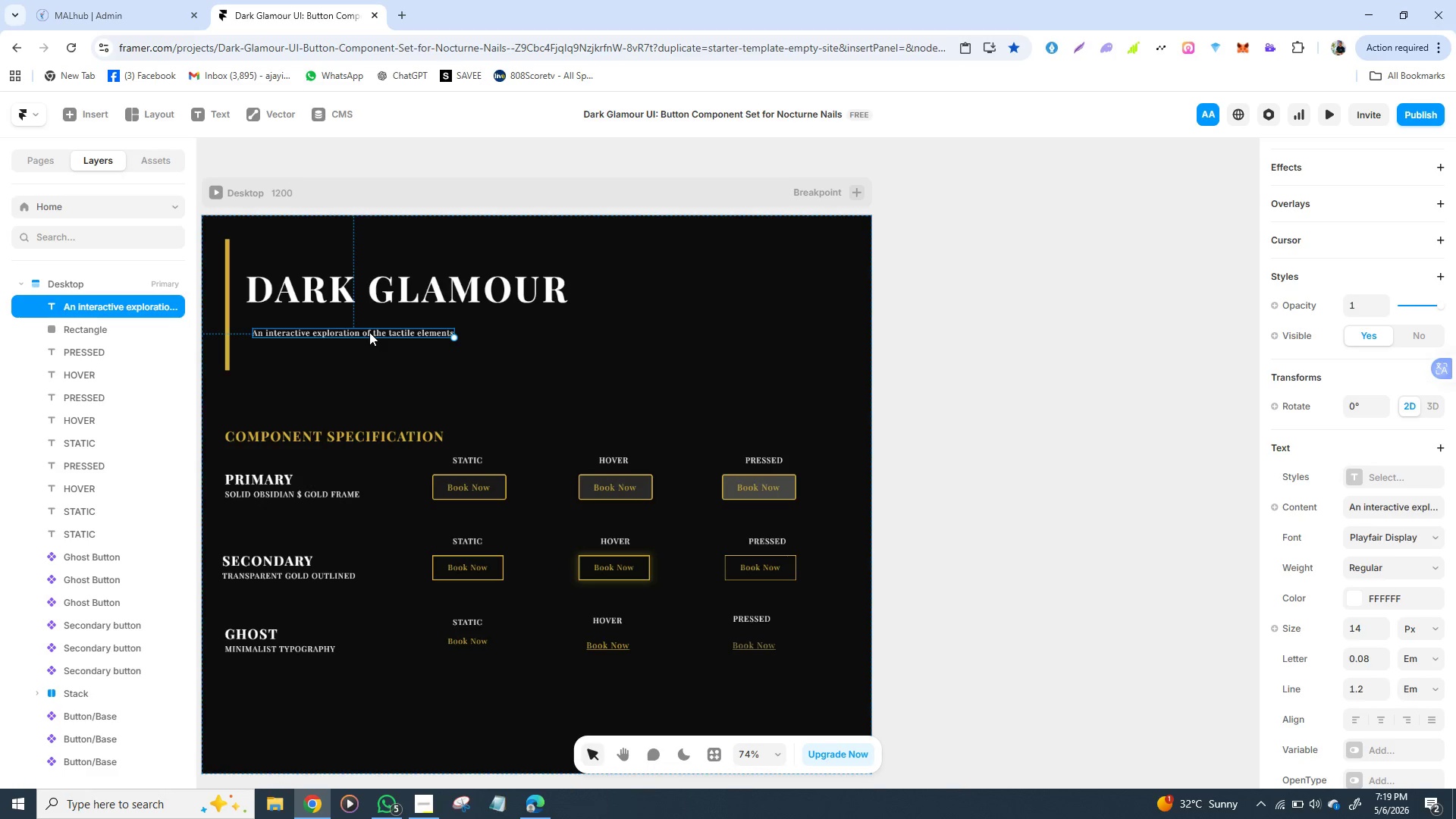 
triple_click([369, 332])
 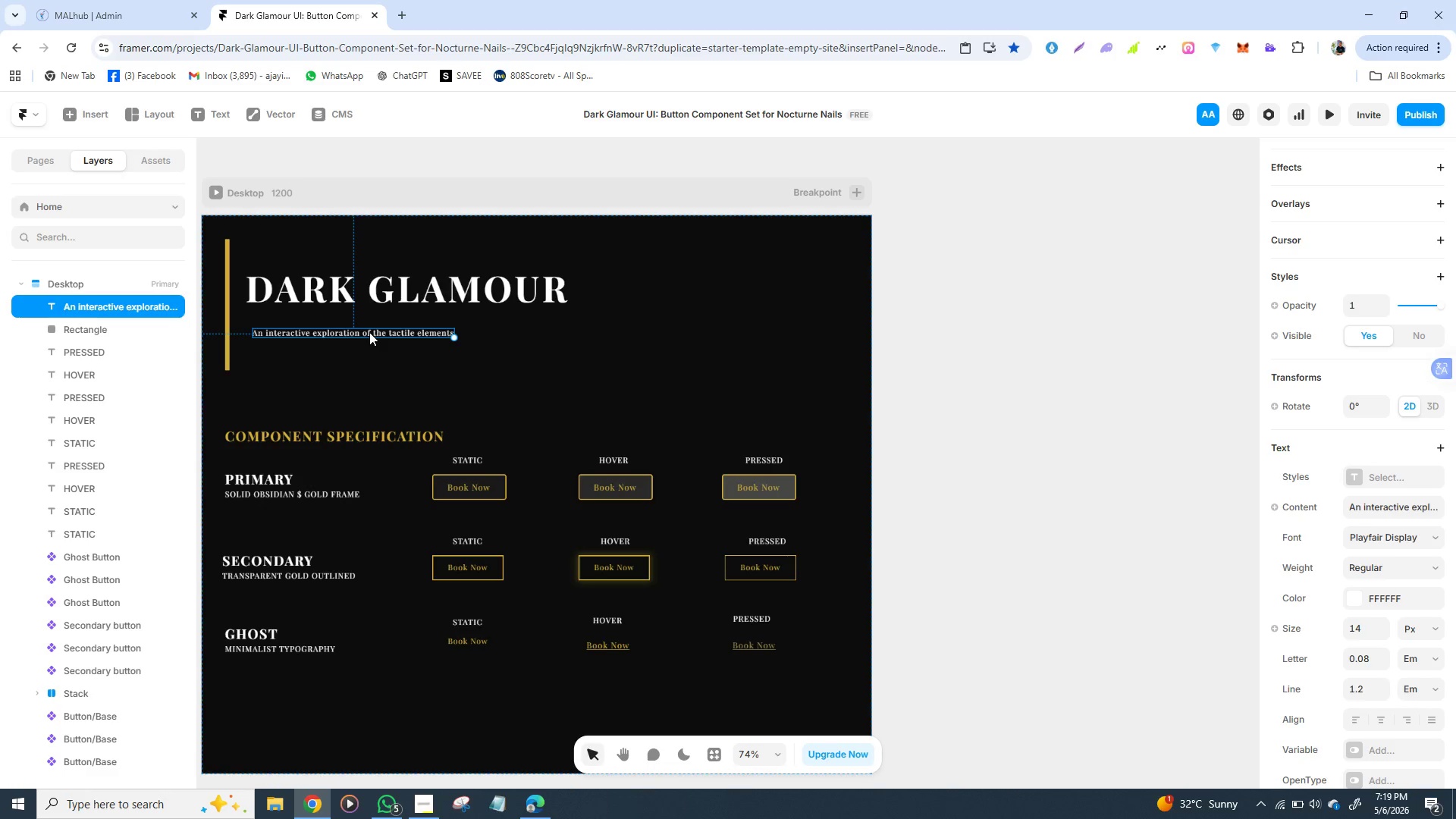 
triple_click([369, 332])
 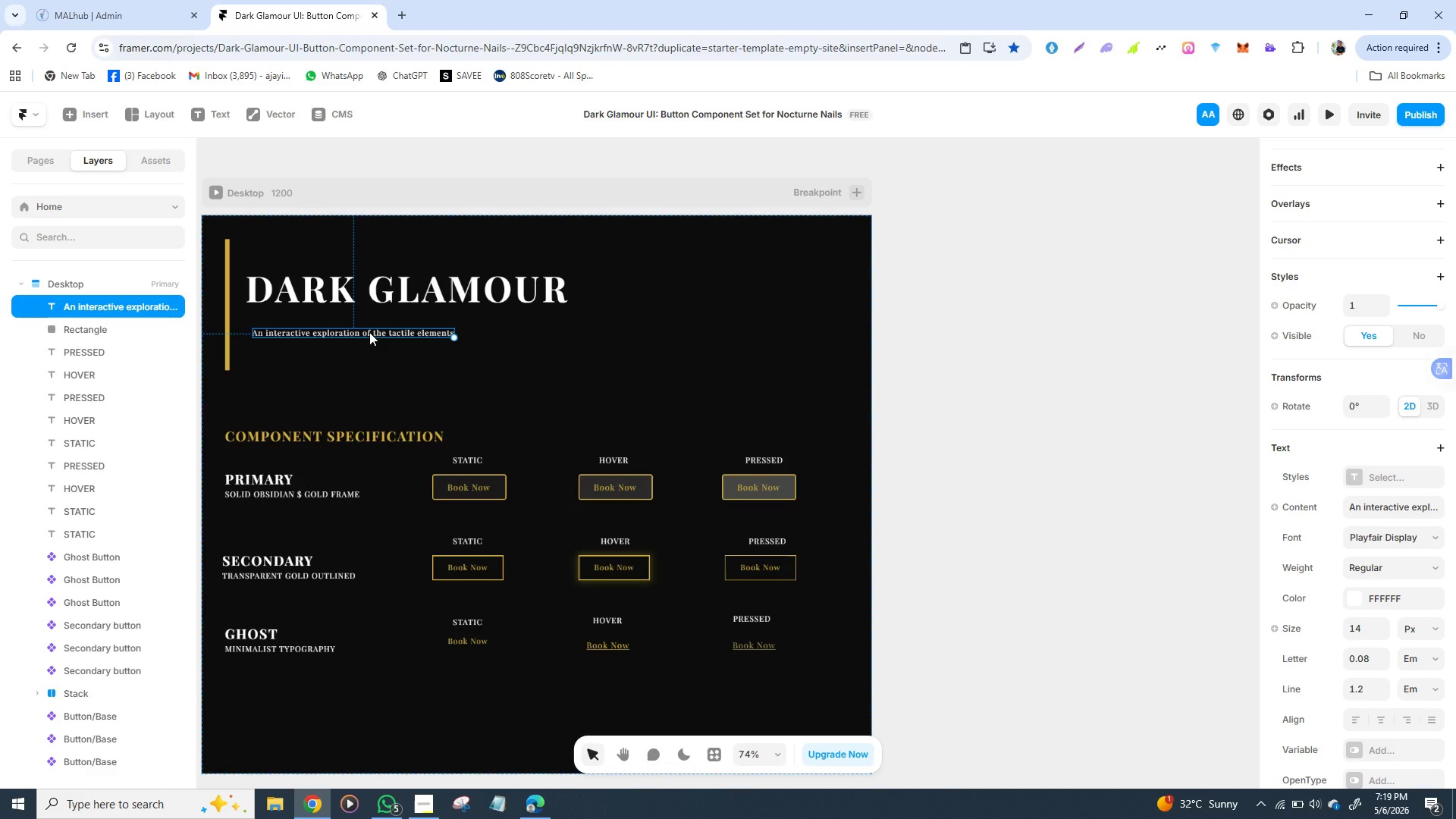 
wait(8.64)
 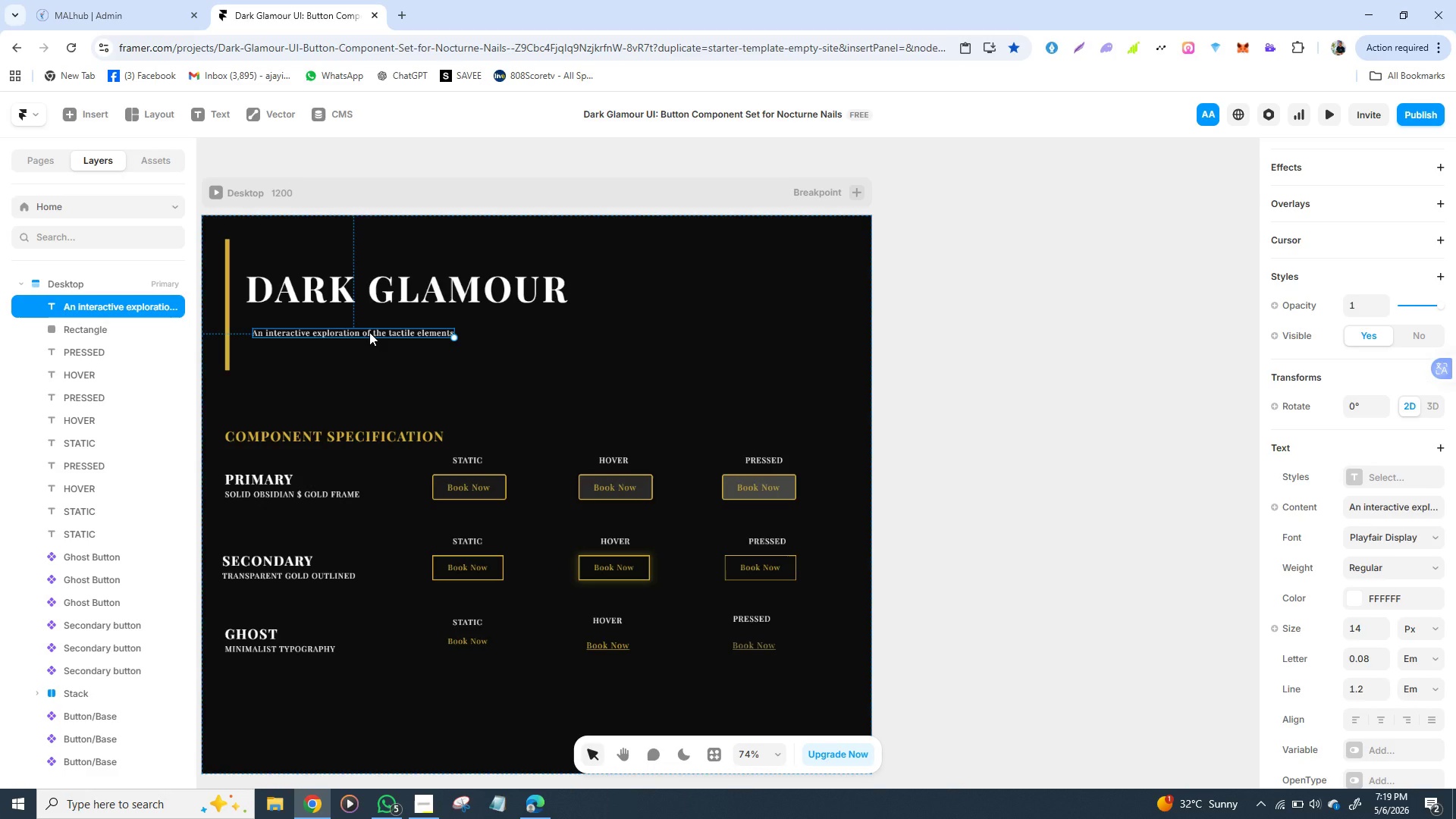 
left_click([1383, 510])
 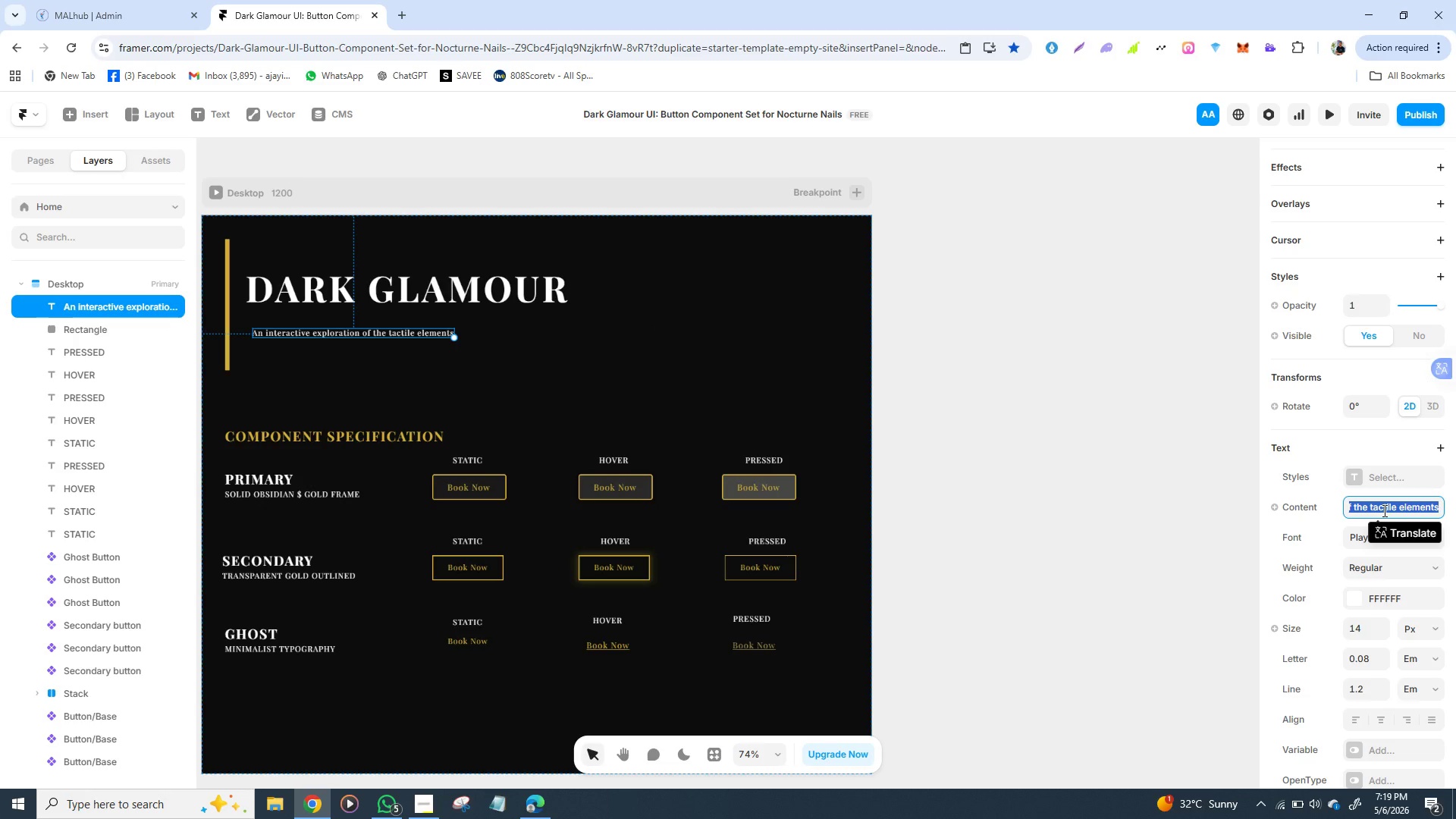 
left_click([1403, 505])
 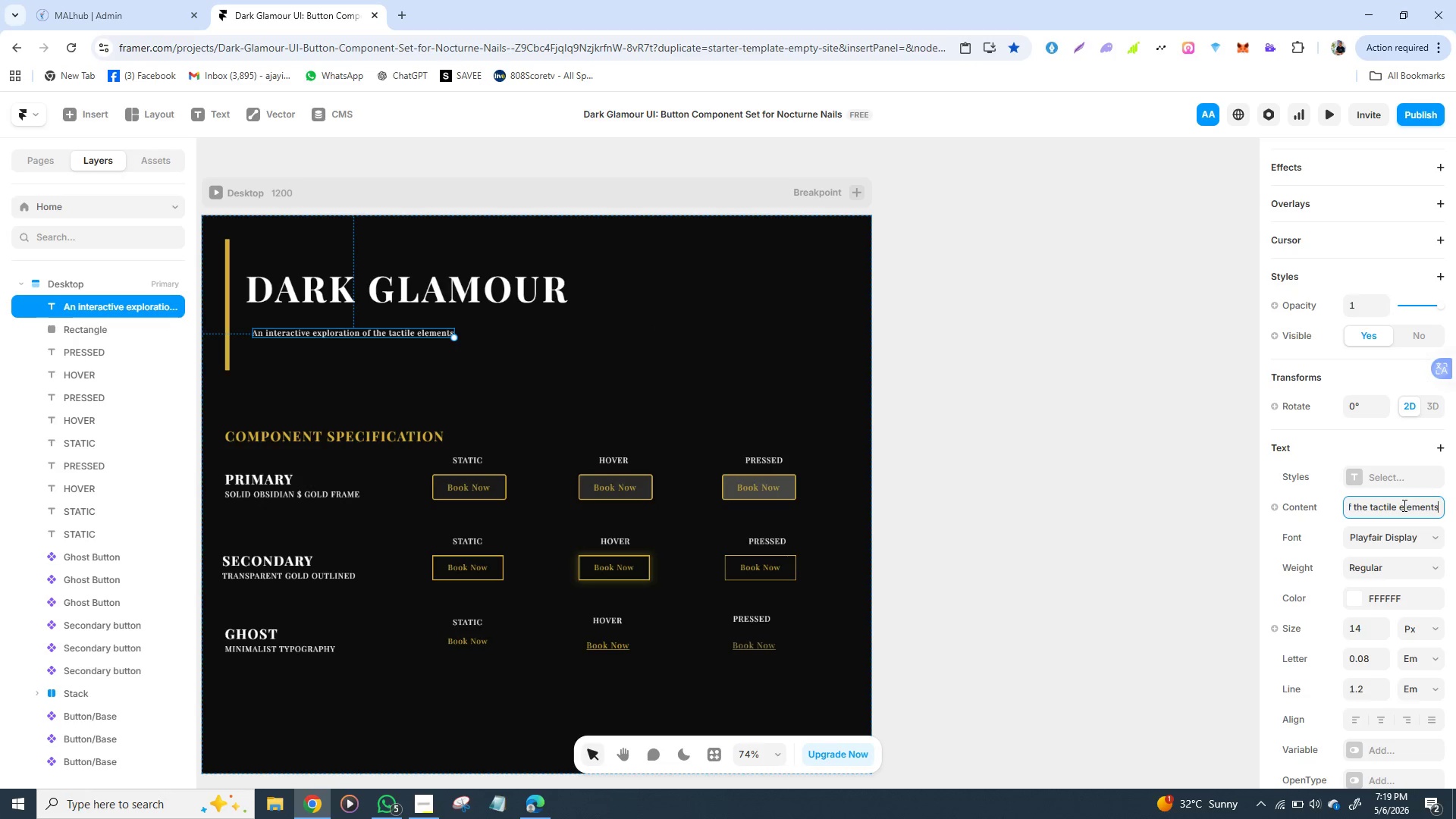 
hold_key(key=ArrowRight, duration=1.0)
 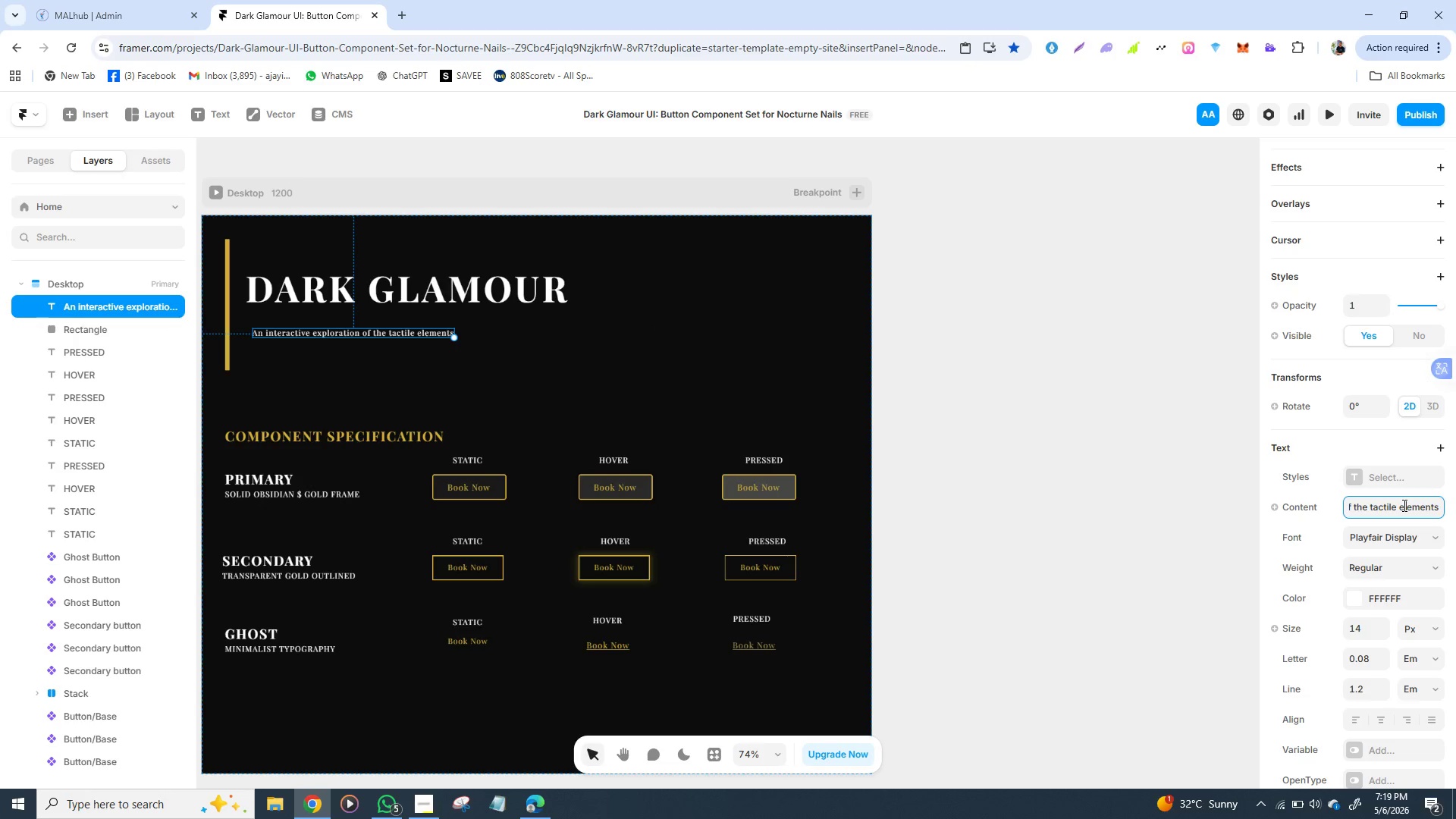 
key(Space)
 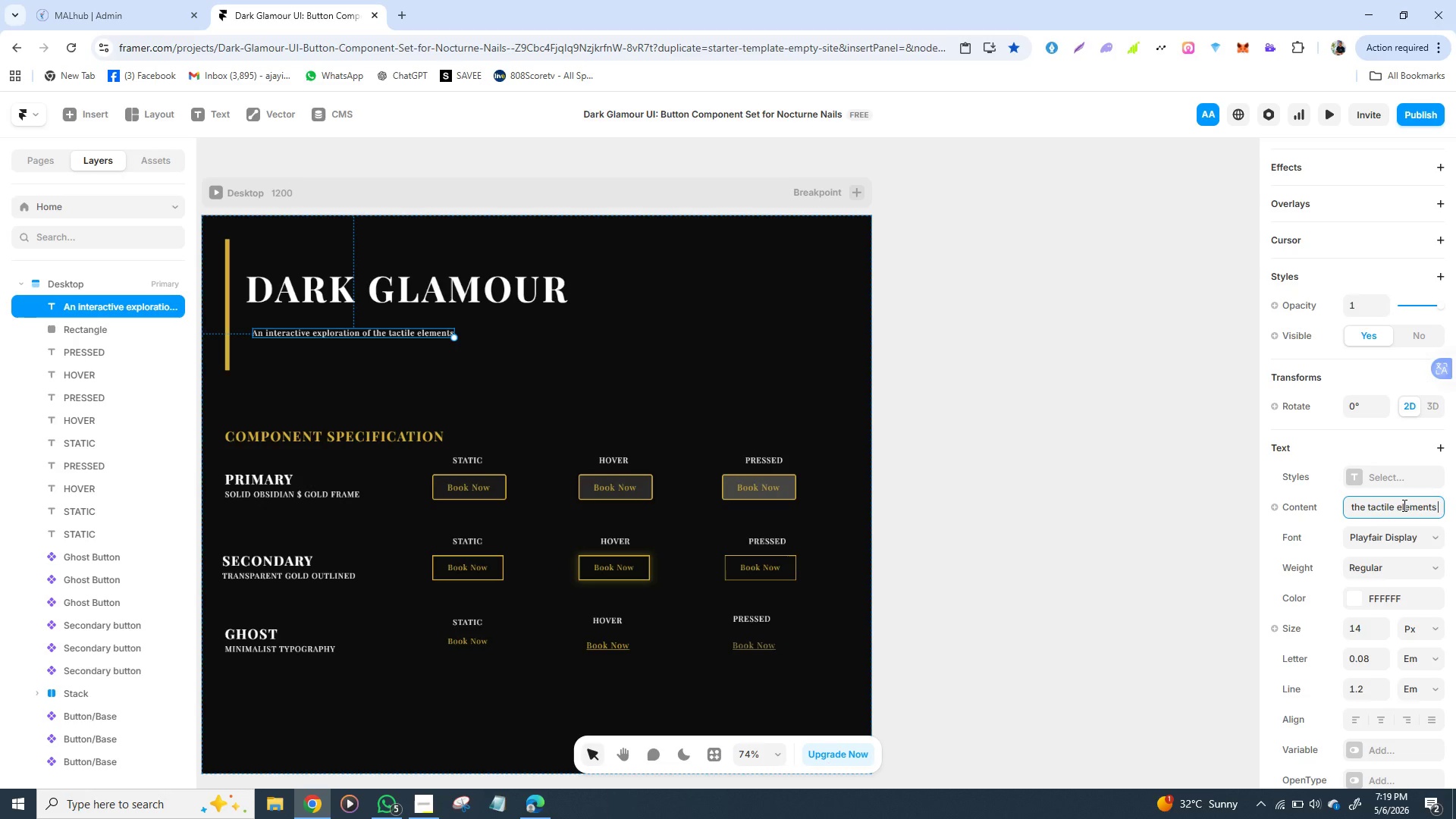 
wait(5.84)
 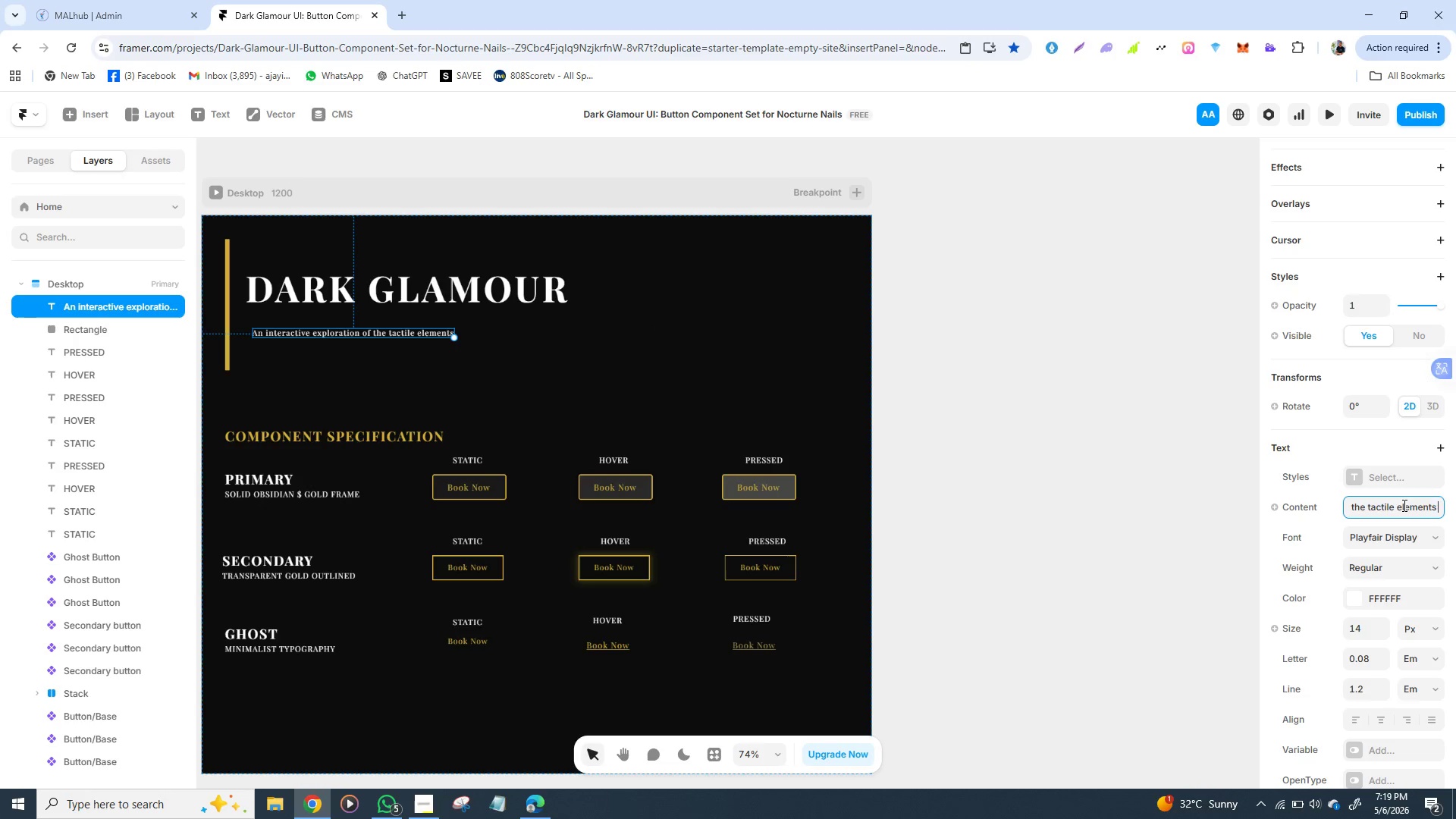 
type(defining )
 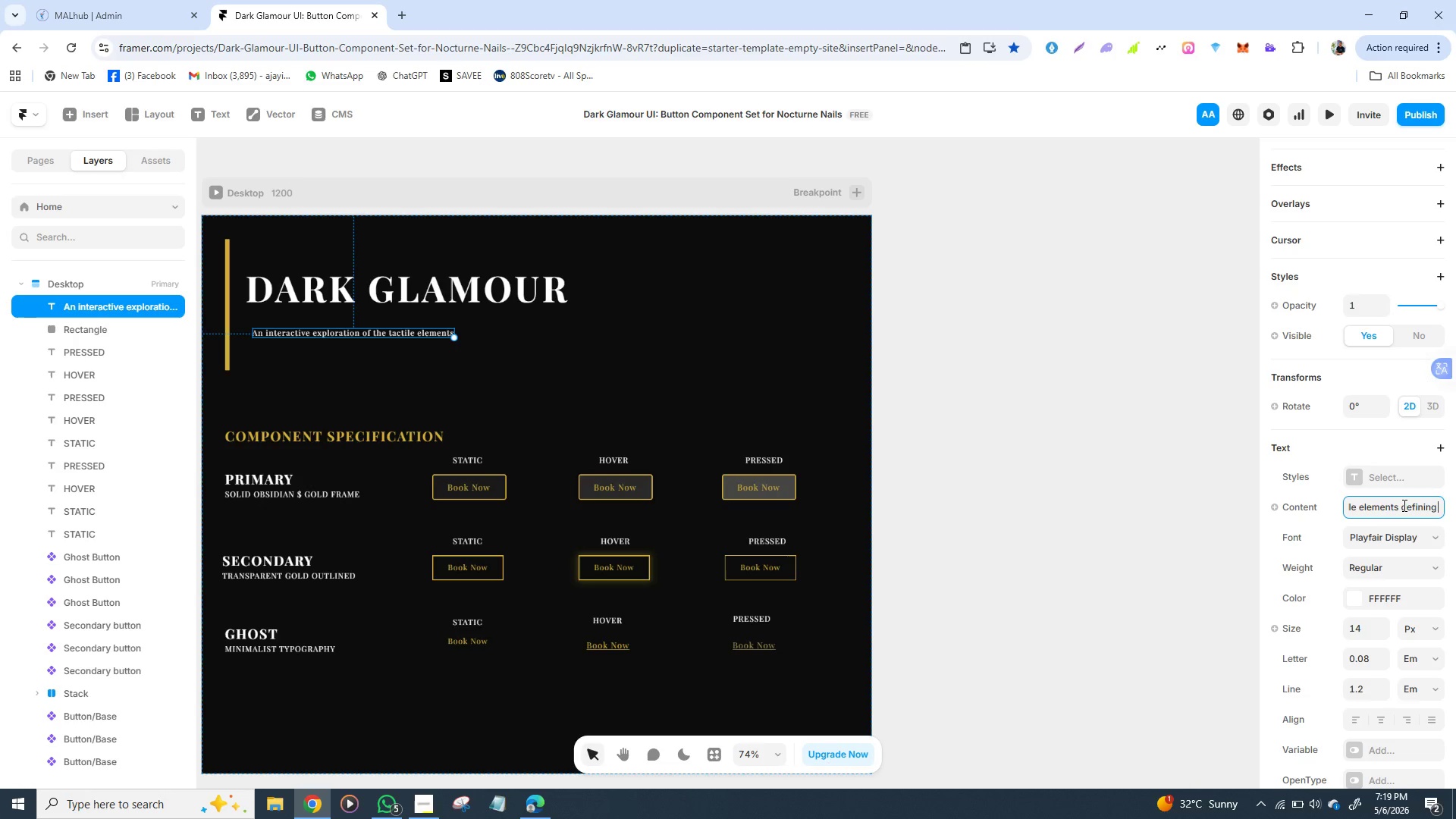 
type(r)
key(Backspace)
type(tg)
key(Backspace)
type(he )
 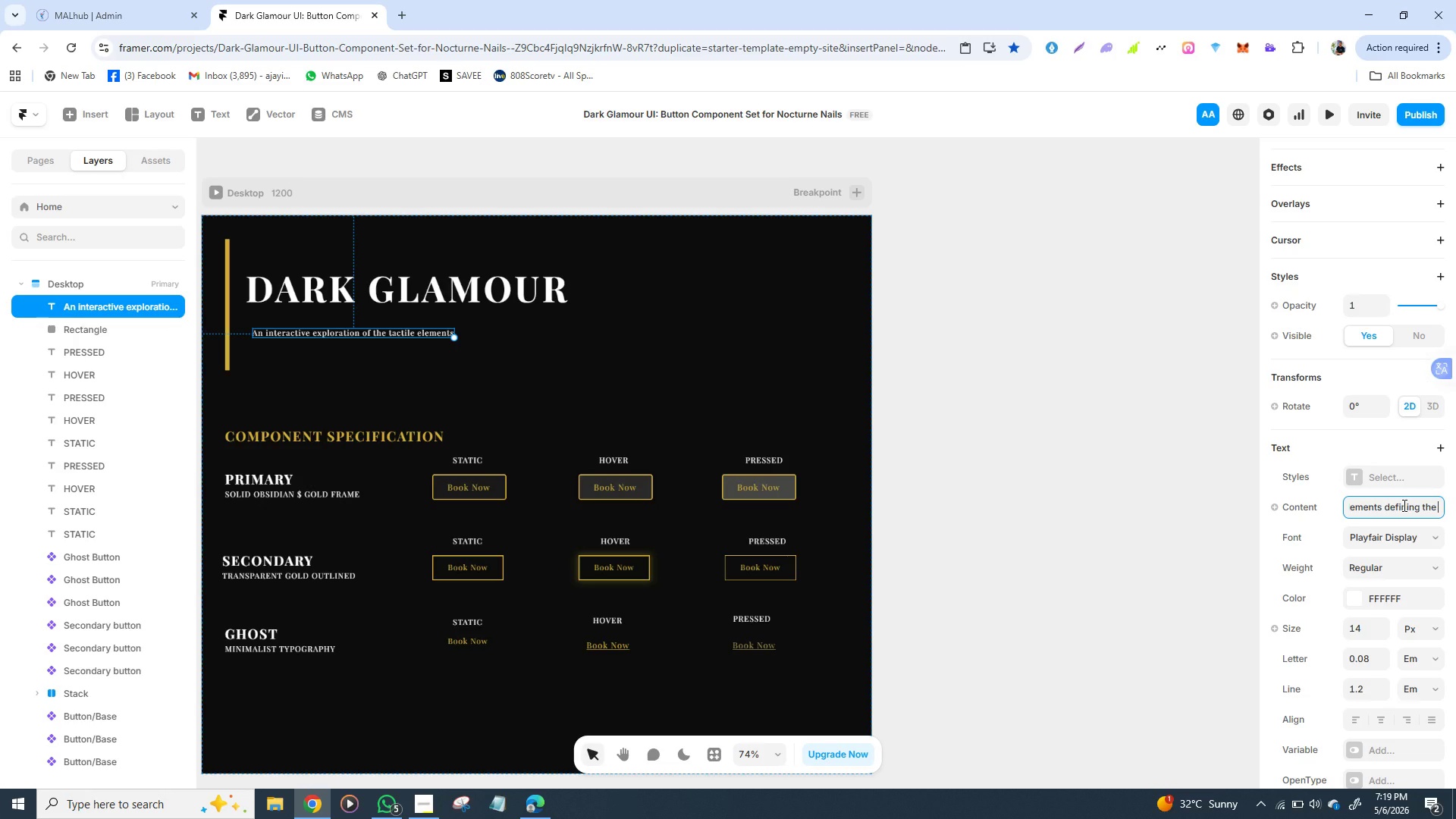 
wait(6.36)
 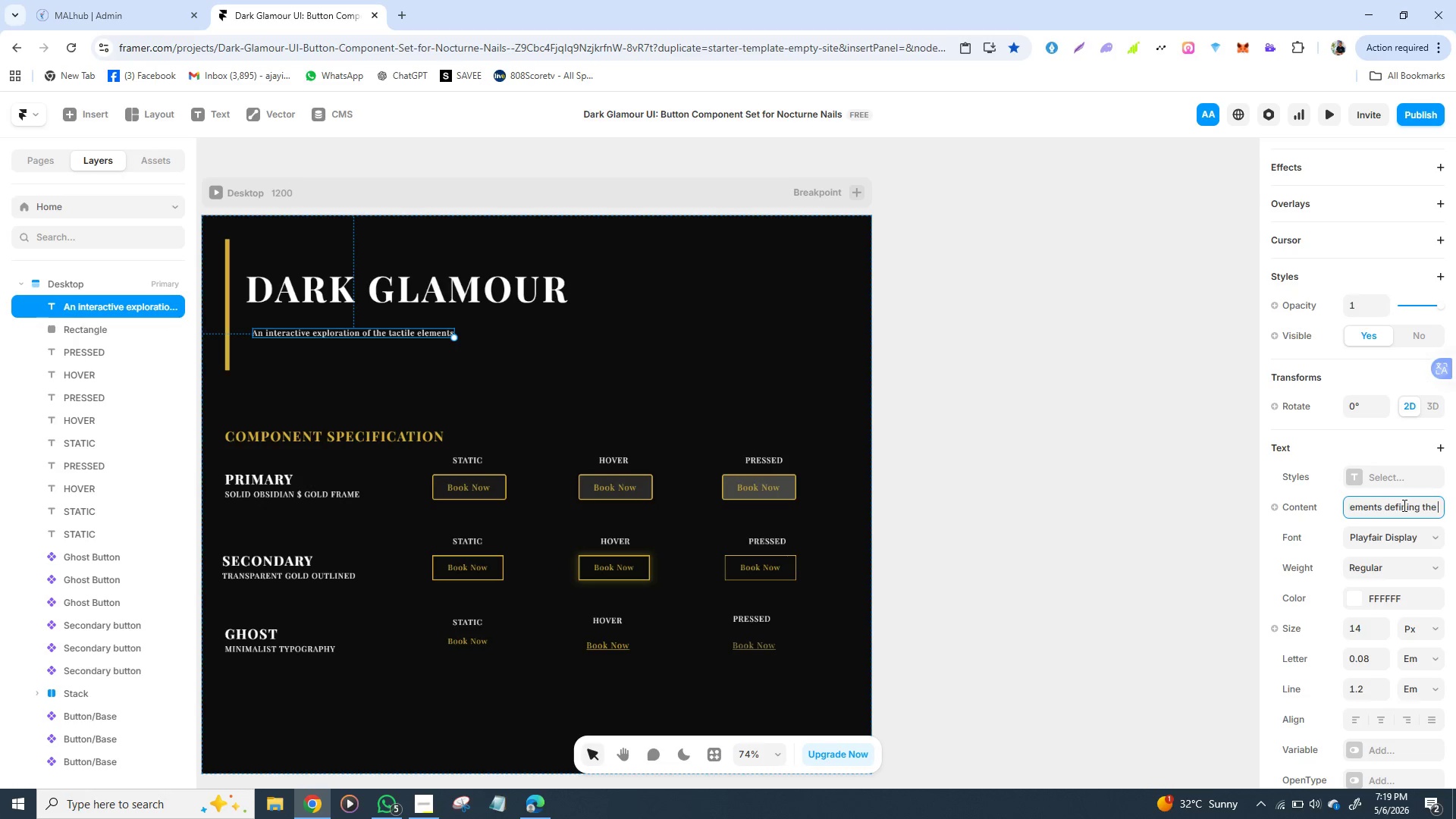 
hold_key(key=ShiftLeft, duration=1.5)
 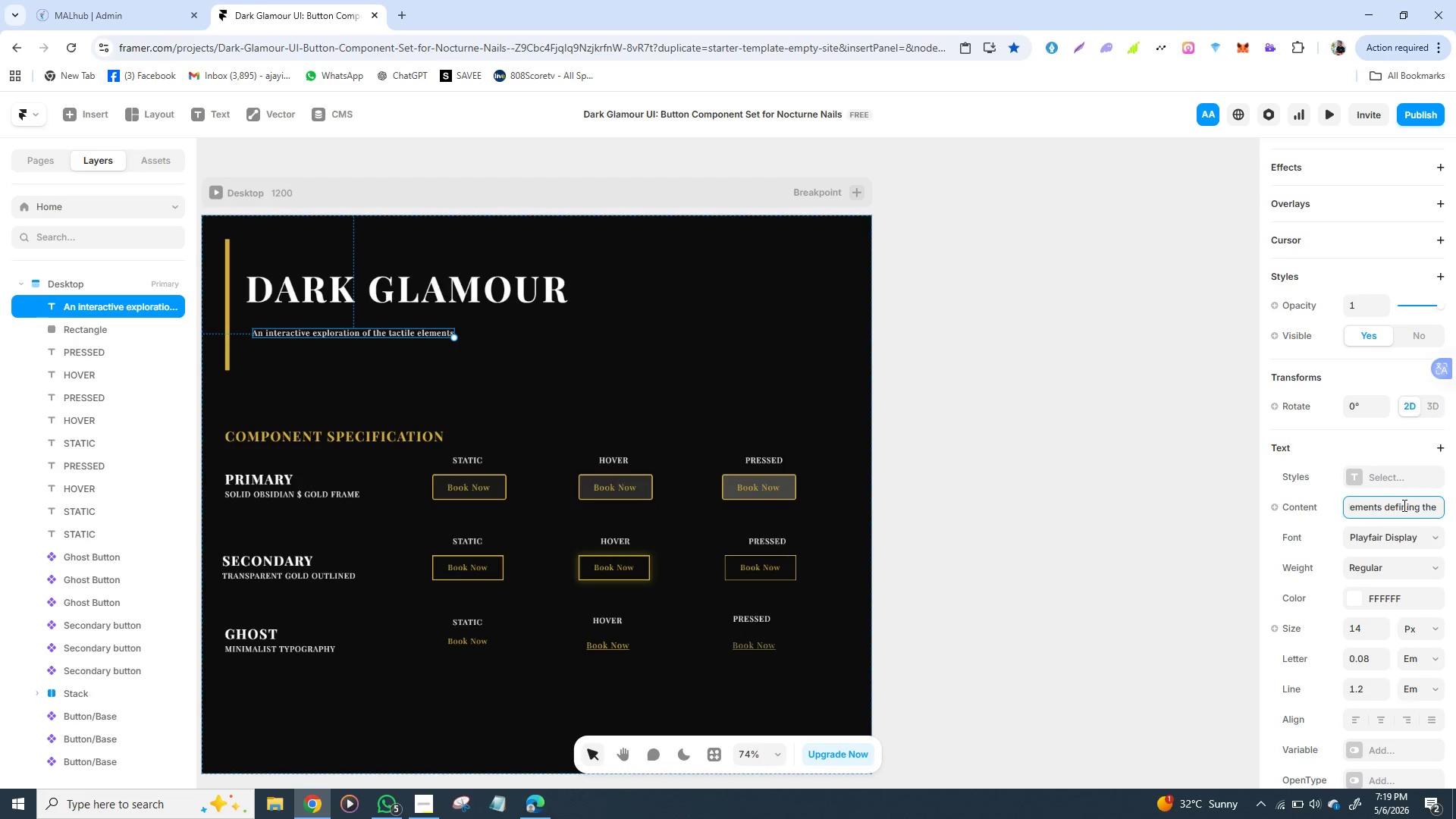 
key(Shift+N)
 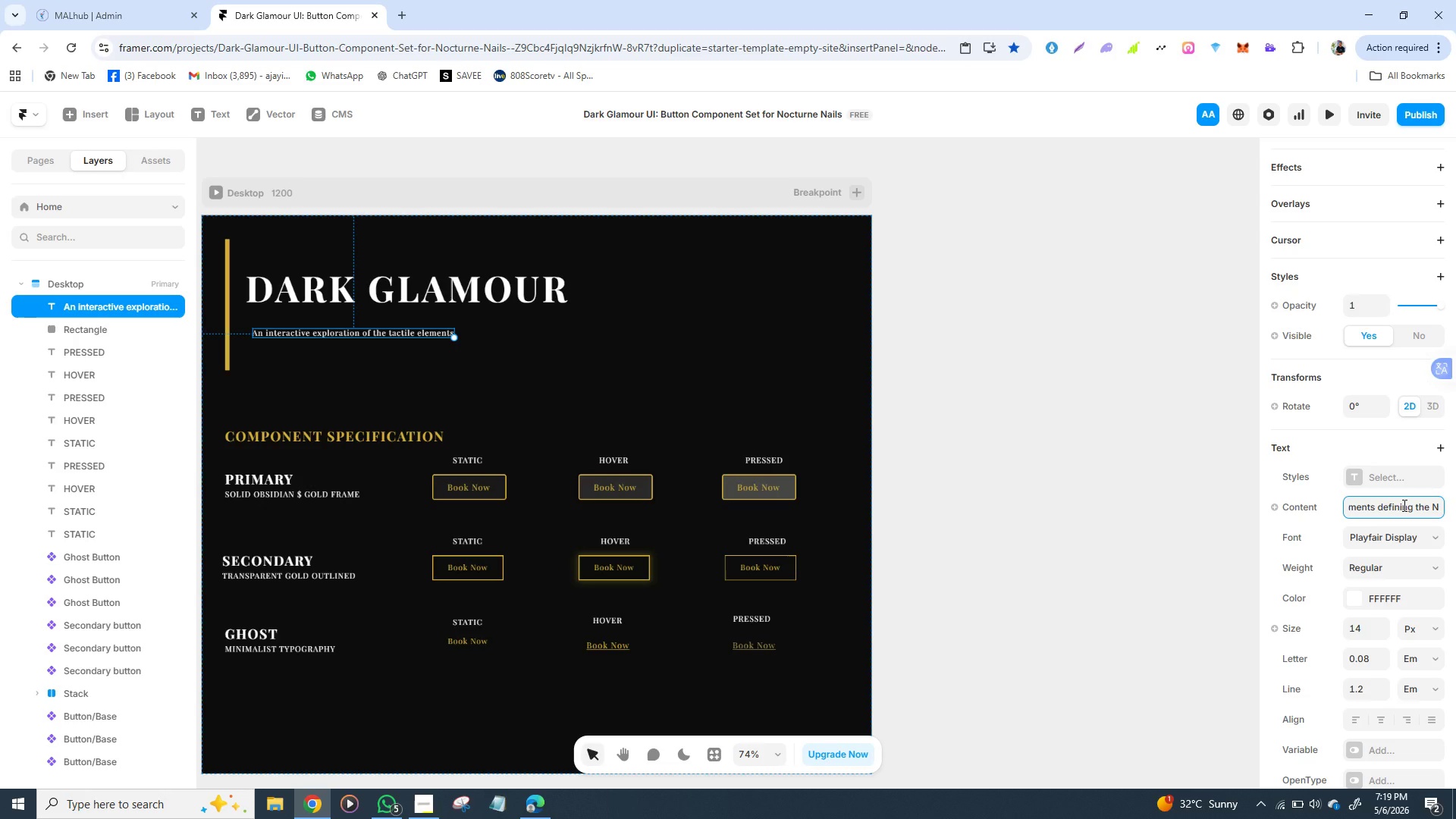 
type(octur)
 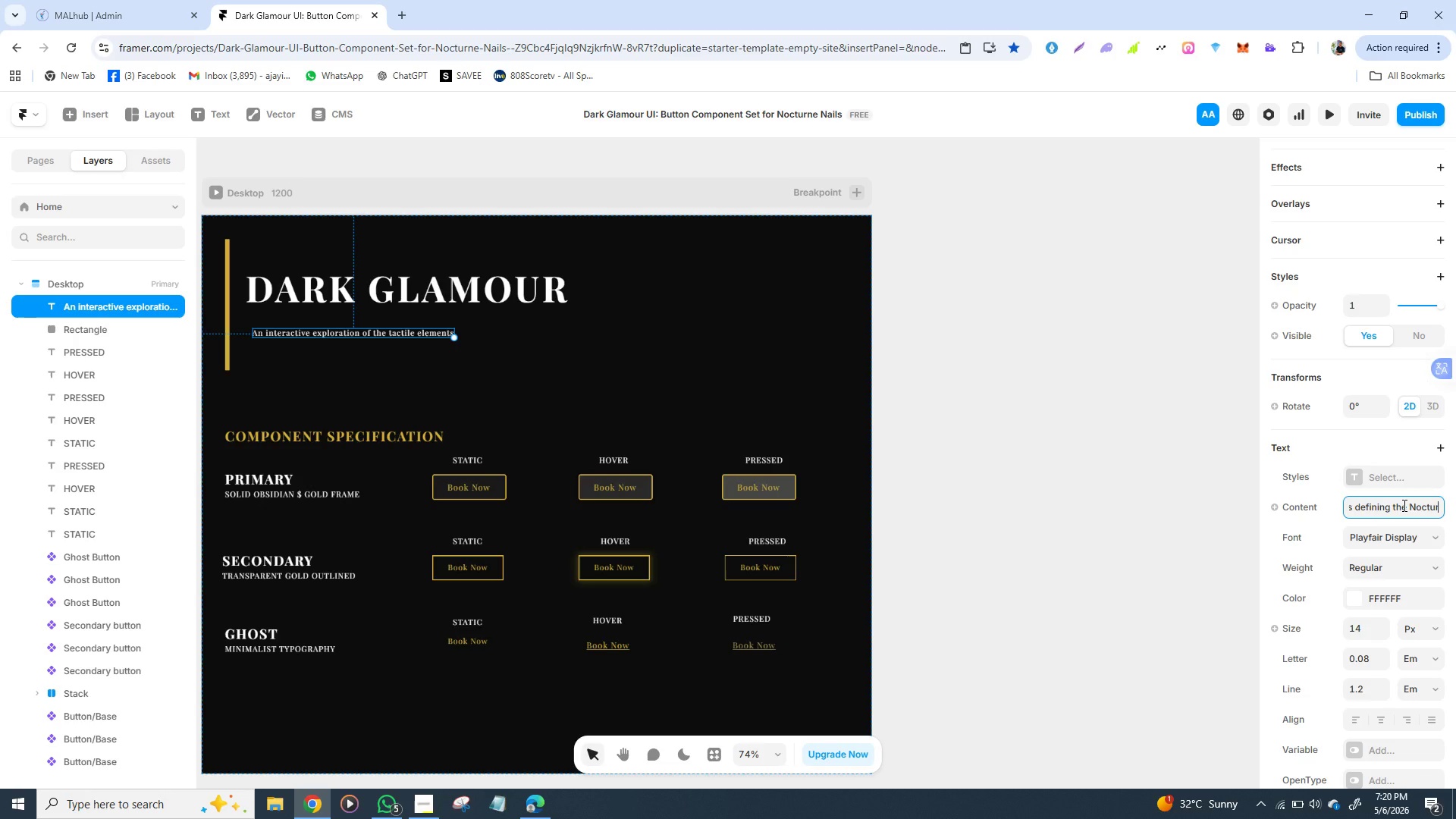 
wait(9.67)
 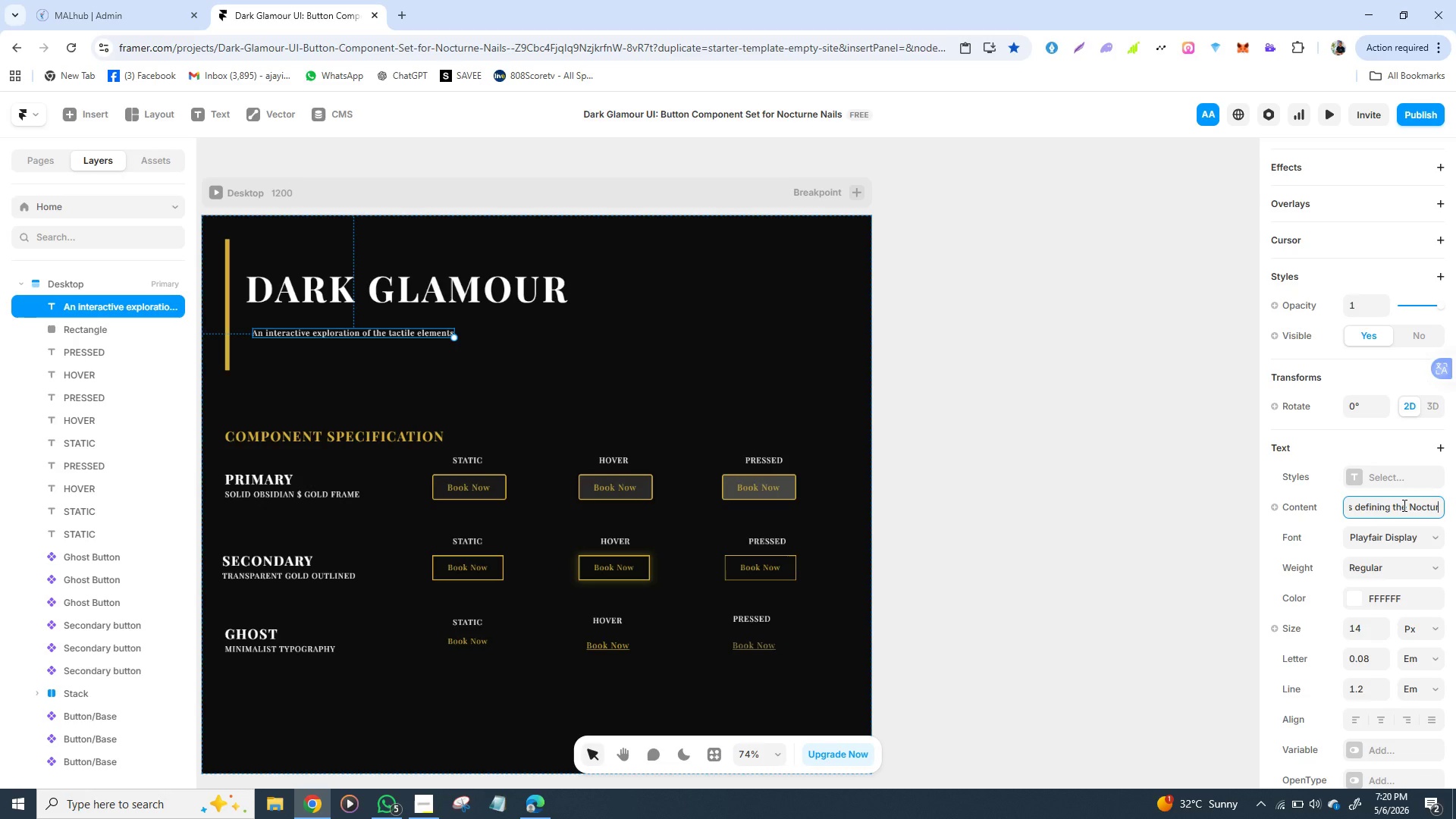 
type(ne n)
key(Backspace)
type(Nails)
 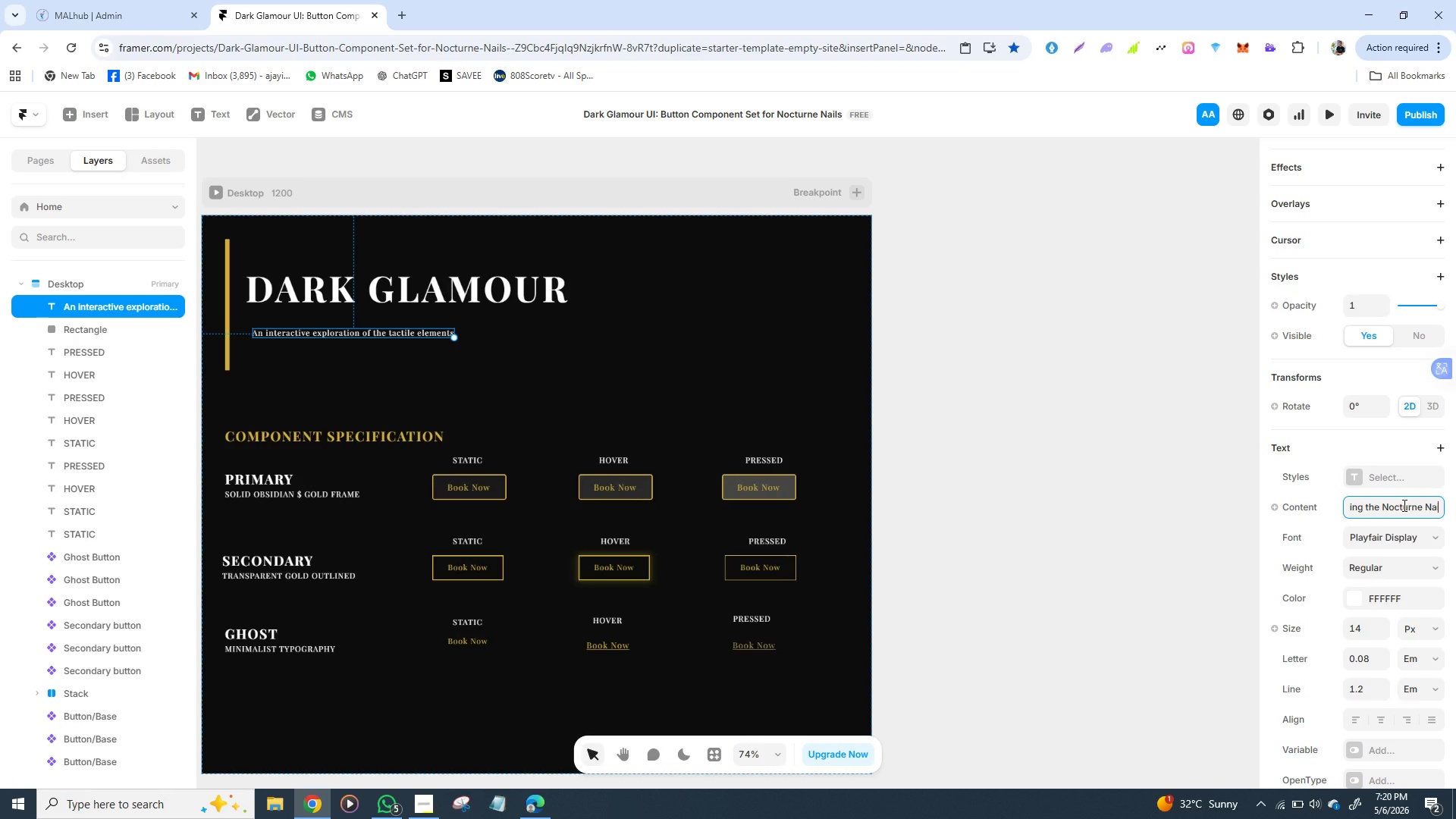 
wait(5.11)
 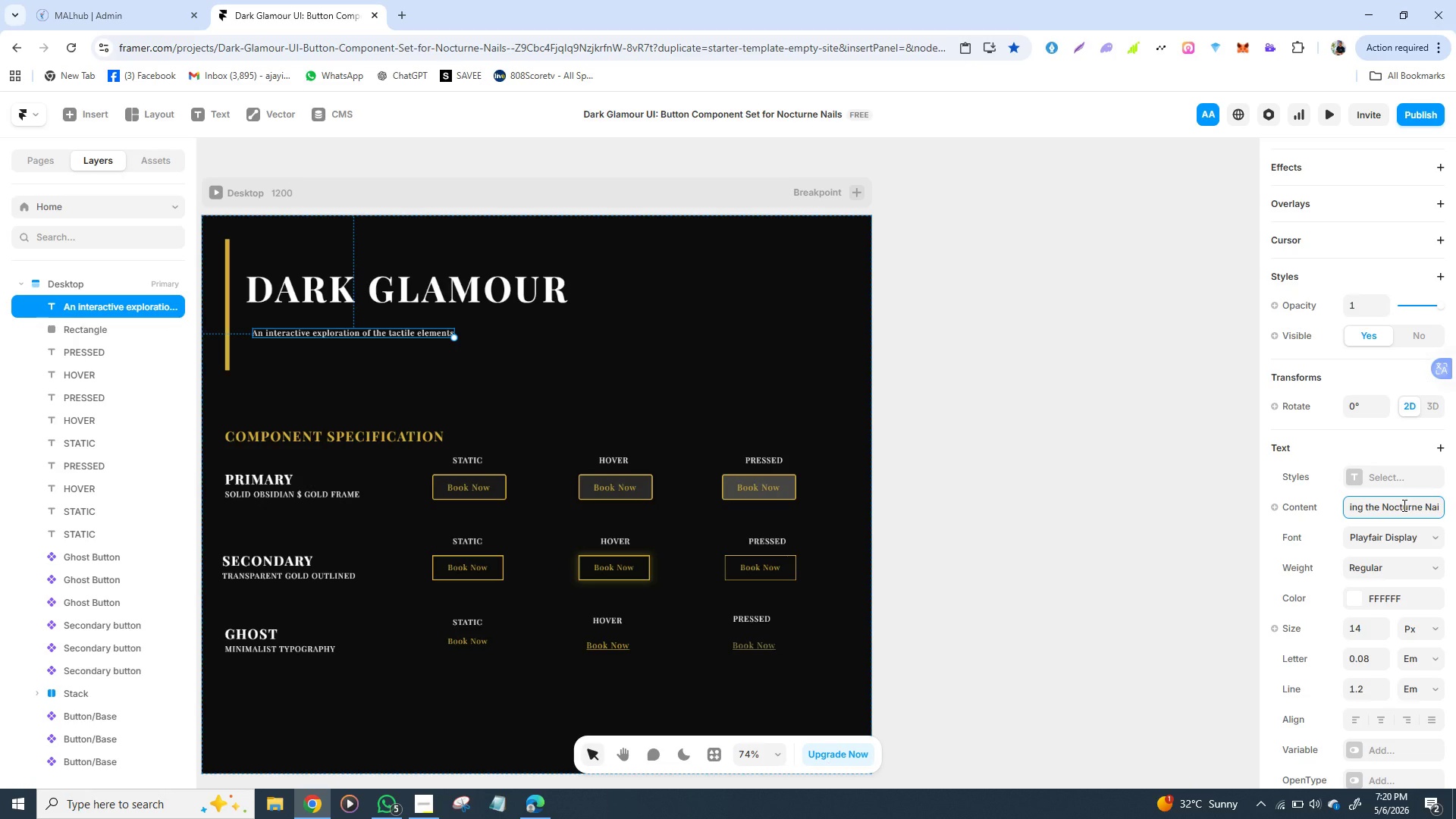 
type( digita)
 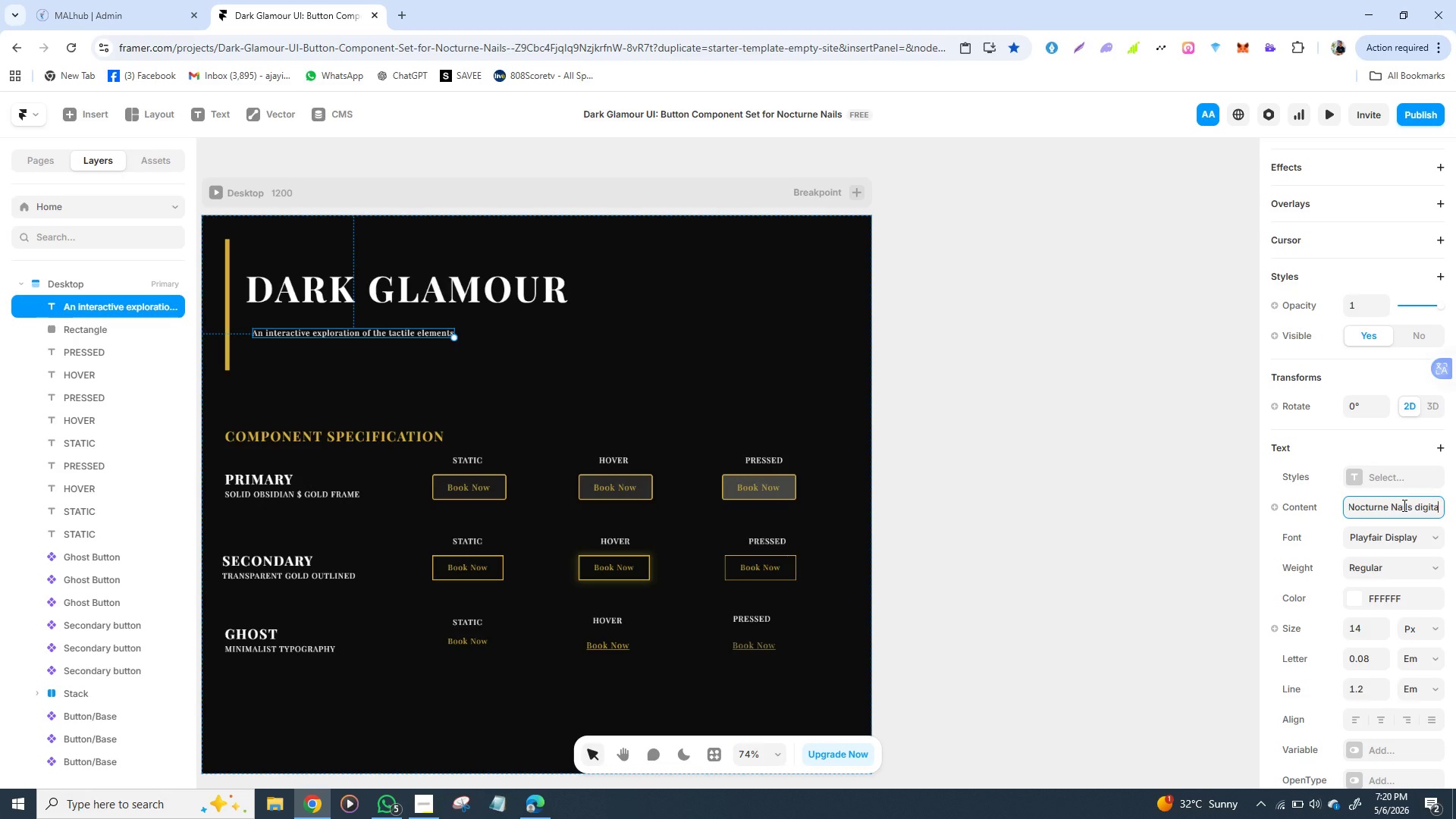 
key(L)
 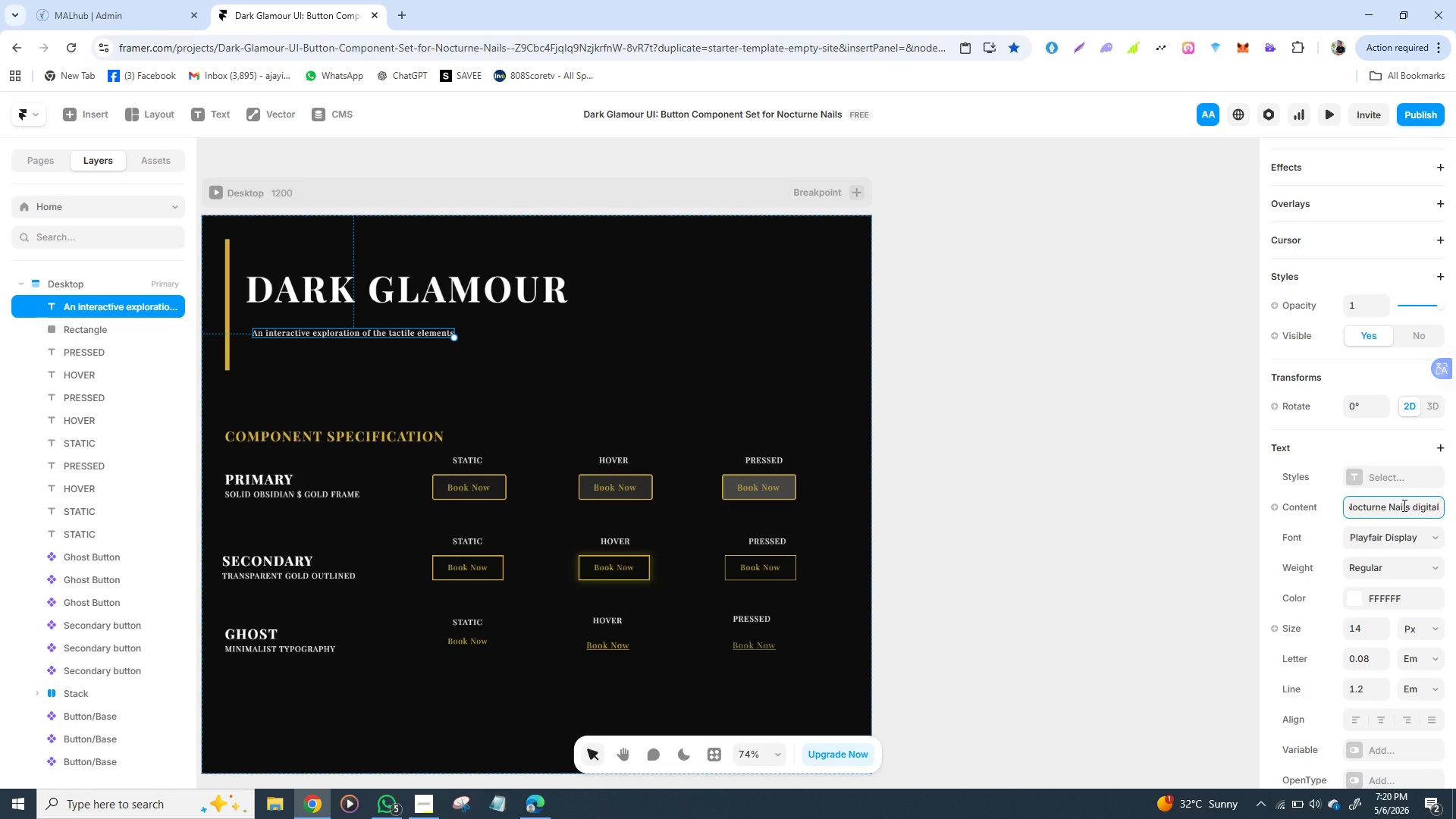 
key(Space)
 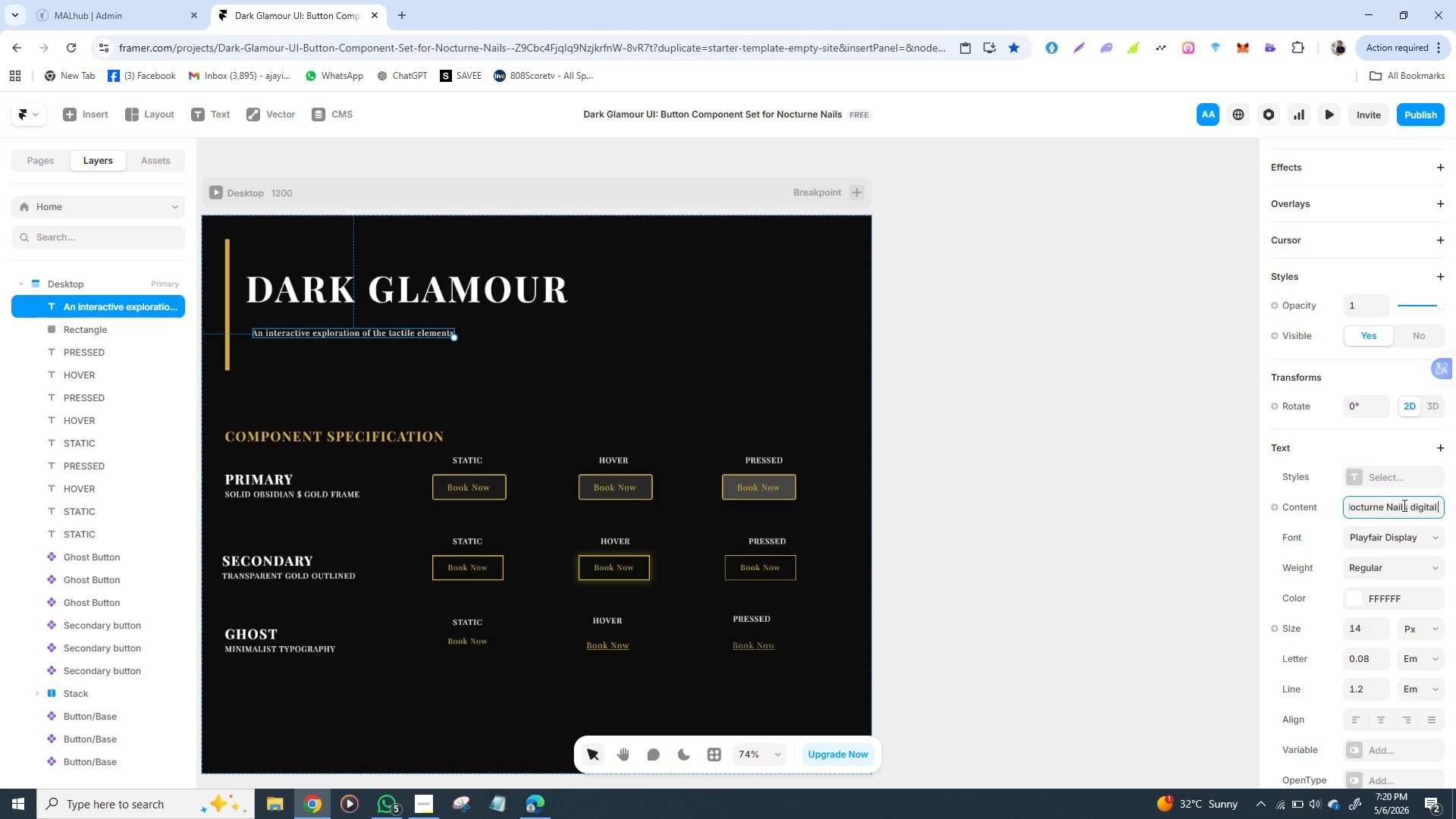 
type(prese)
 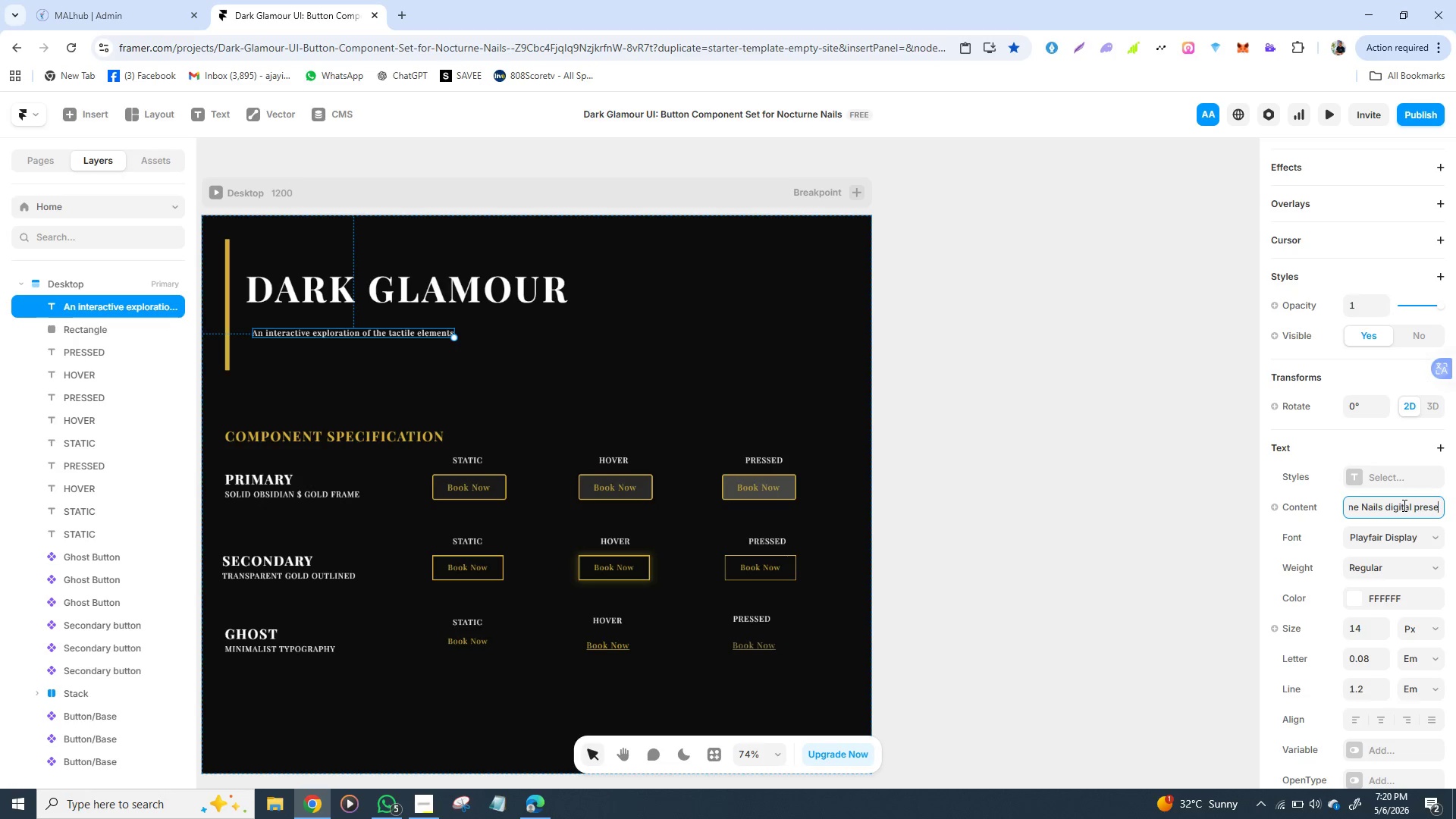 
wait(5.99)
 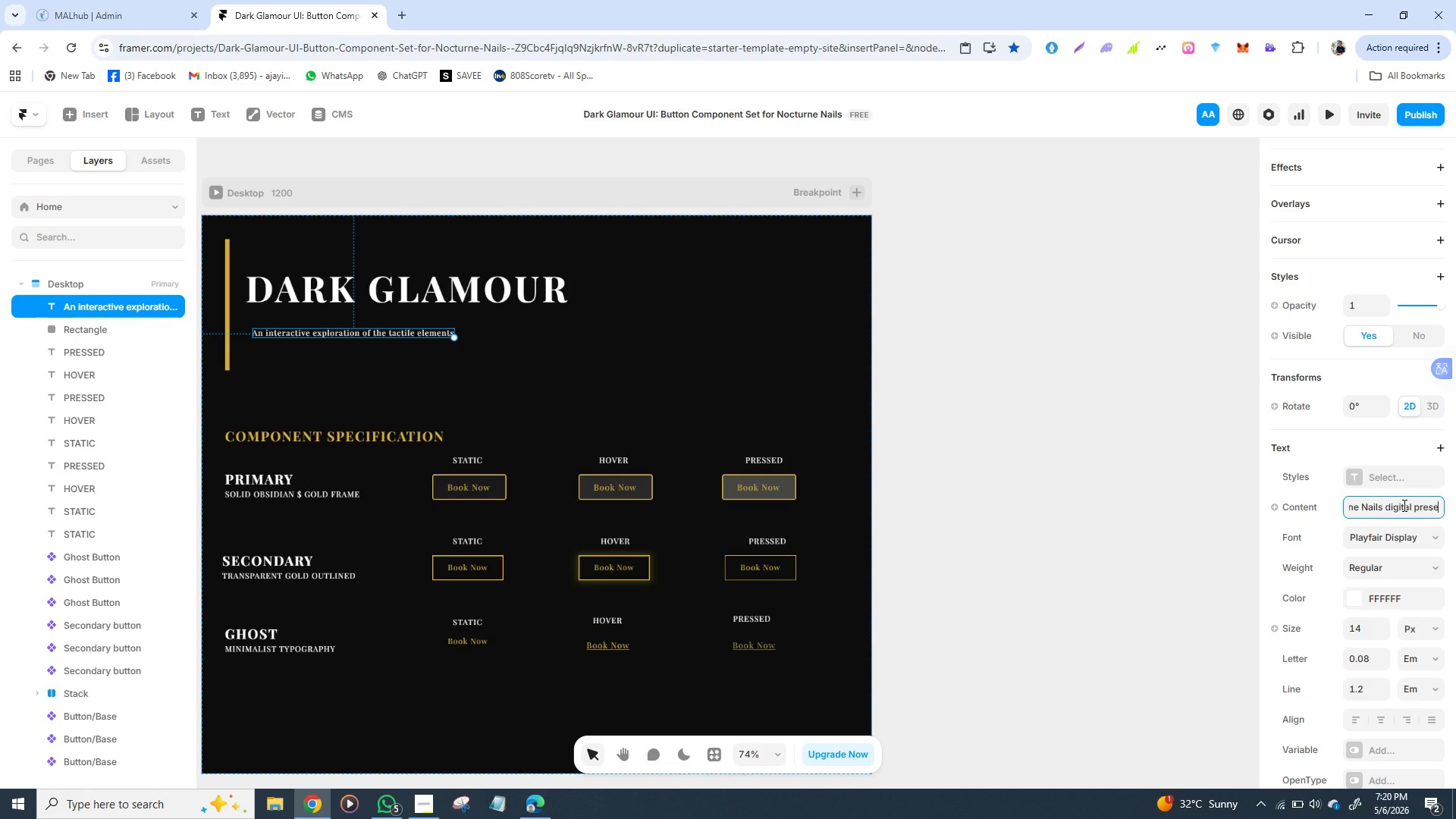 
type(nce. )
 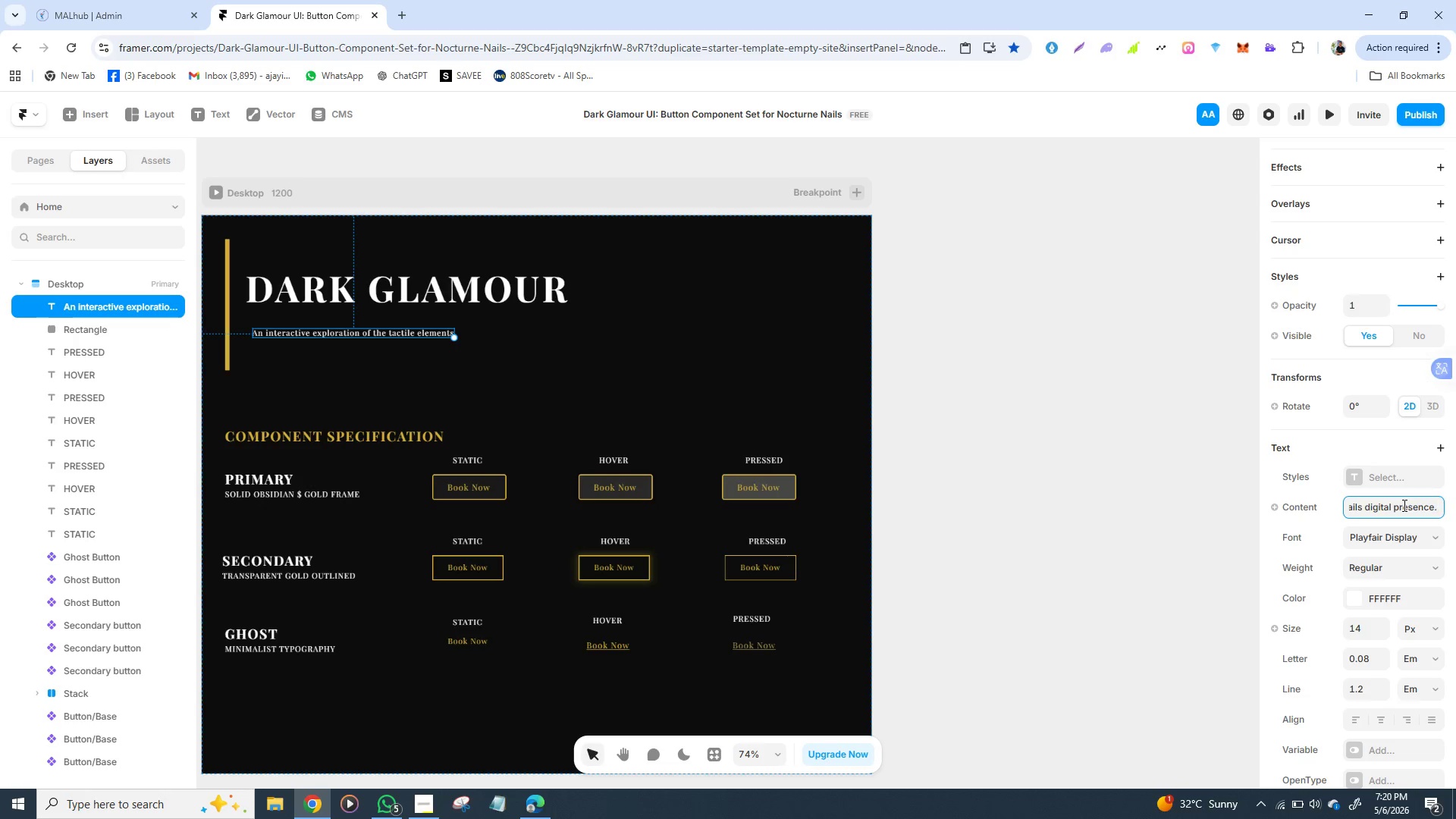 
type(Pre)
 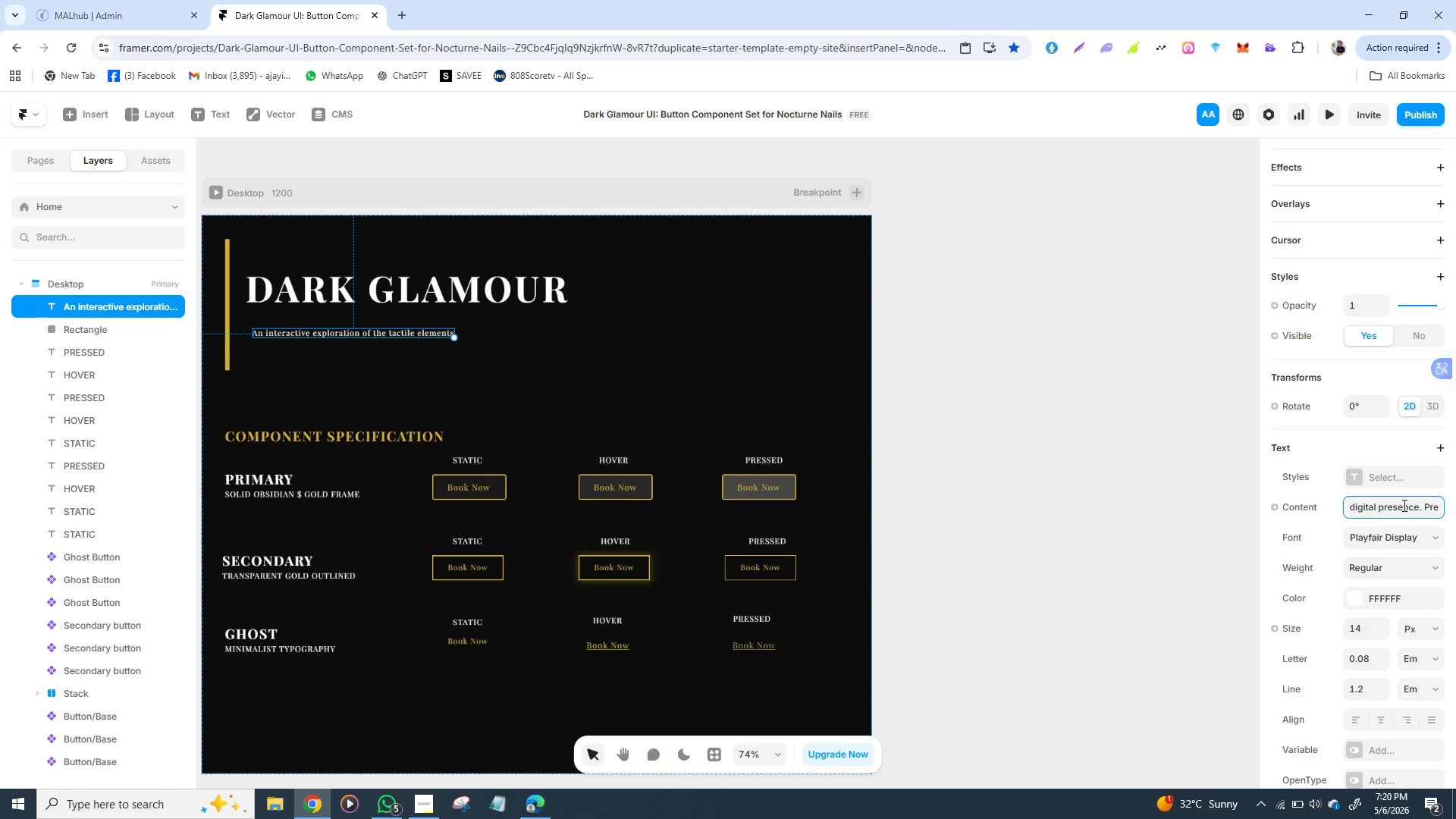 
type(cision )
 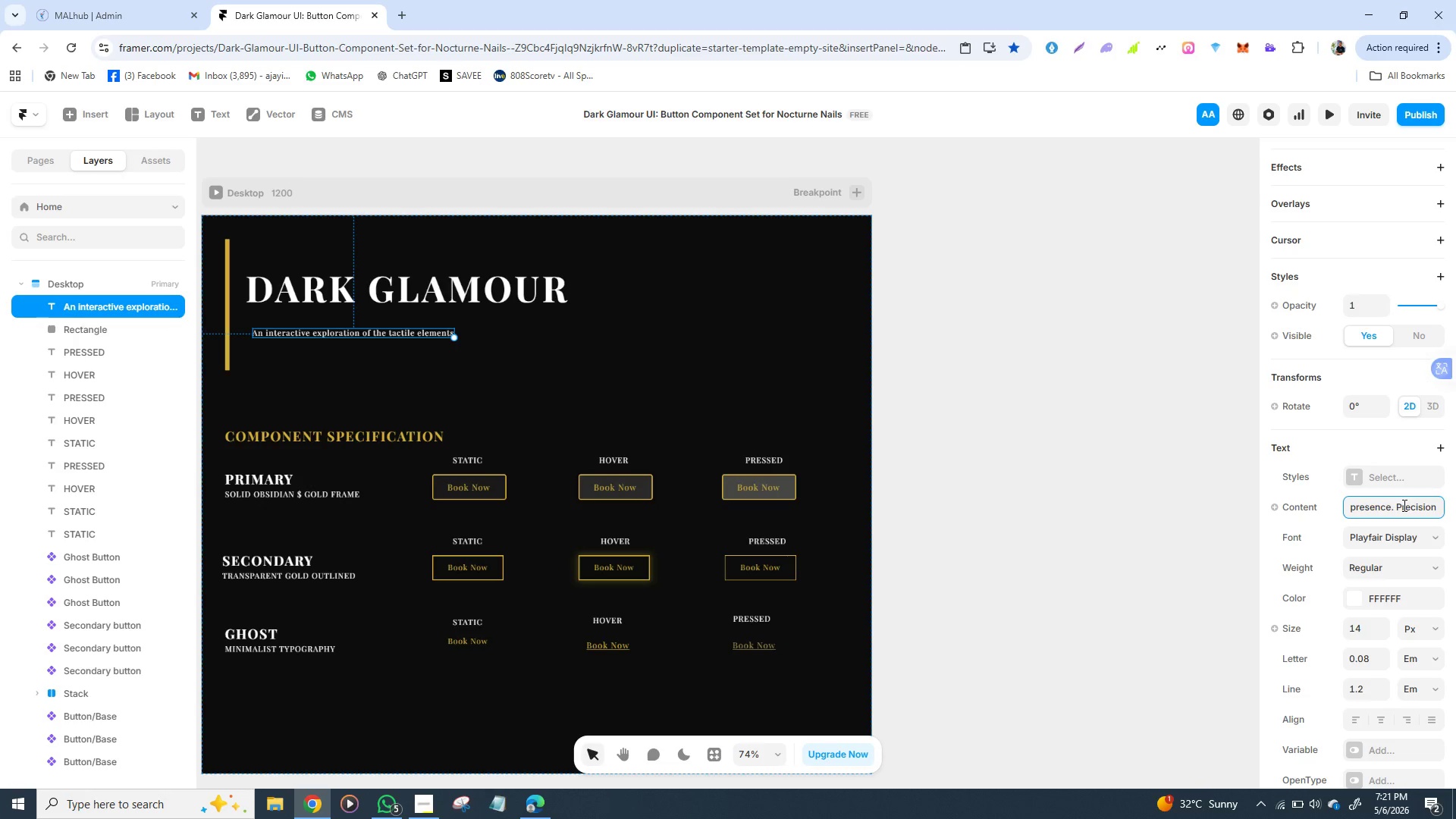 
wait(8.3)
 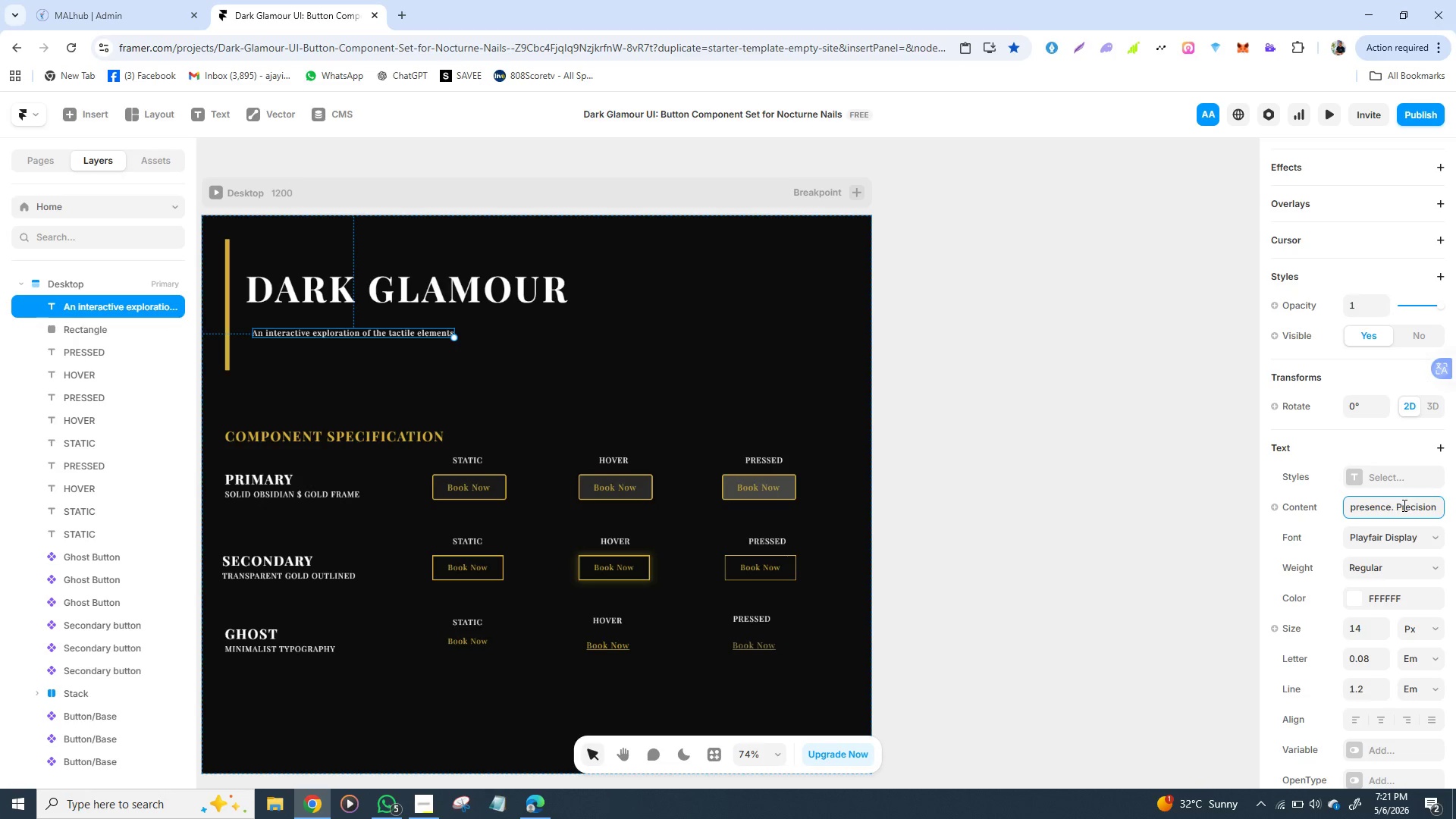 
key(Space)
 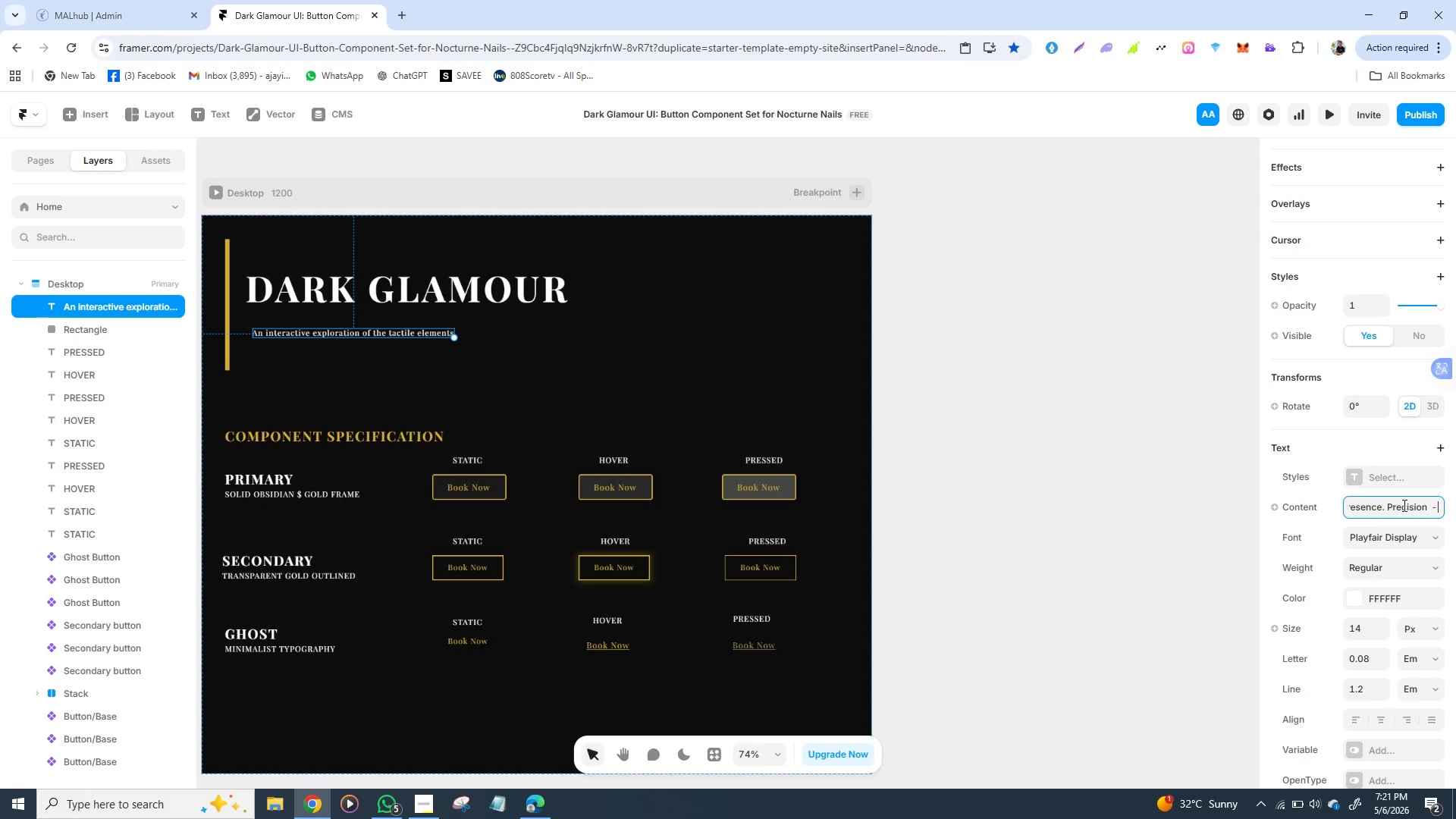 
key(Minus)
 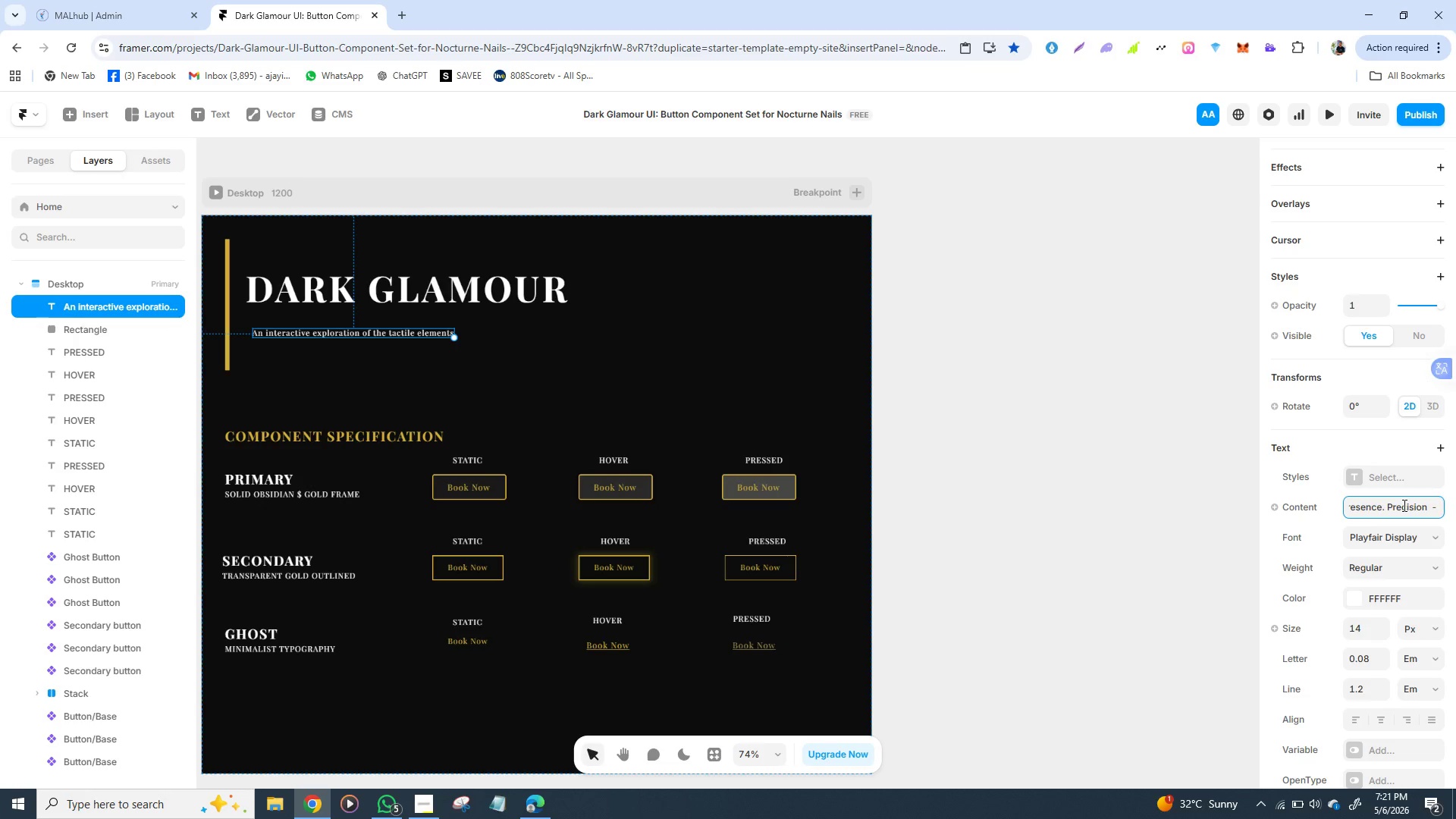 
key(Space)
 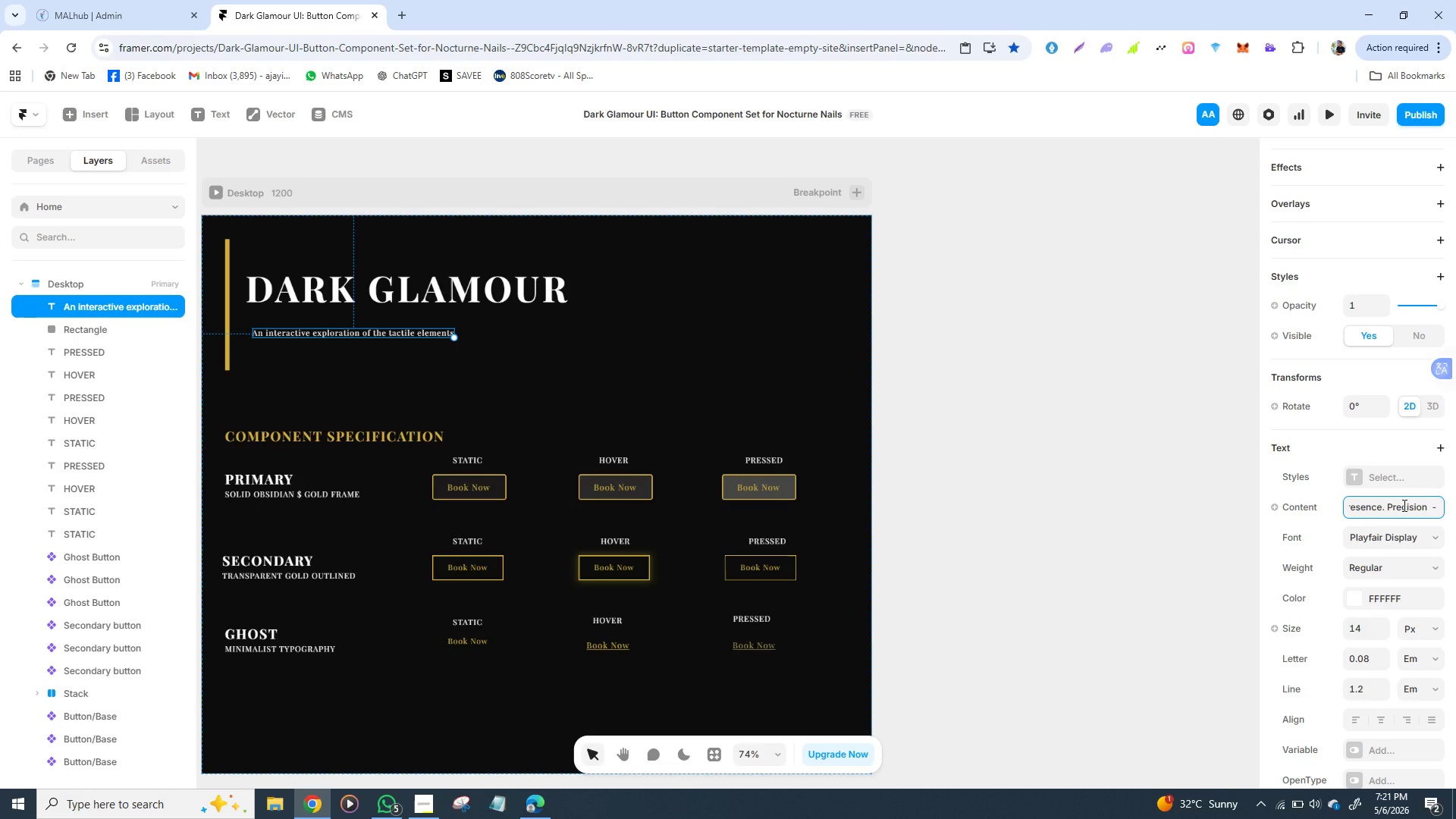 
type(eng)
 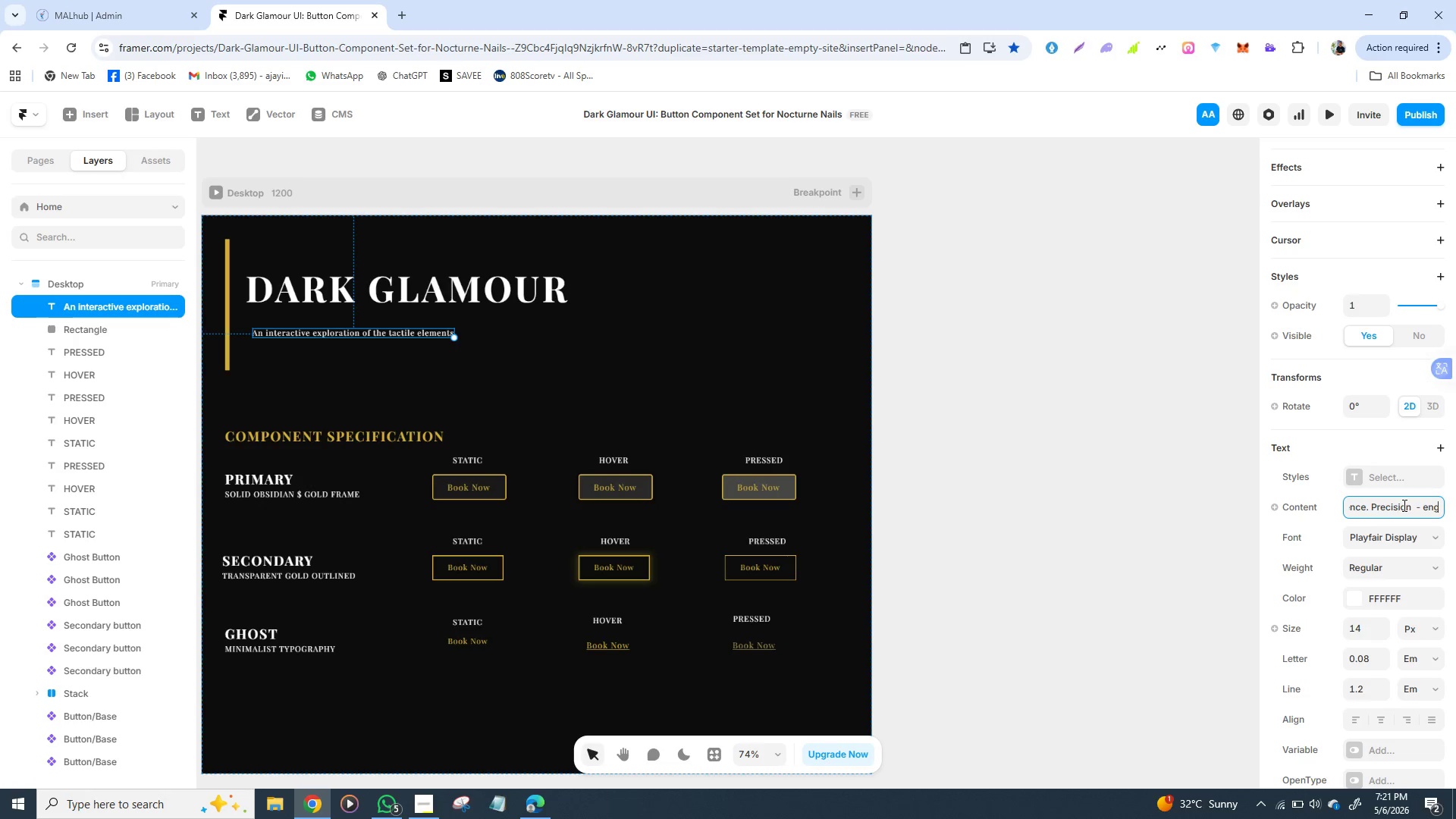 
type(ineered comnponent )
 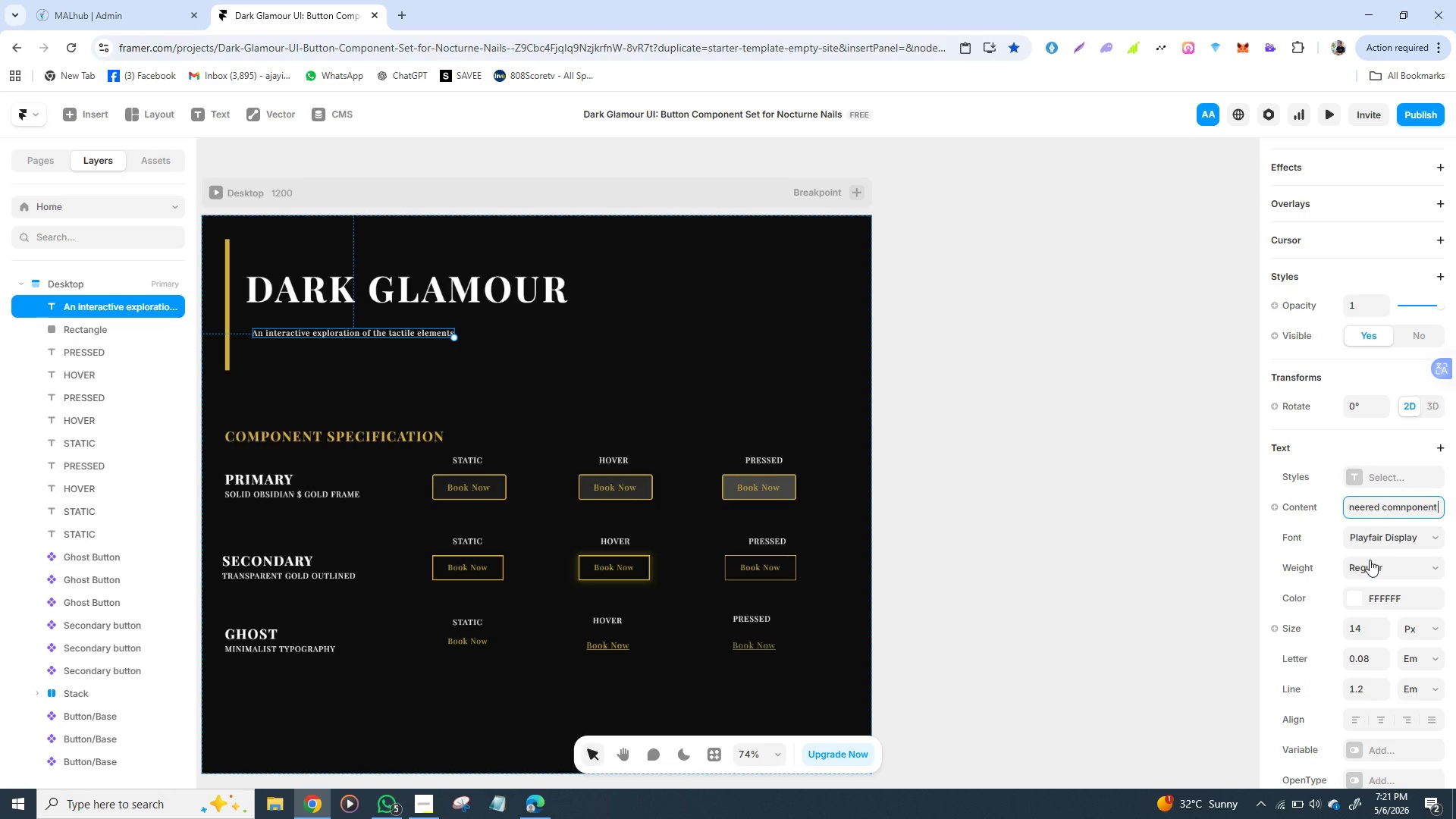 
type(for the )
 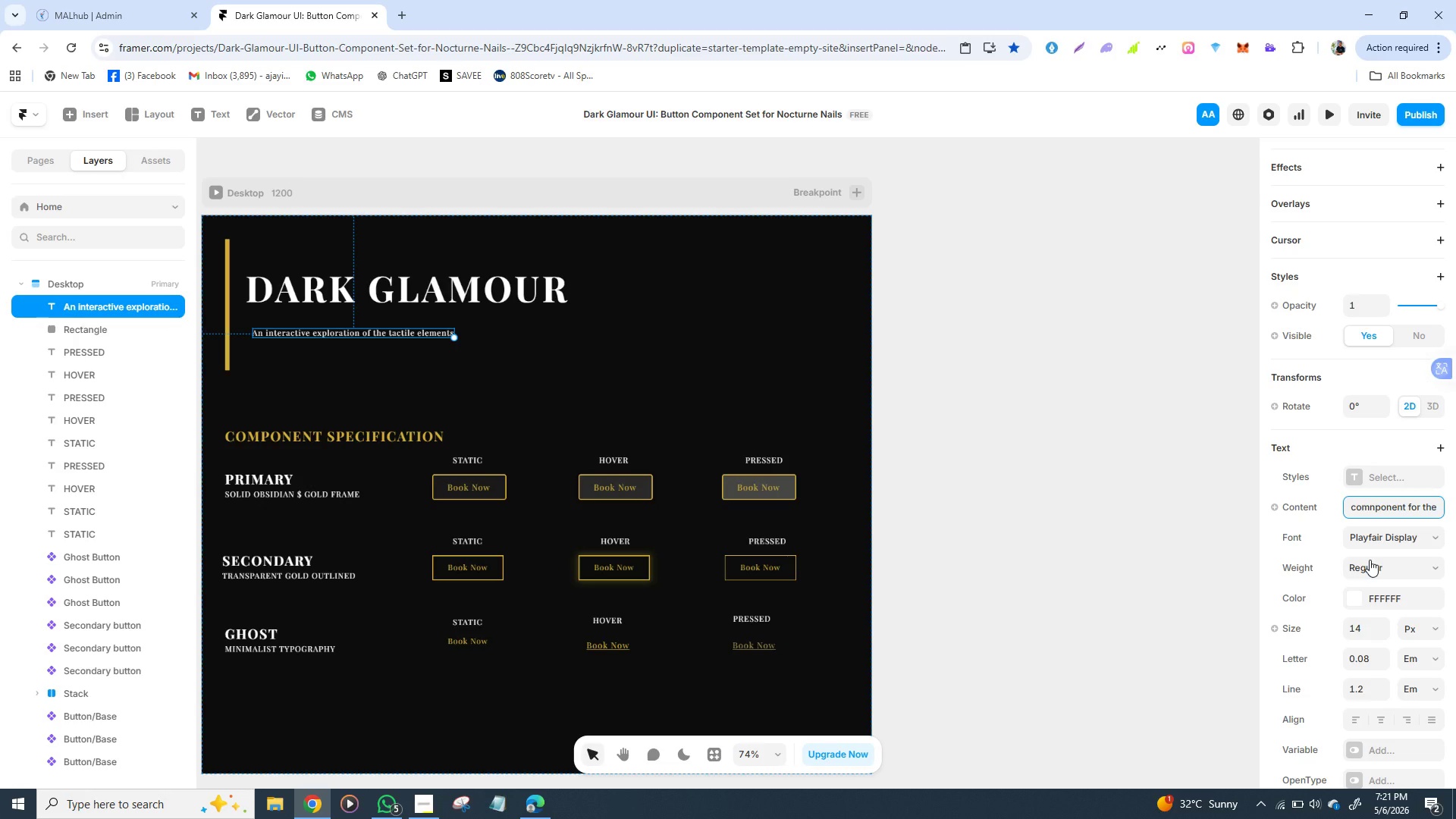 
type(modern)
 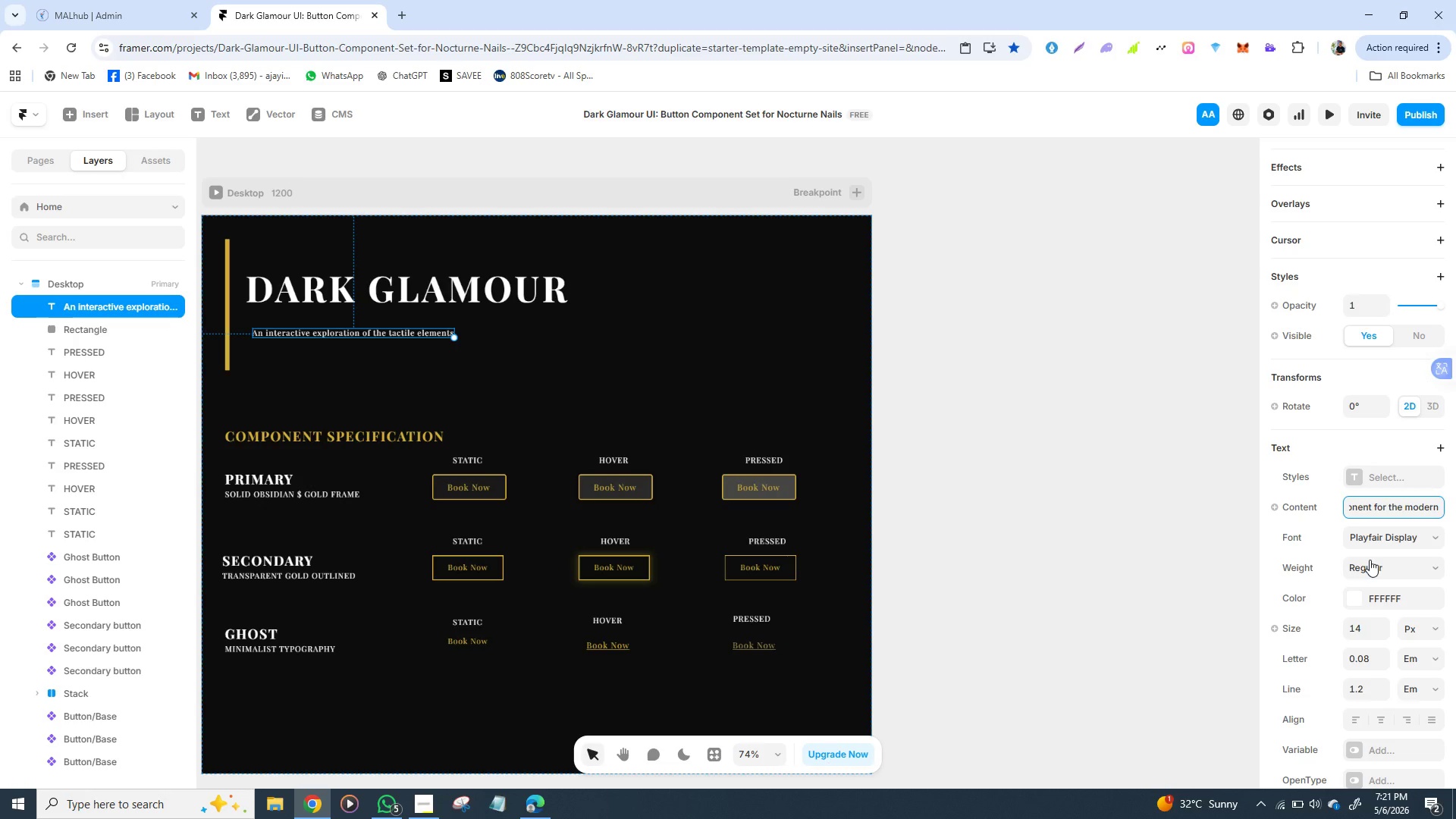 
type( ritual.)
 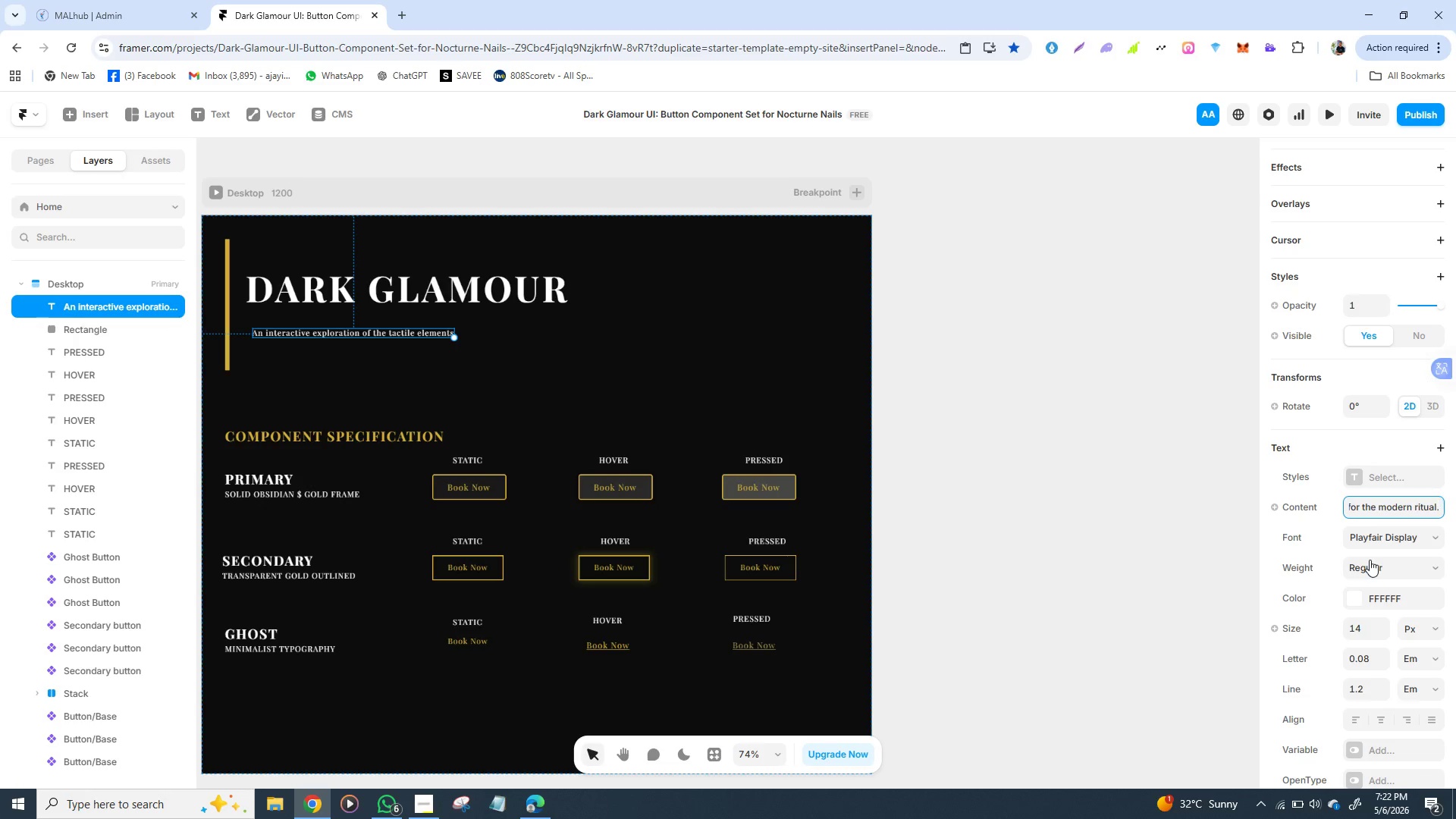 
key(Enter)
 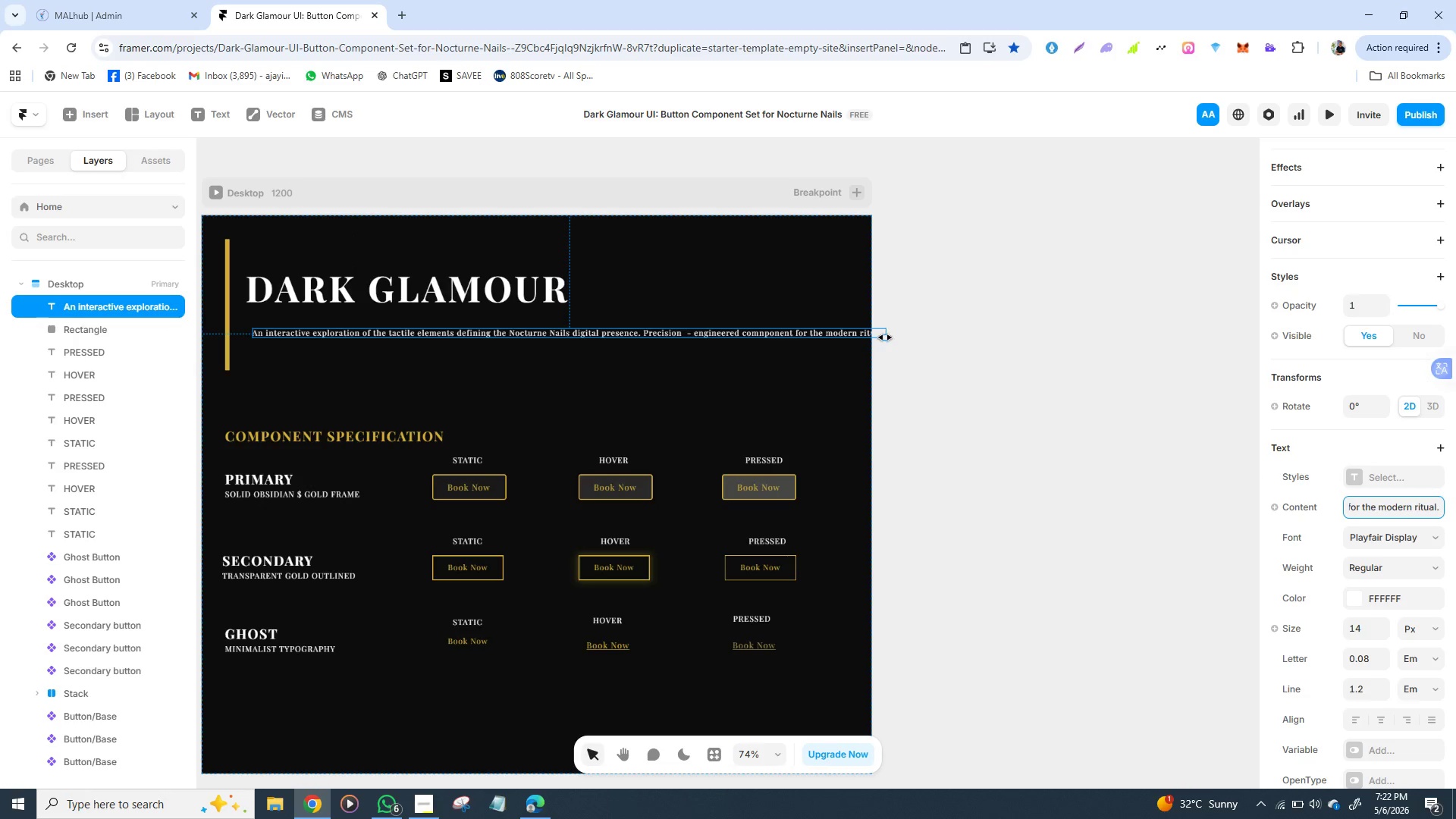 
wait(7.08)
 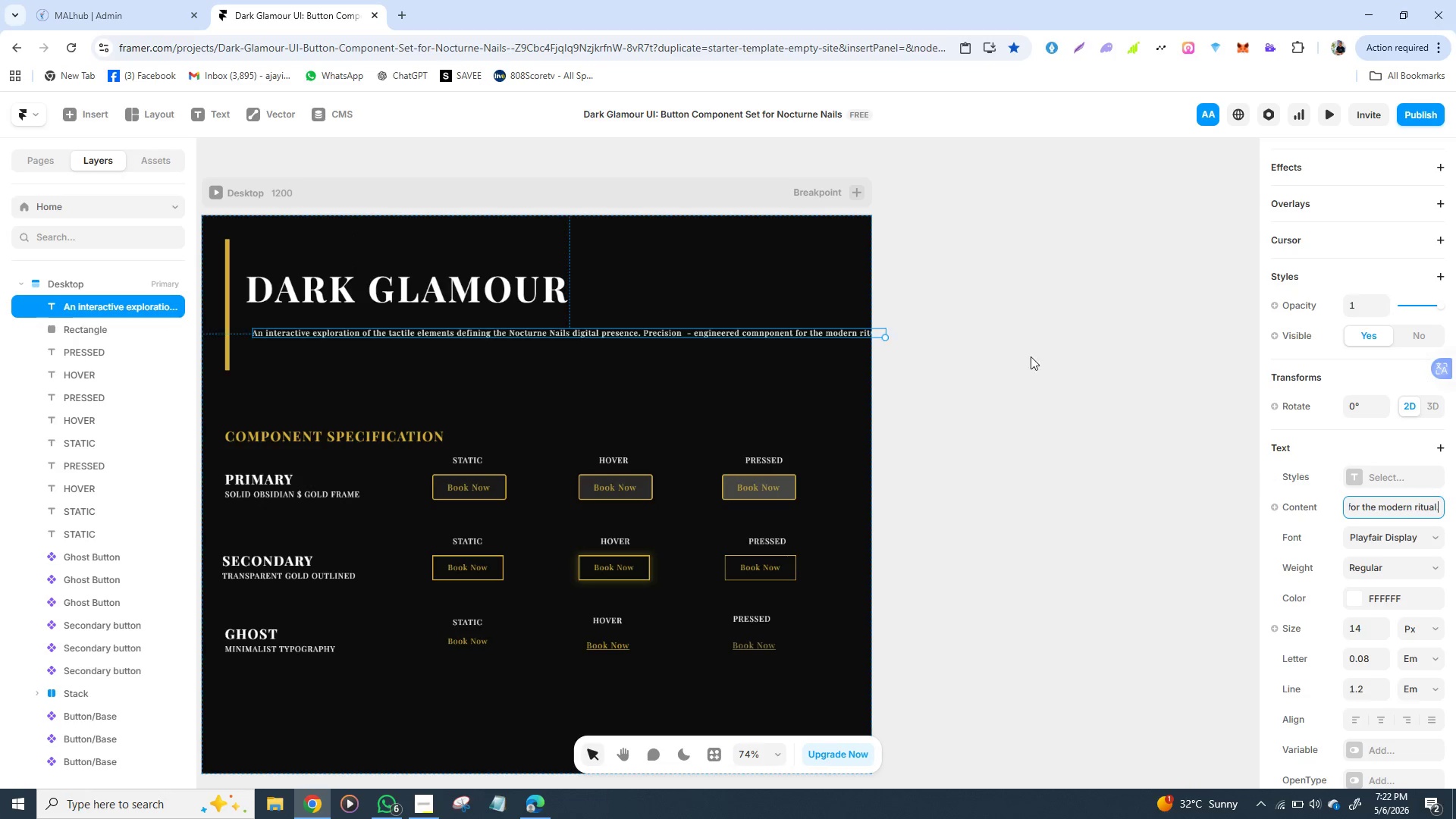 
left_click_drag(start_coordinate=[885, 334], to_coordinate=[914, 355])
 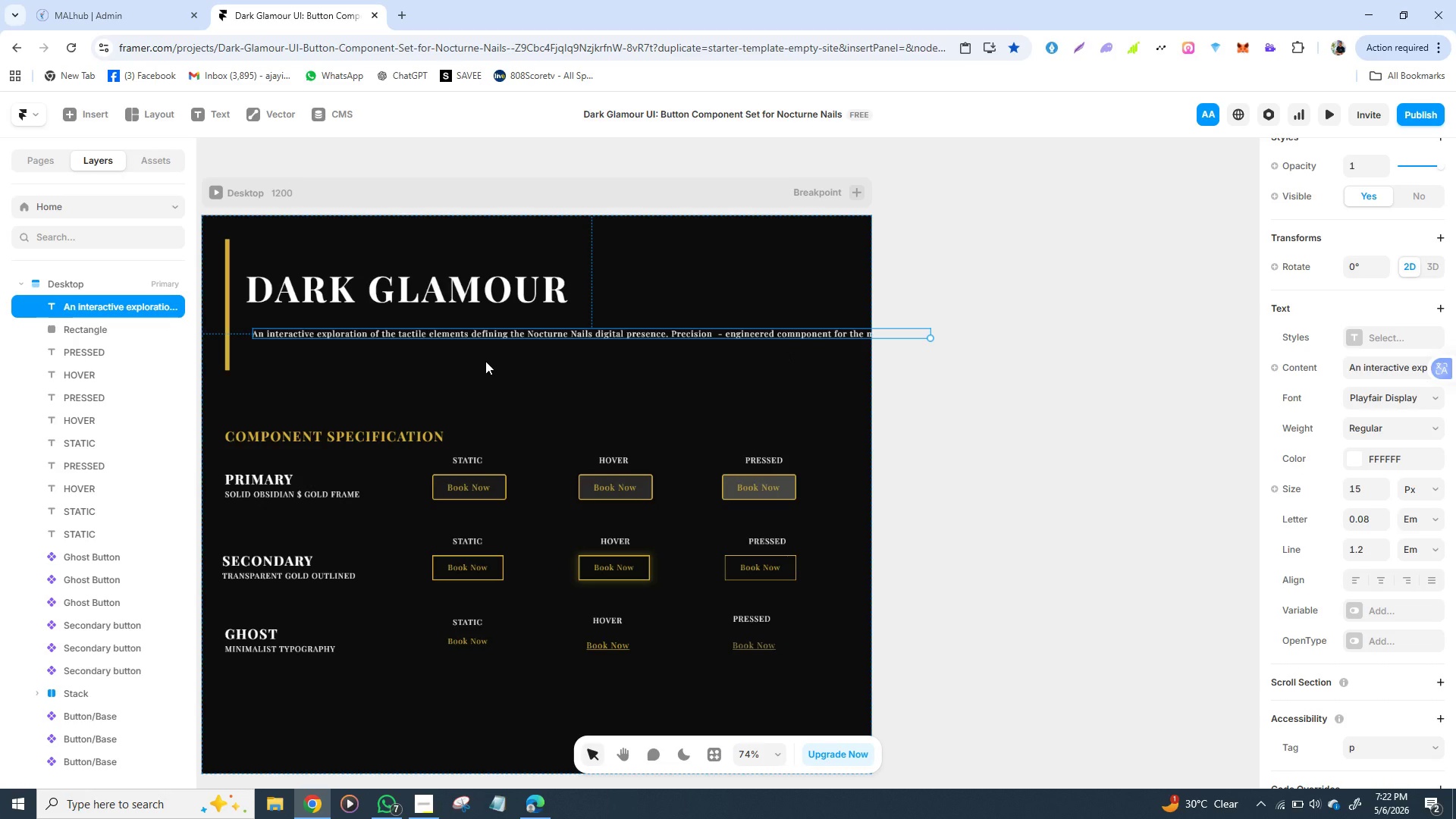 
wait(25.19)
 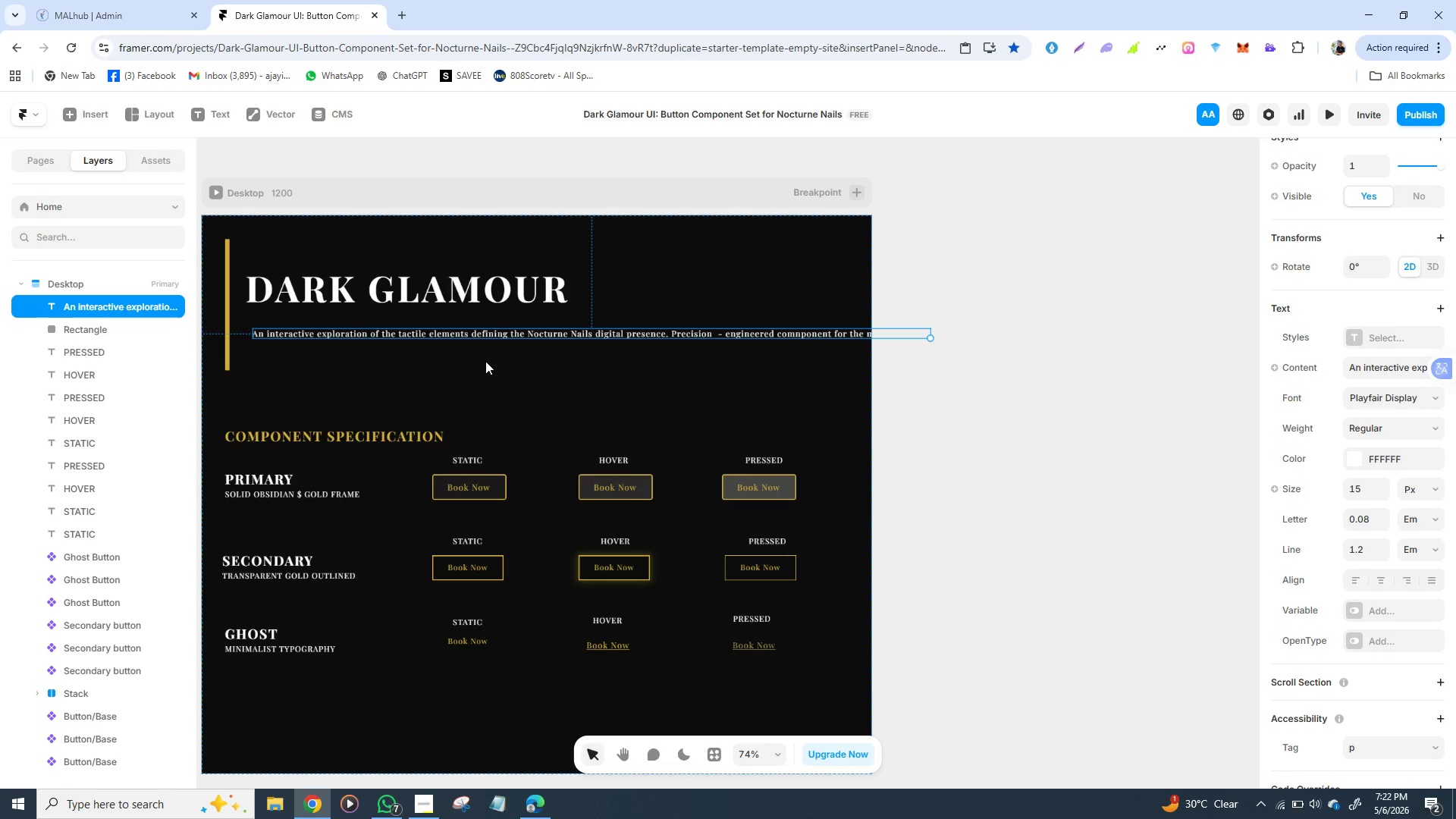 
mouse_move([1339, 592])
 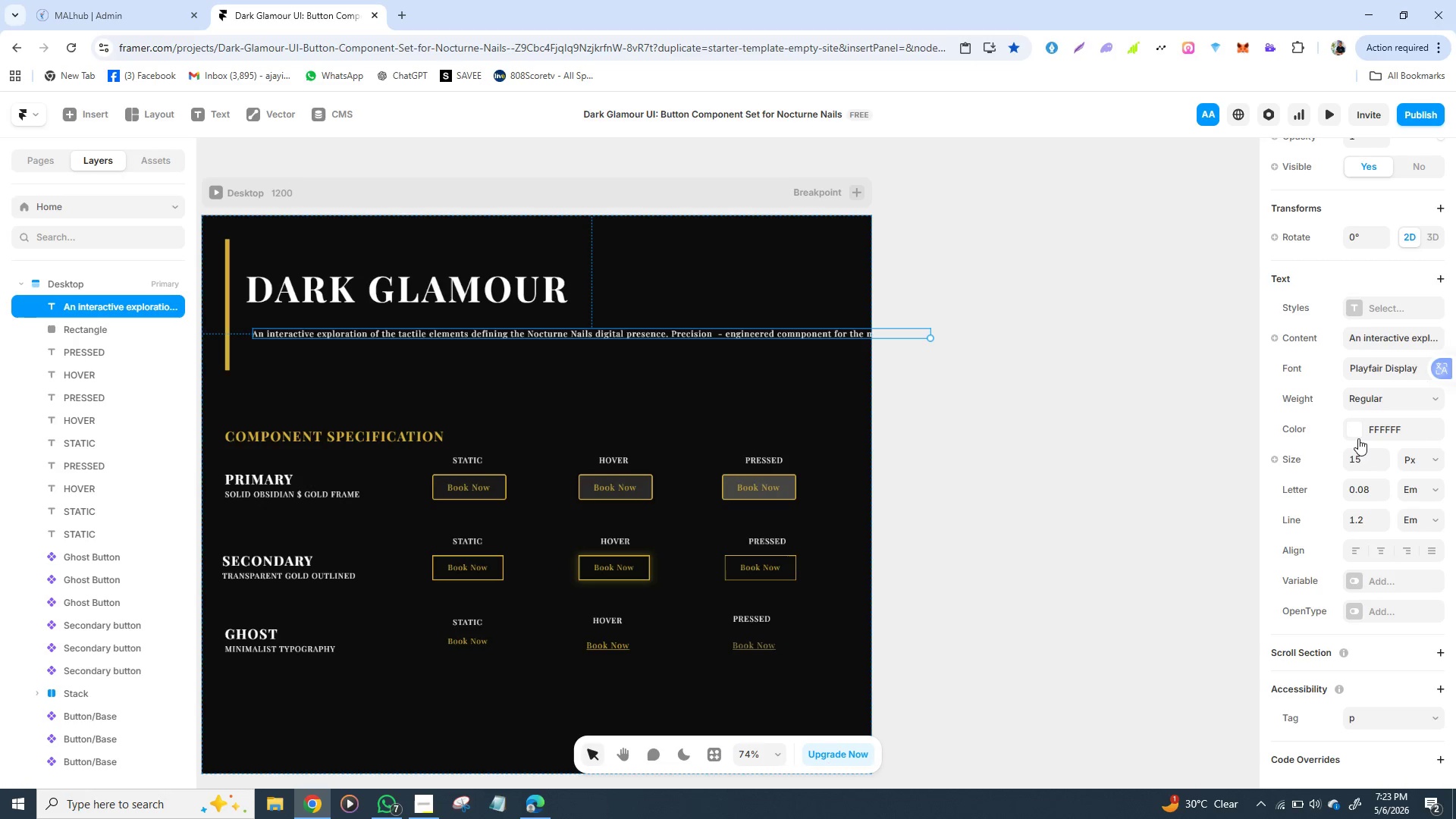 
wait(21.4)
 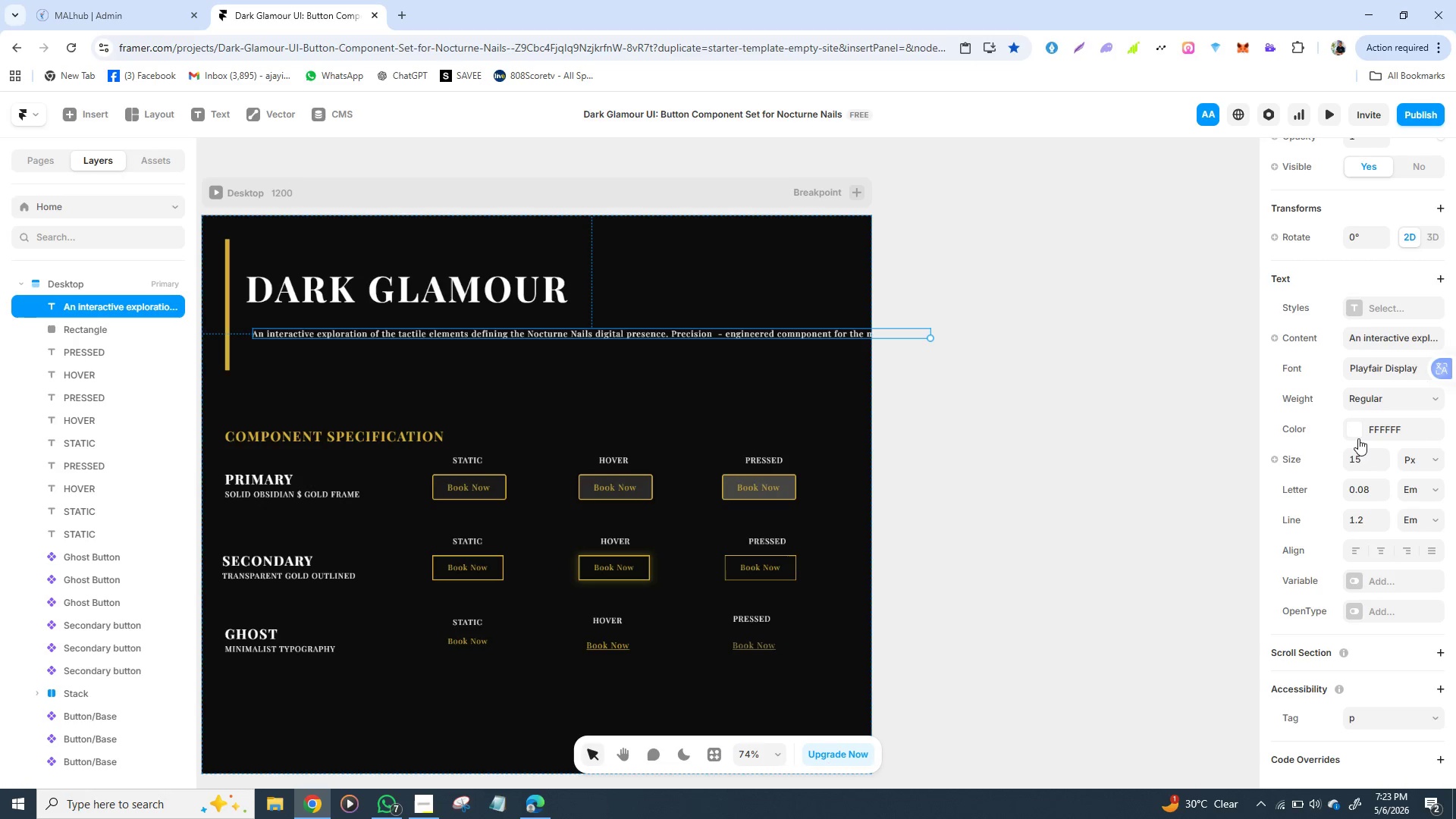 
left_click([1432, 469])
 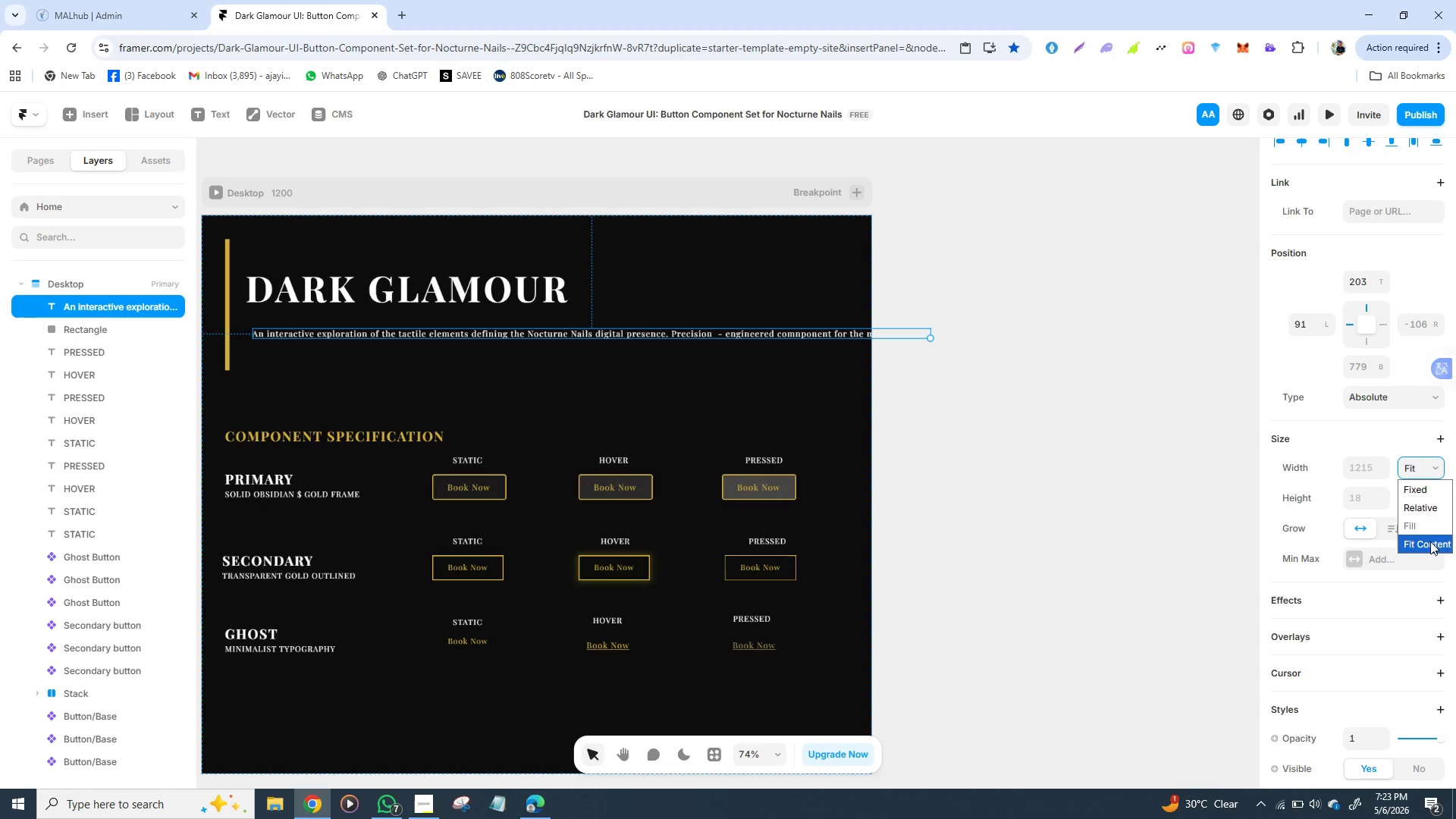 
left_click([1430, 541])
 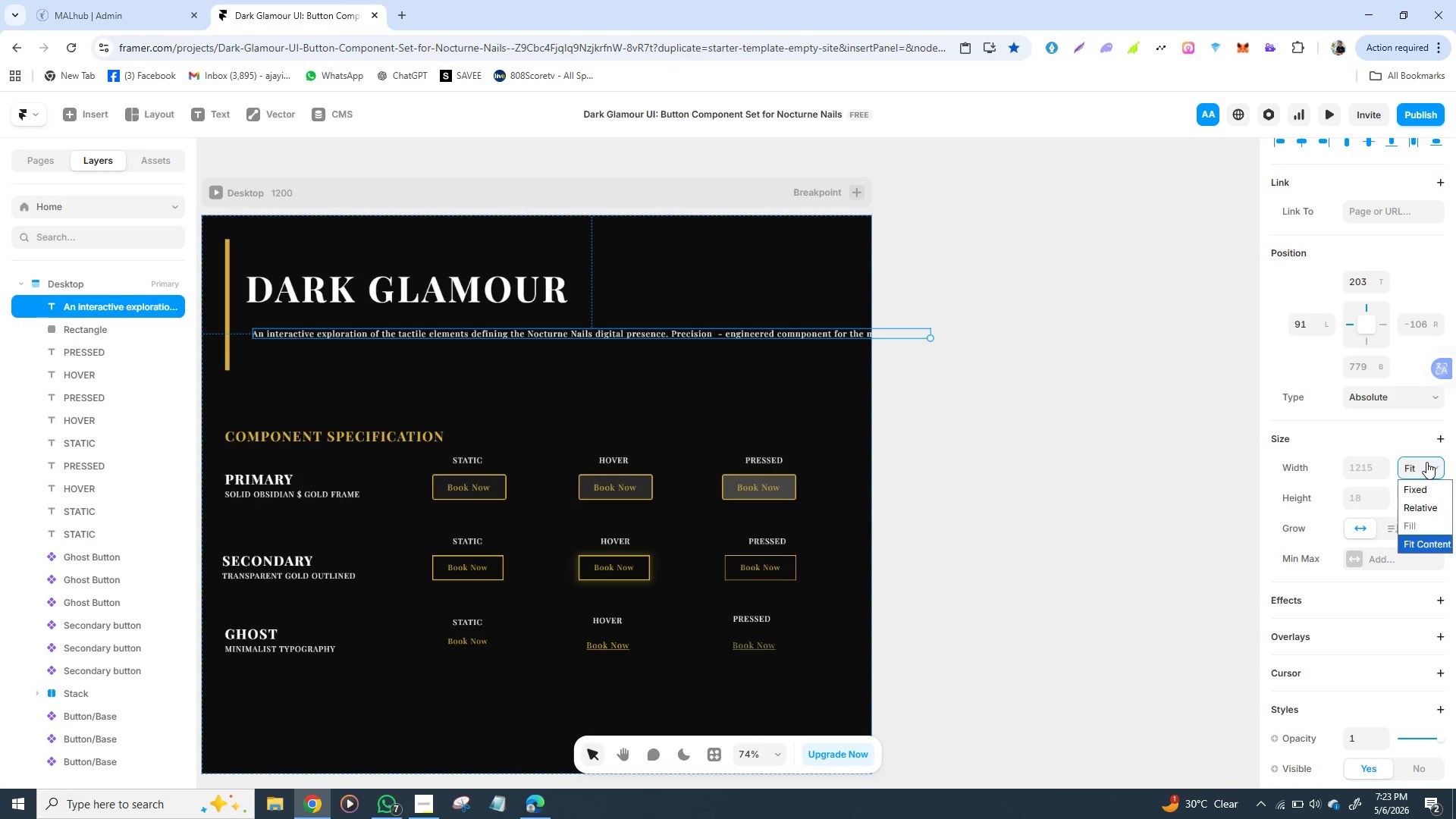 
left_click([1426, 462])
 